 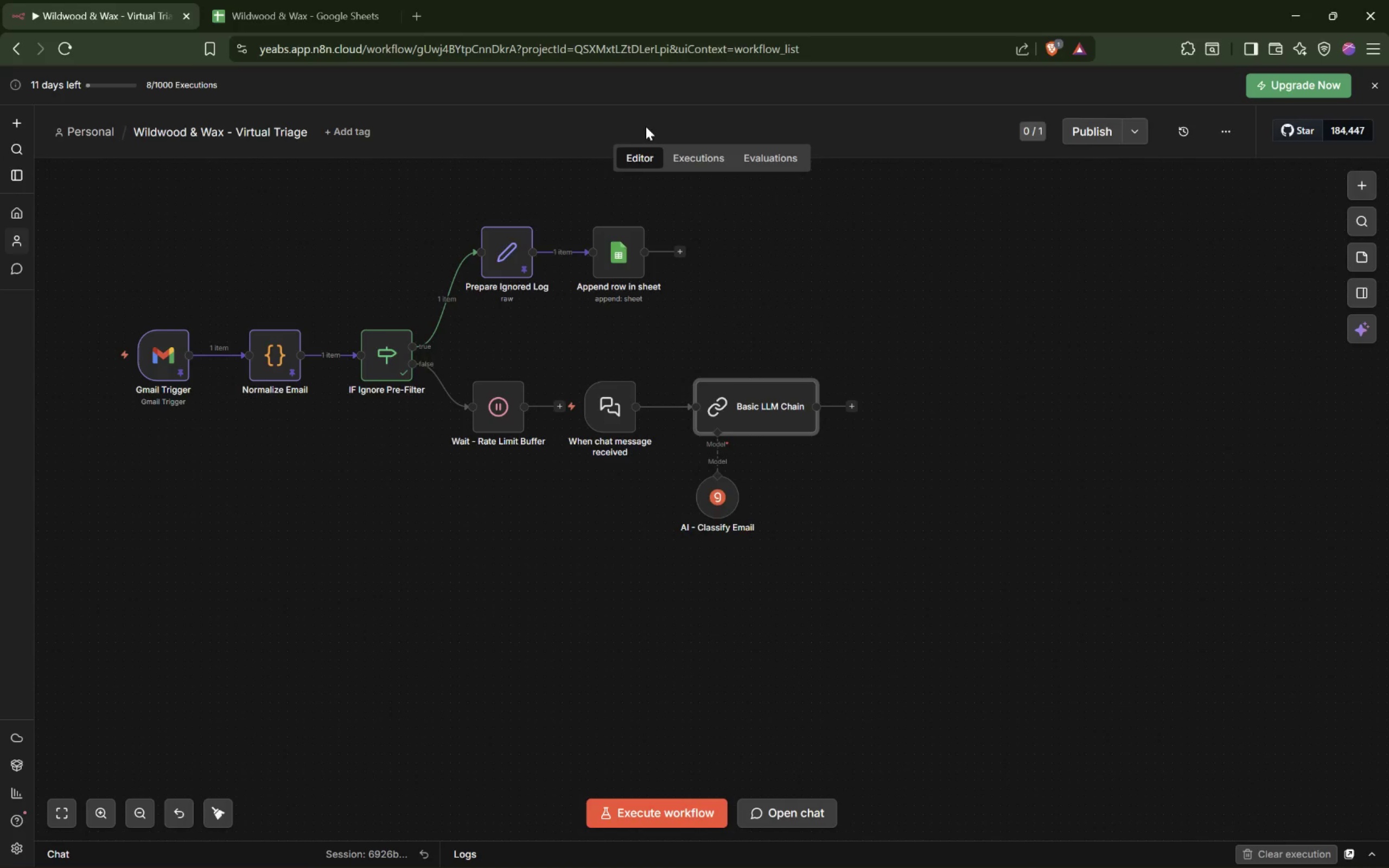 
double_click([708, 510])
 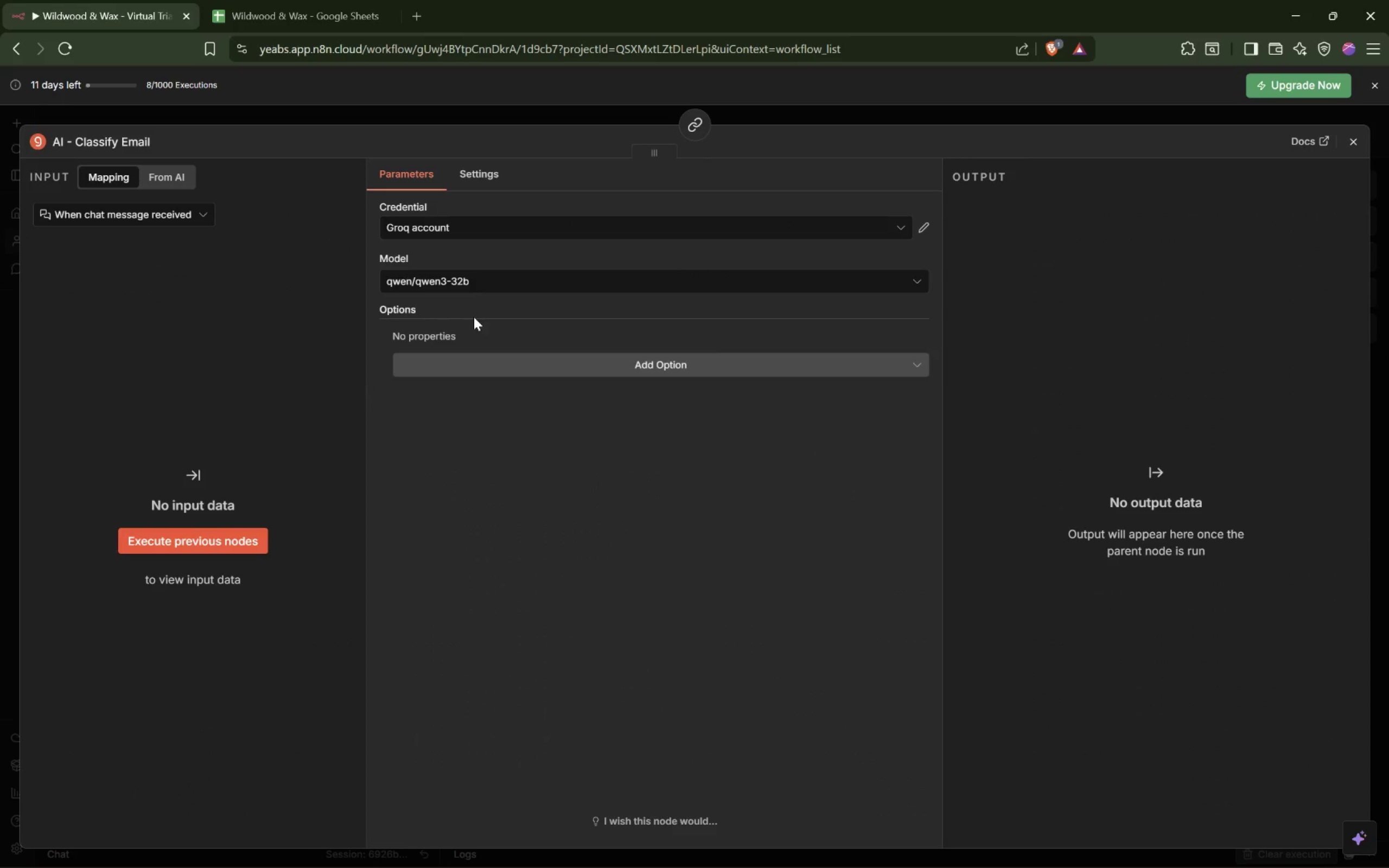 
left_click([554, 279])
 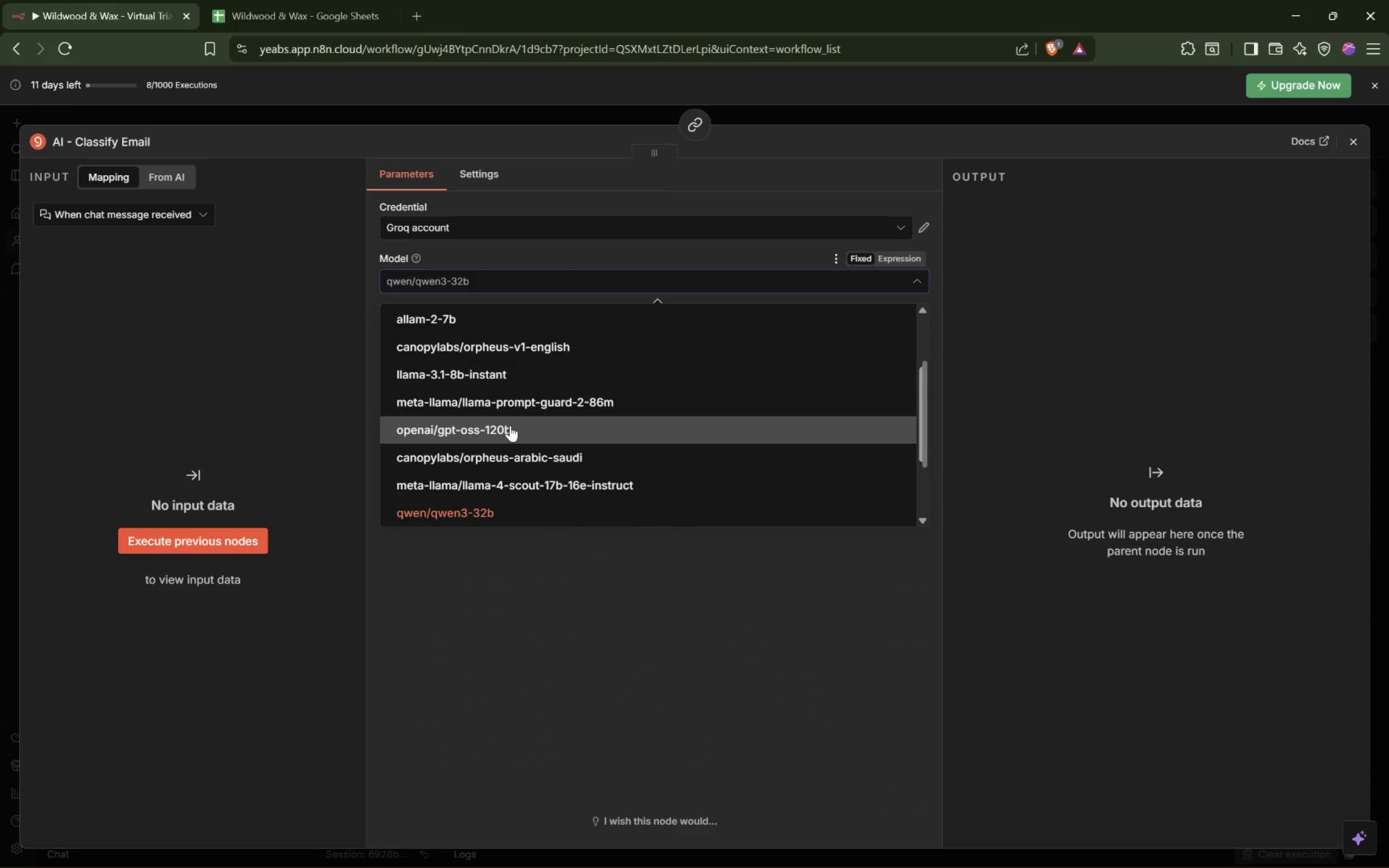 
scroll: coordinate [510, 425], scroll_direction: up, amount: 4.0
 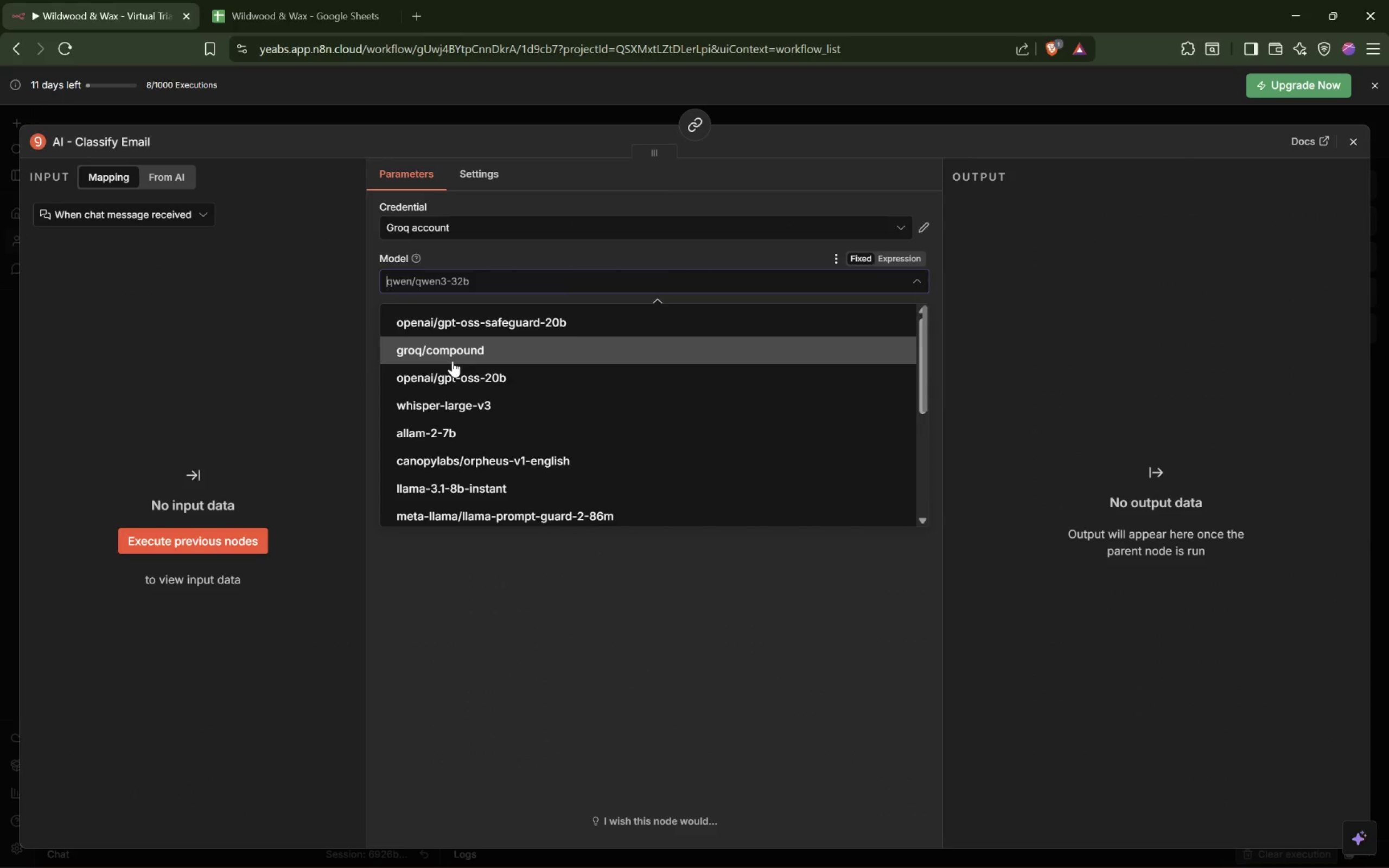 
left_click([454, 356])
 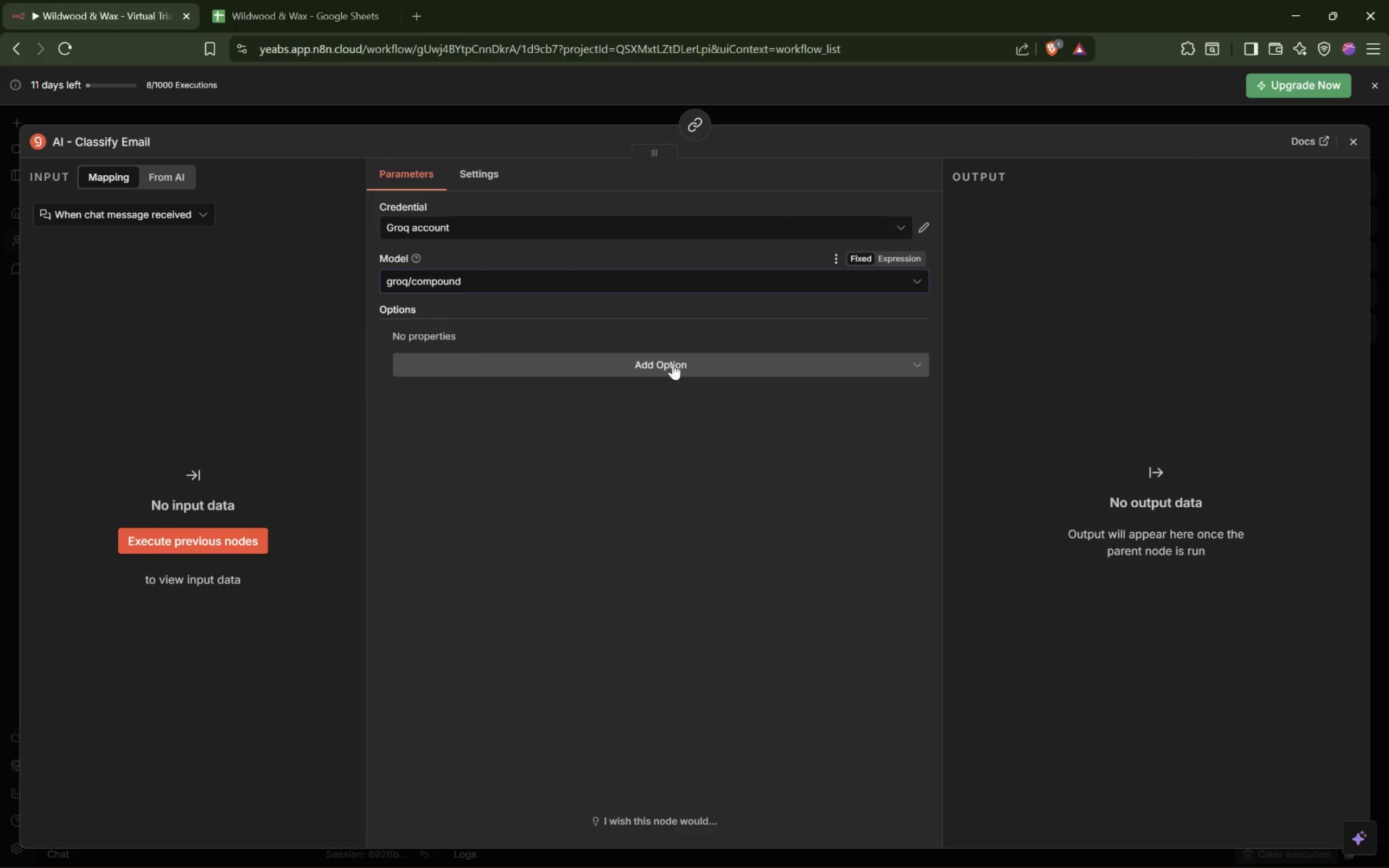 
mouse_move([631, 372])
 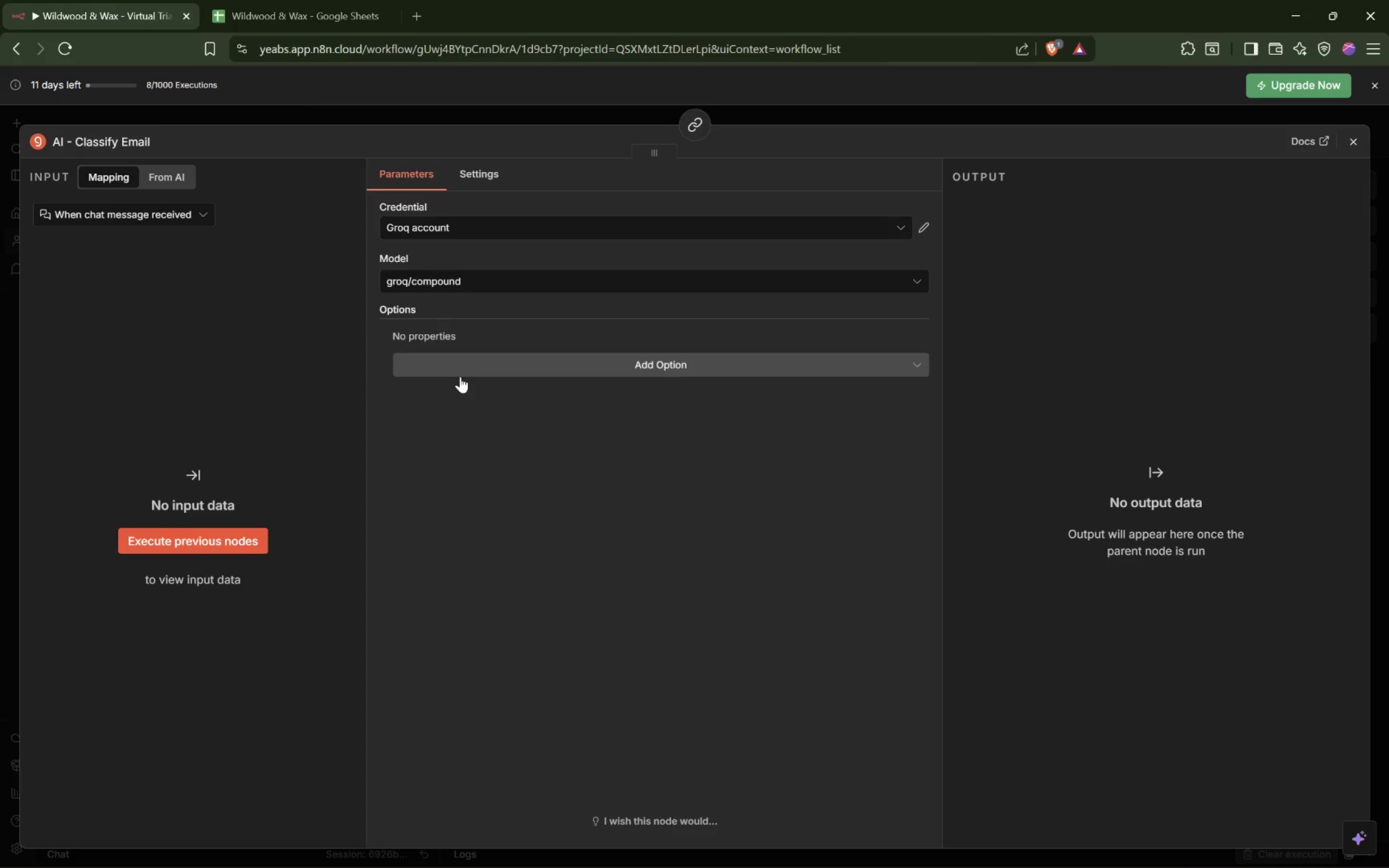 
wait(13.24)
 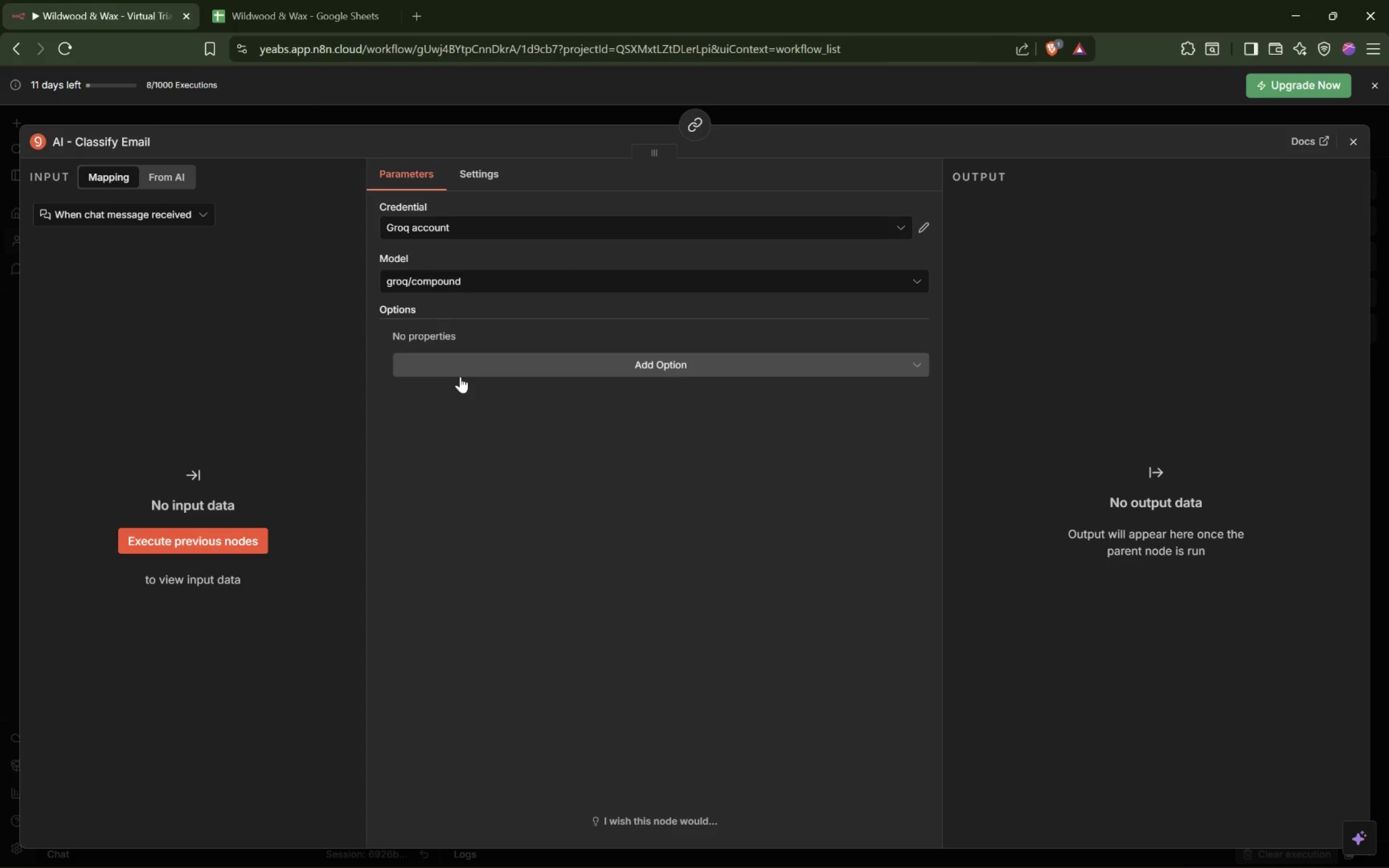 
left_click([782, 112])
 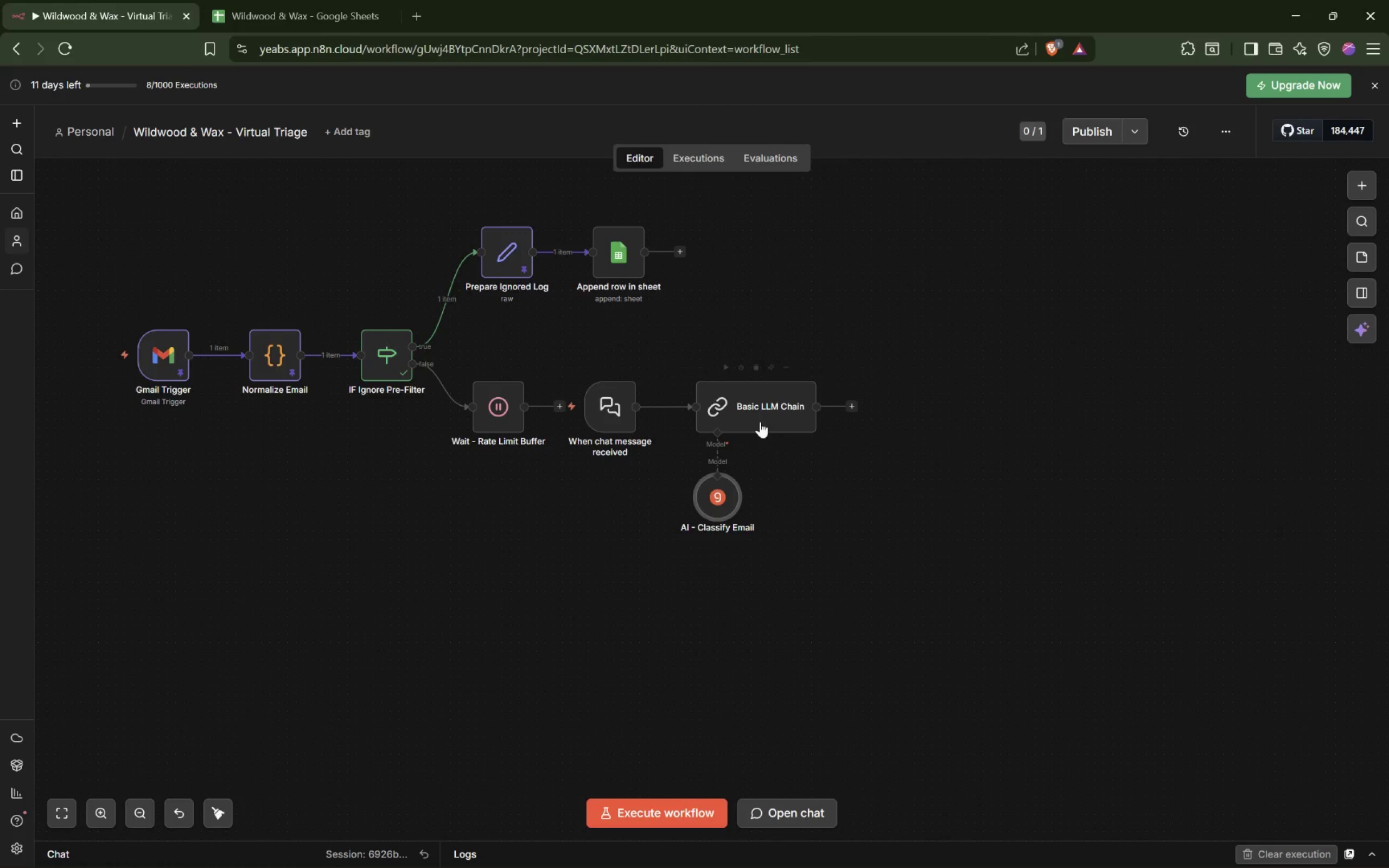 
double_click([760, 405])
 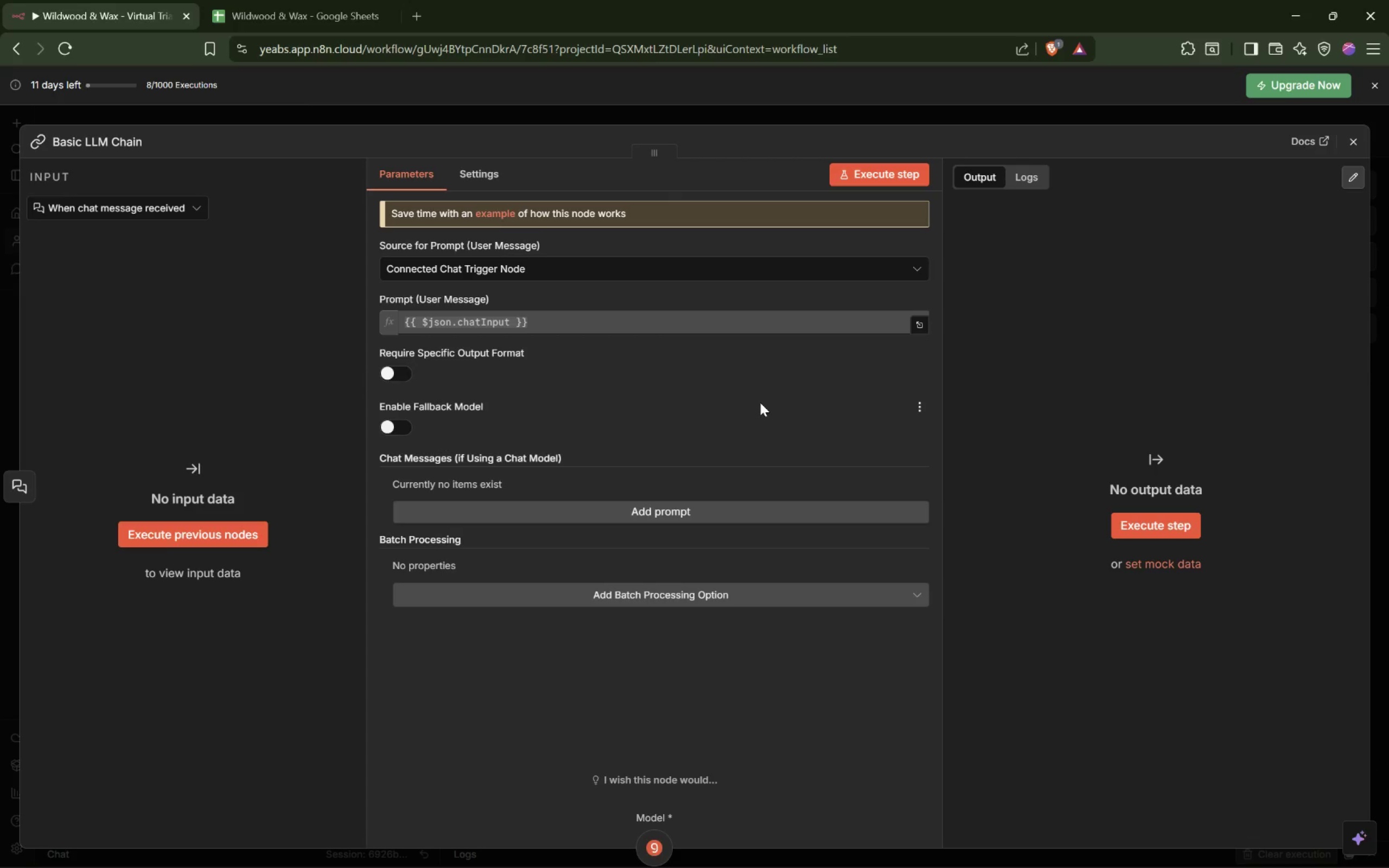 
wait(35.91)
 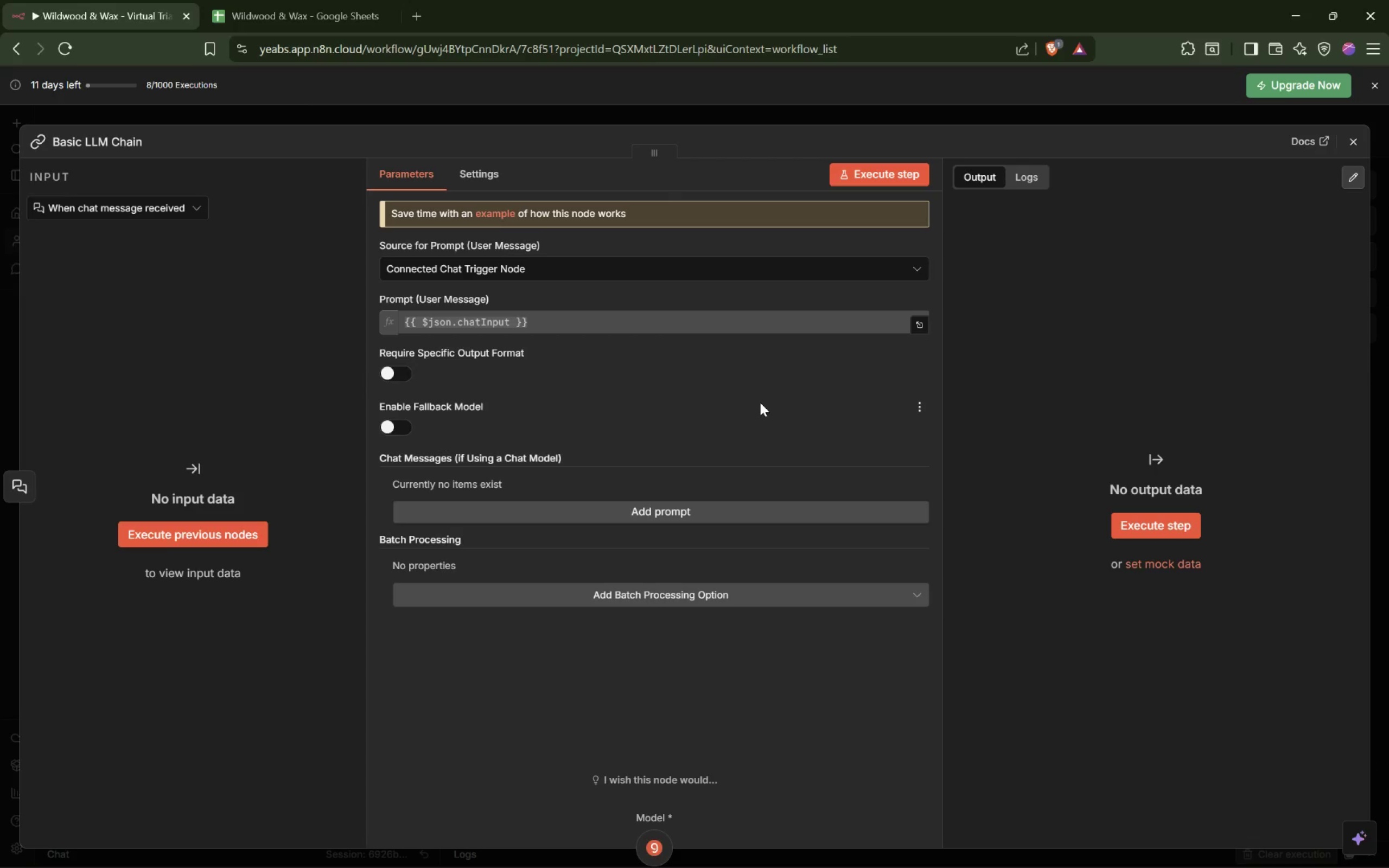 
left_click([882, 111])
 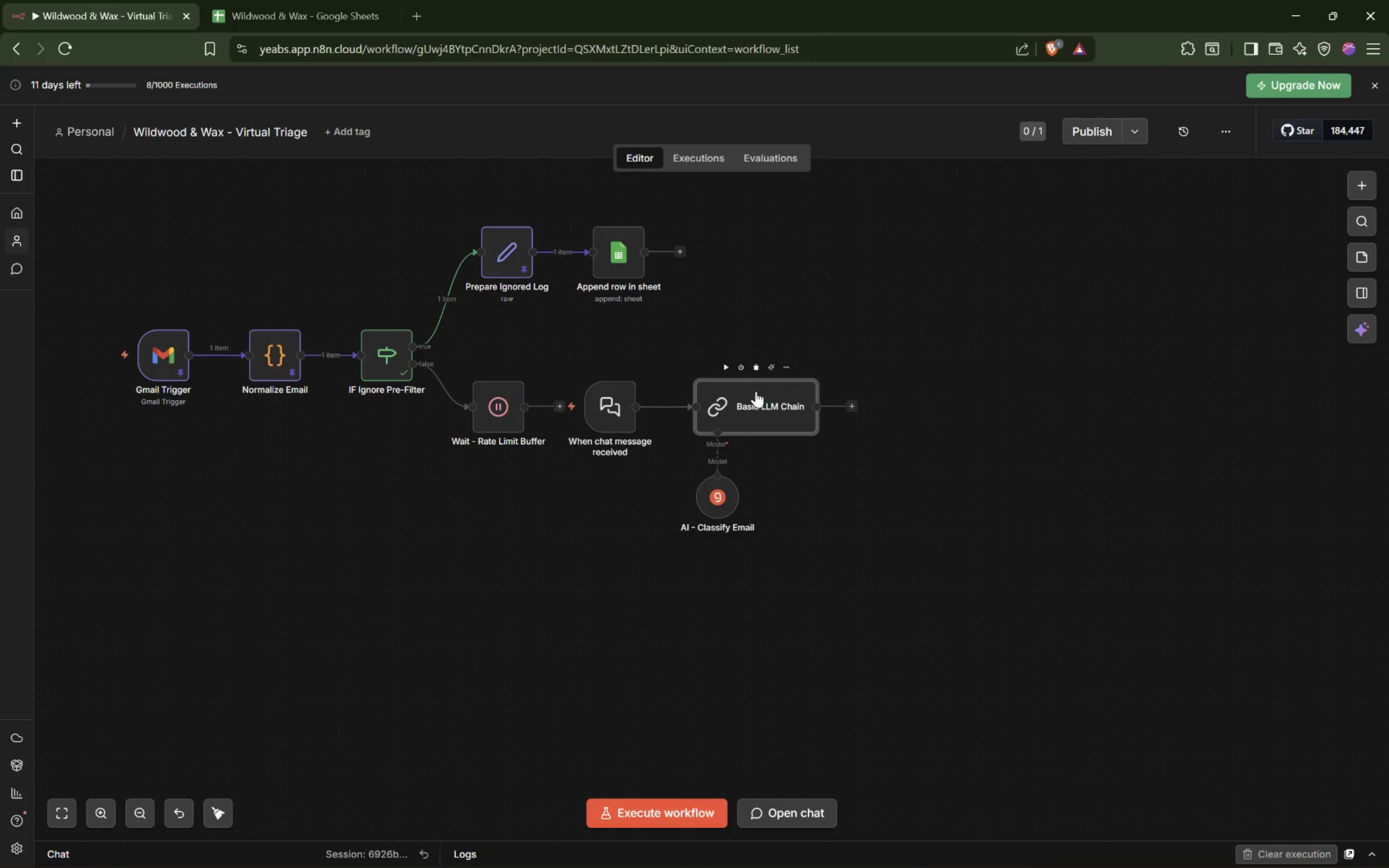 
left_click([751, 395])
 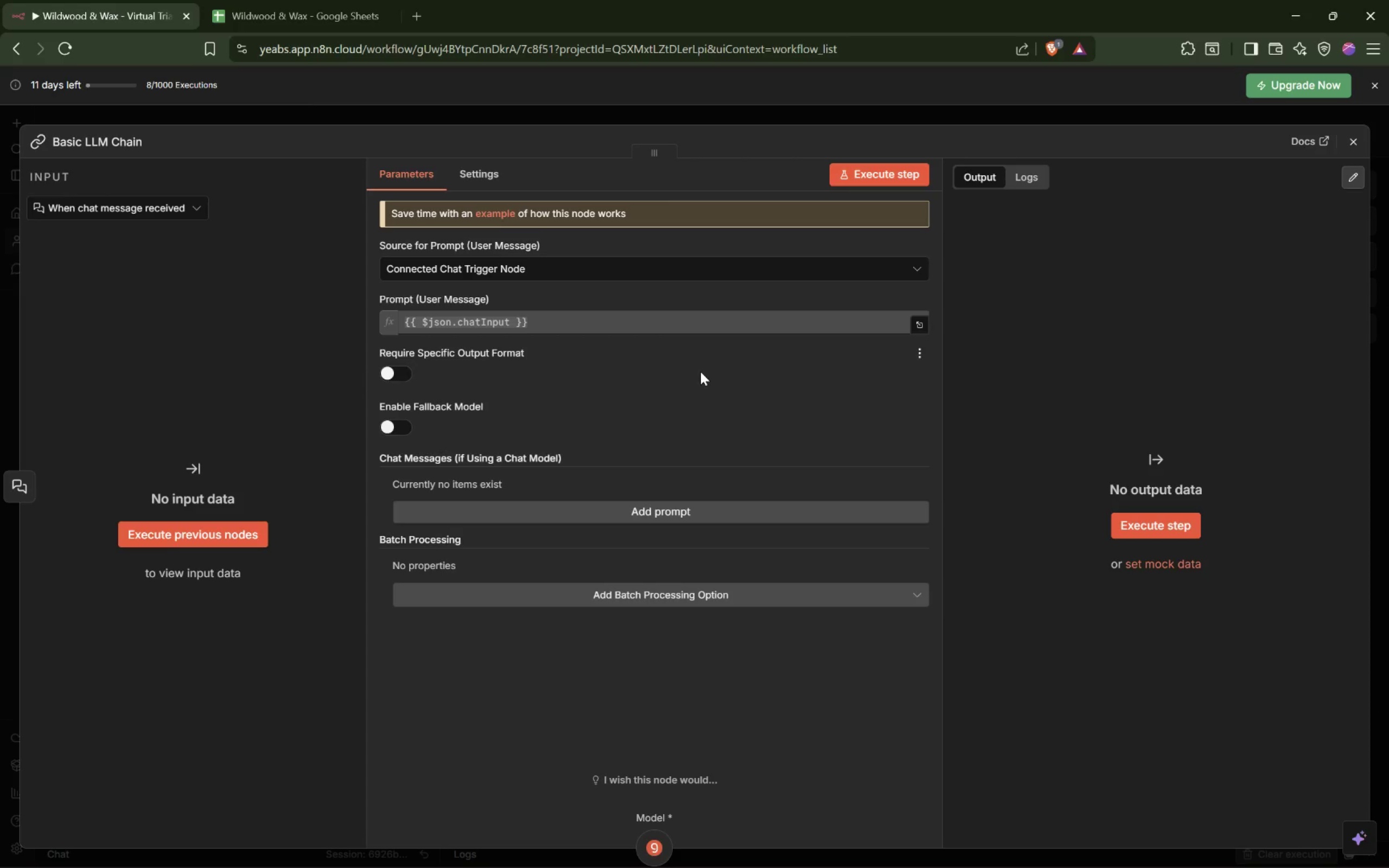 
wait(14.39)
 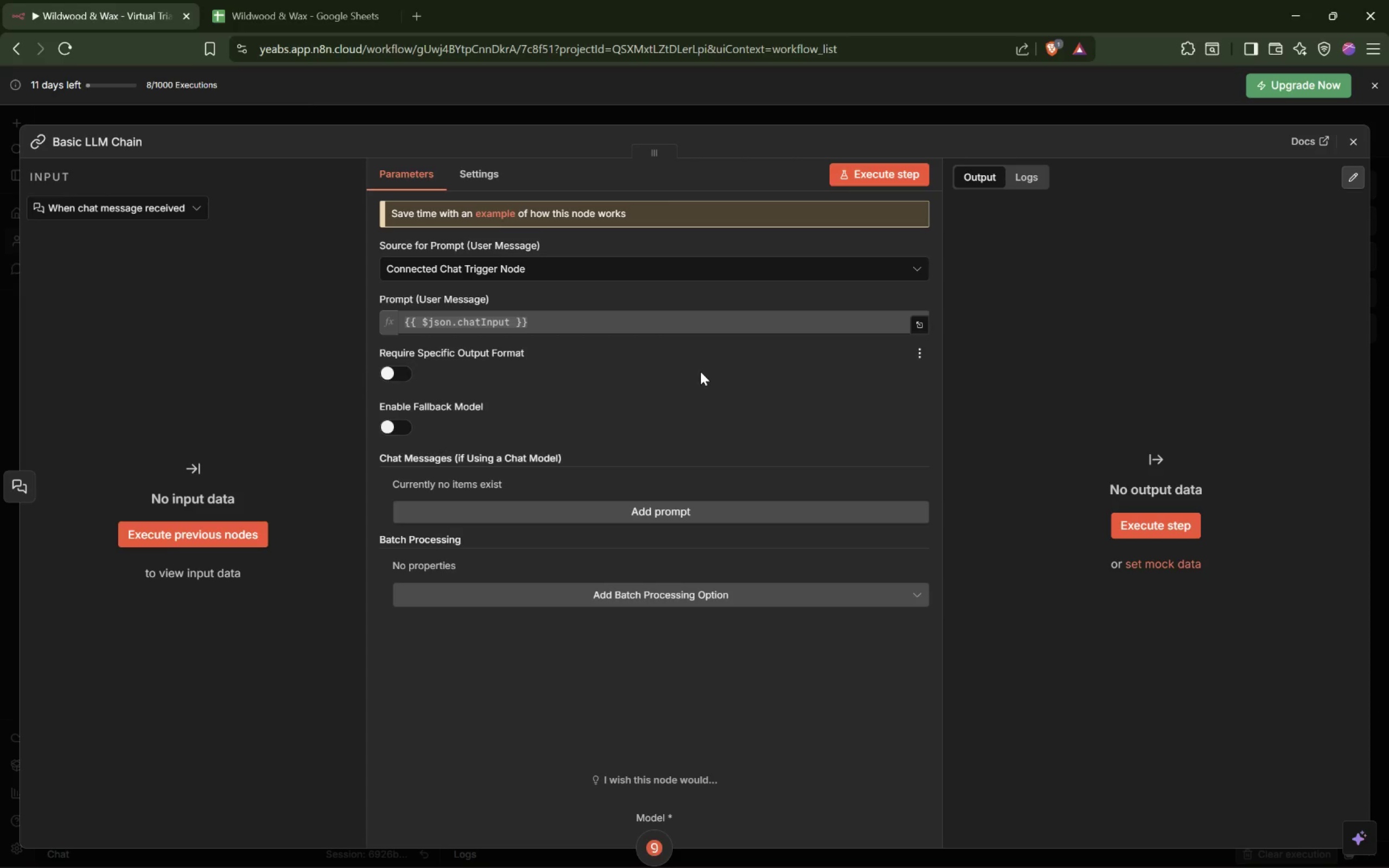 
left_click([830, 405])
 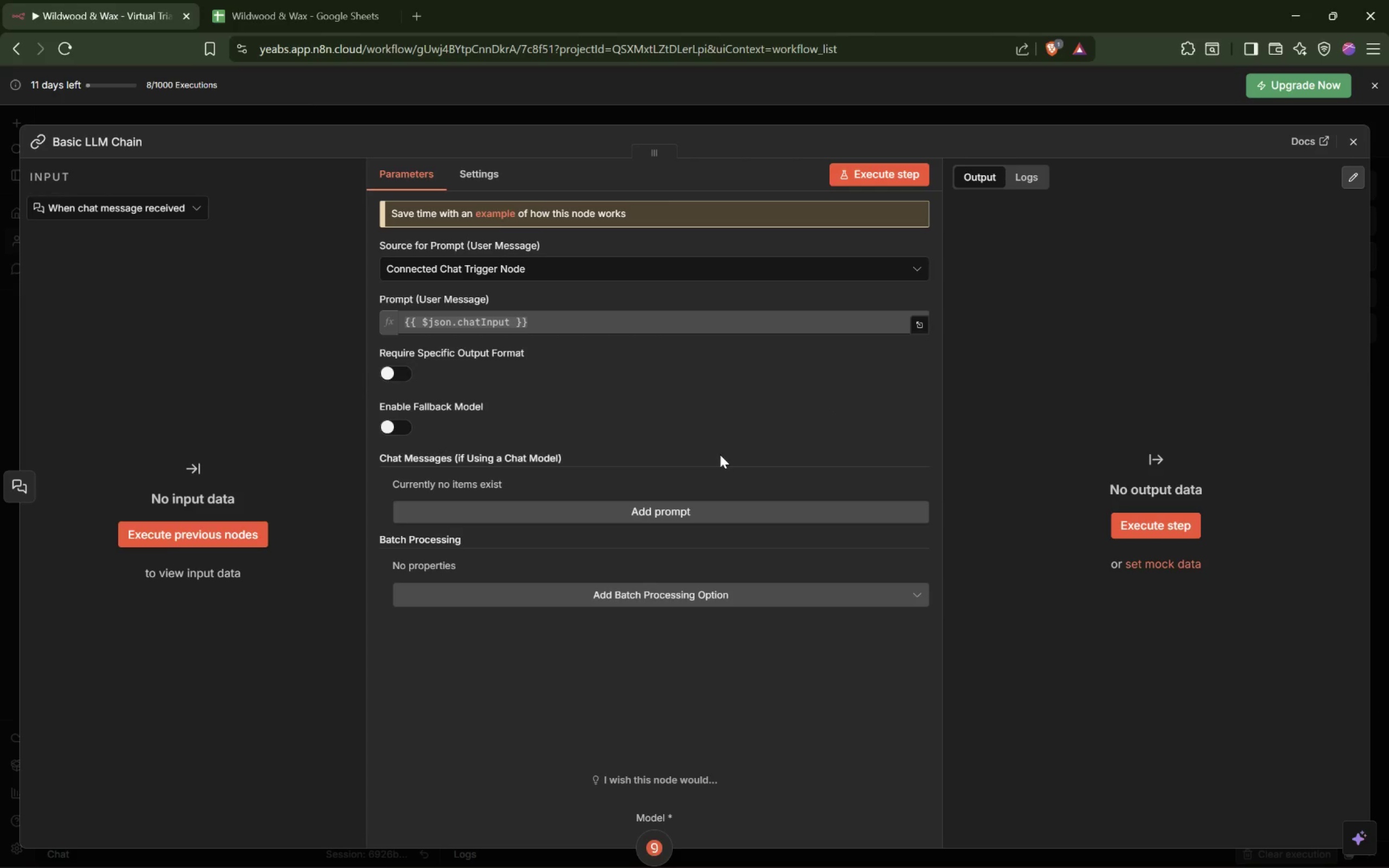 
wait(14.88)
 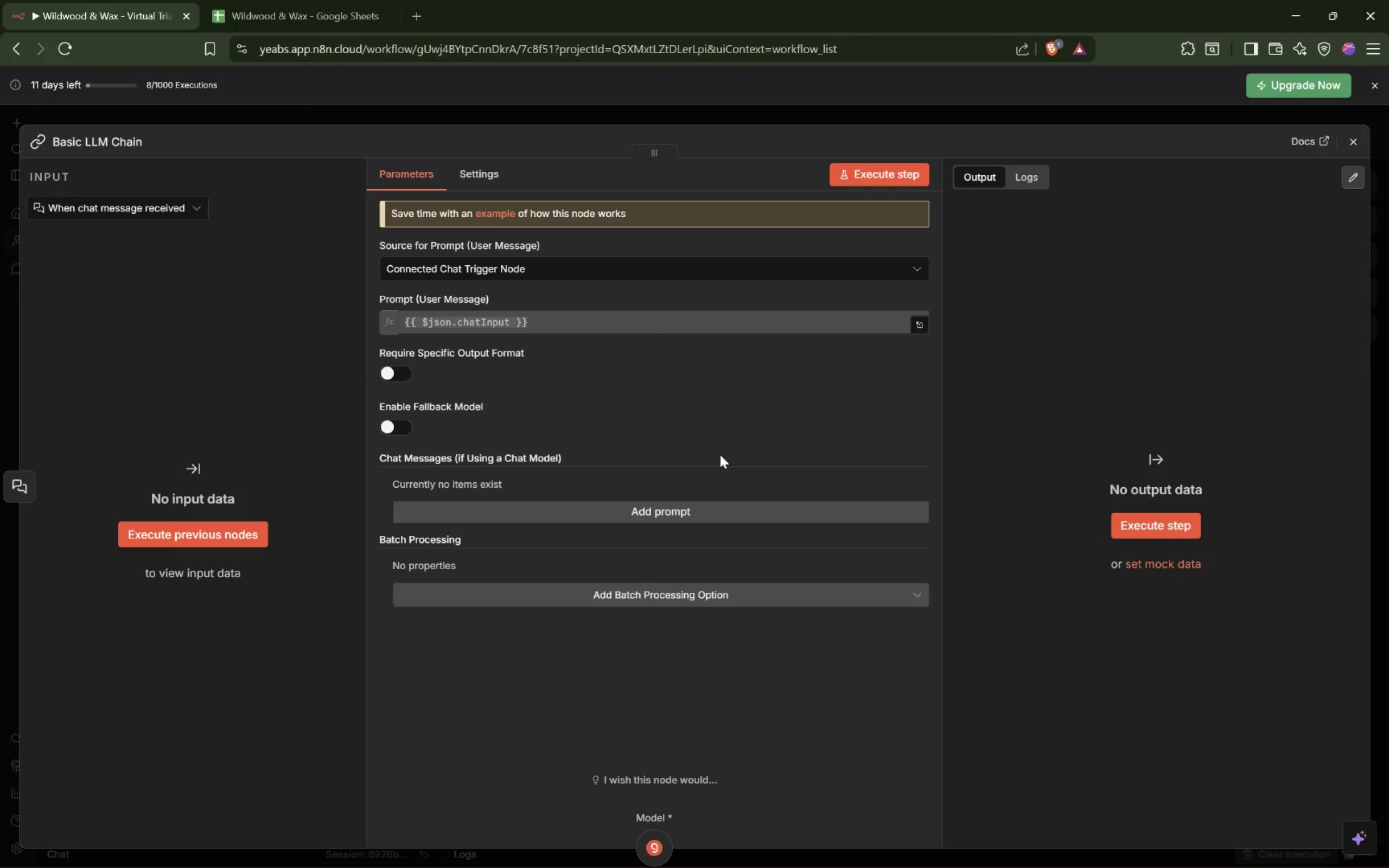 
left_click([721, 452])
 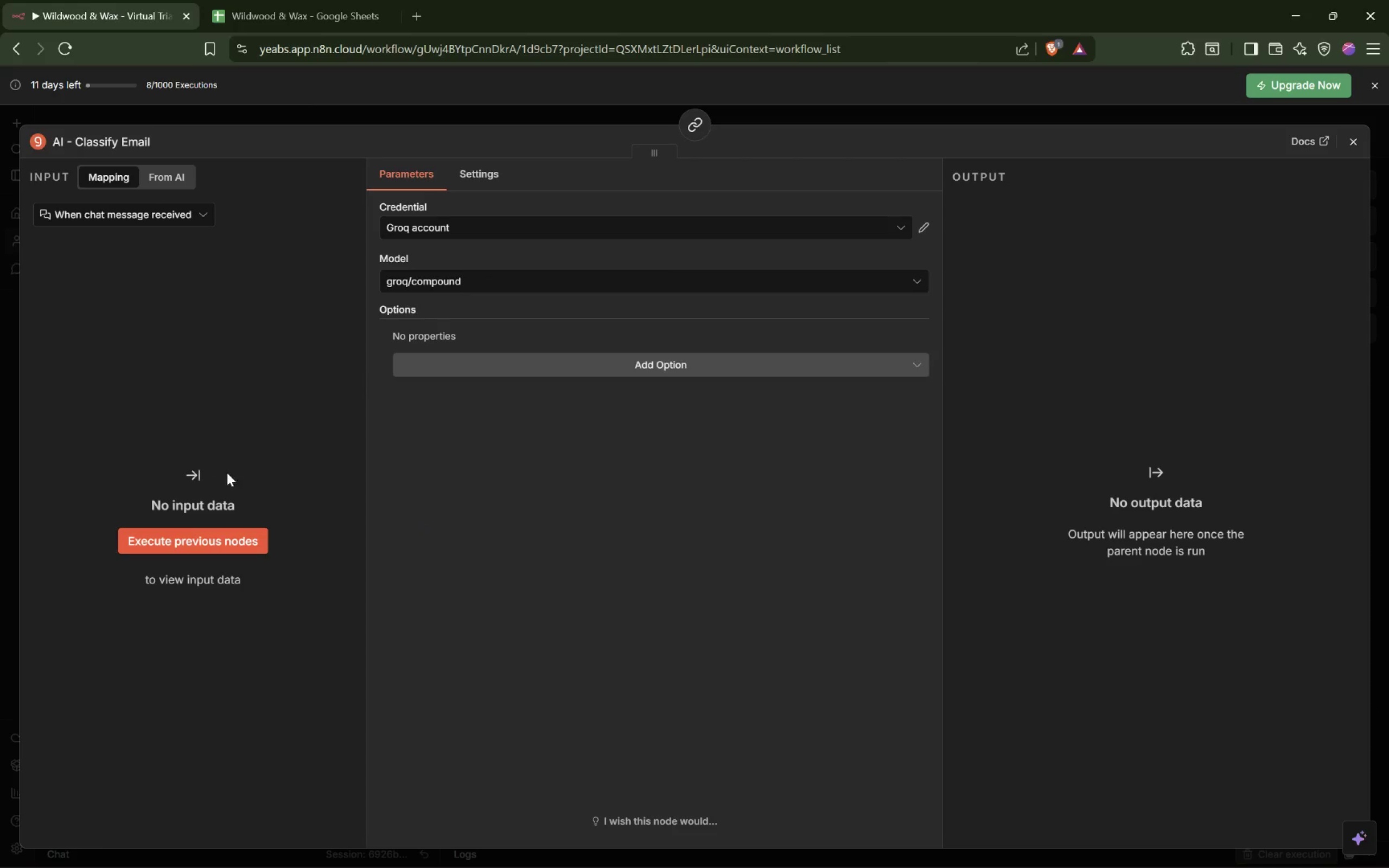 
wait(7.72)
 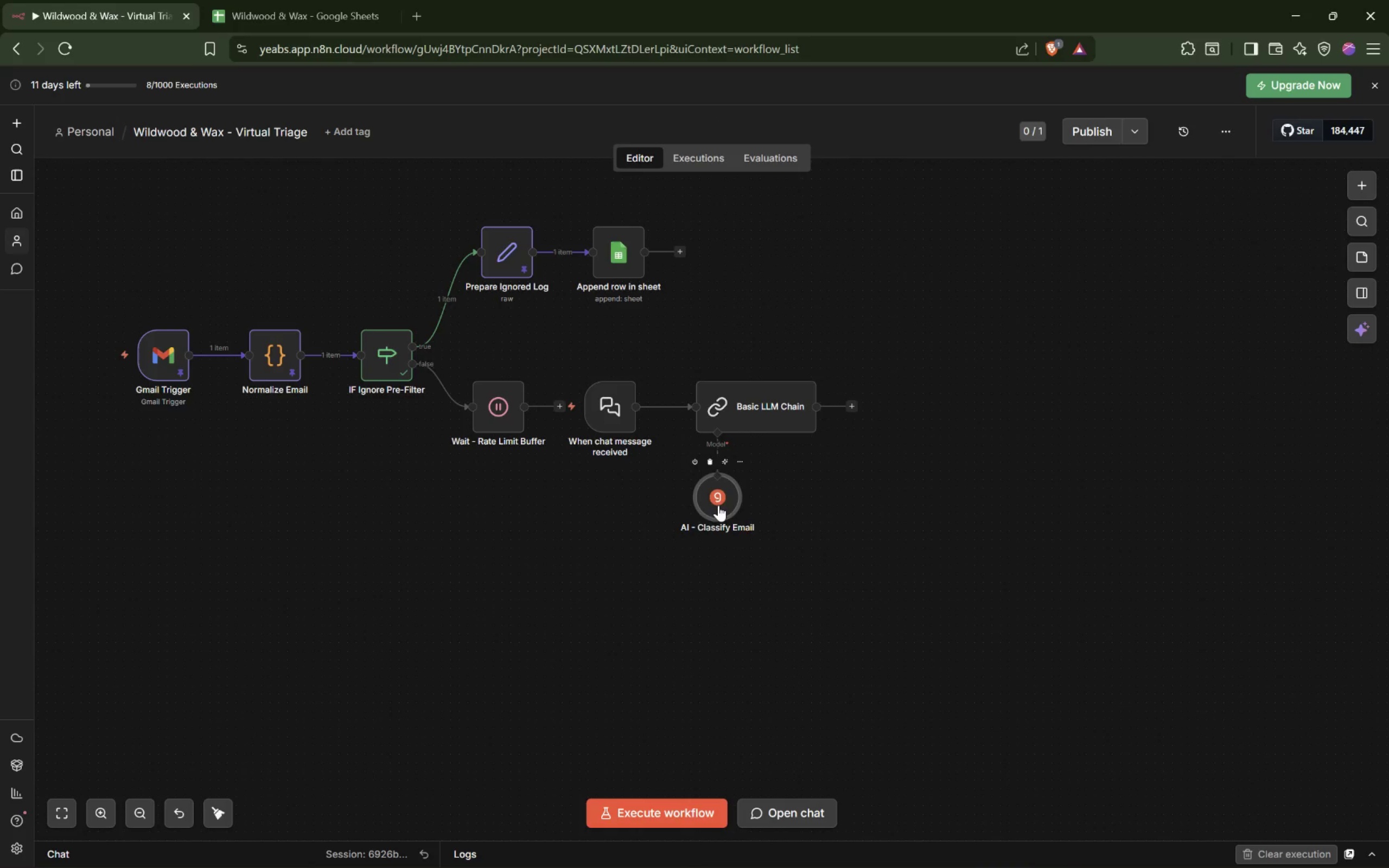 
left_click([479, 178])
 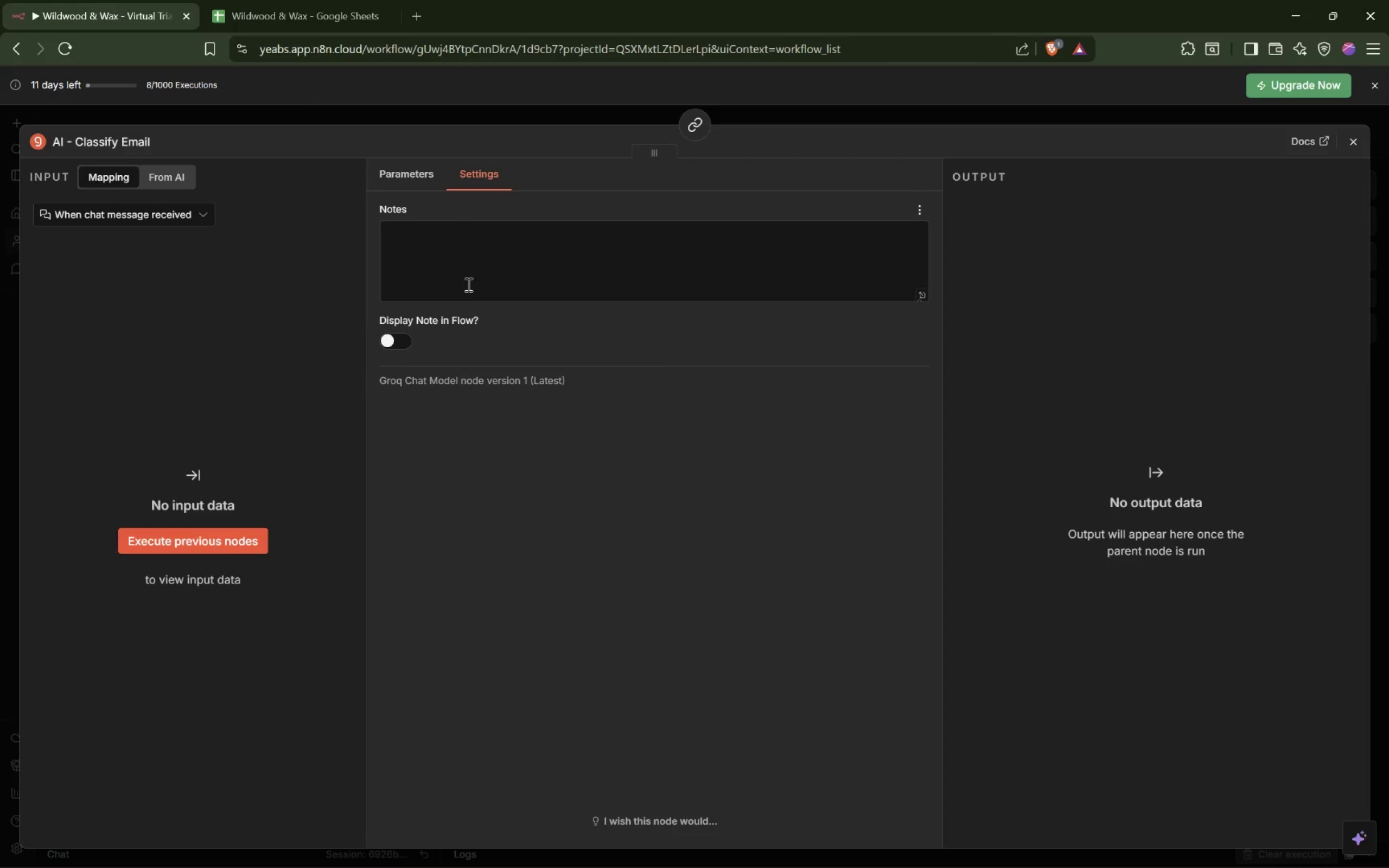 
left_click([478, 270])
 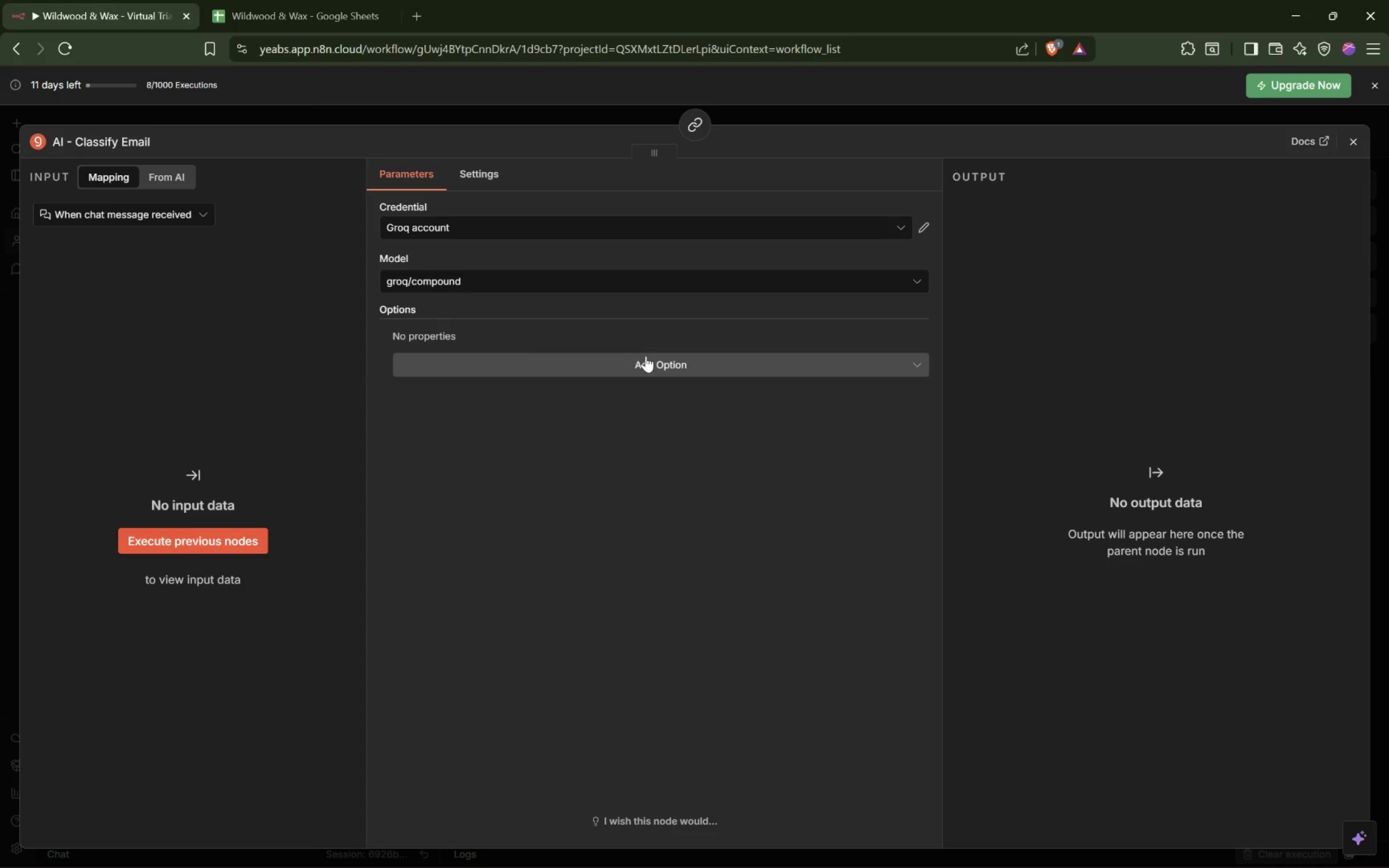 
wait(6.36)
 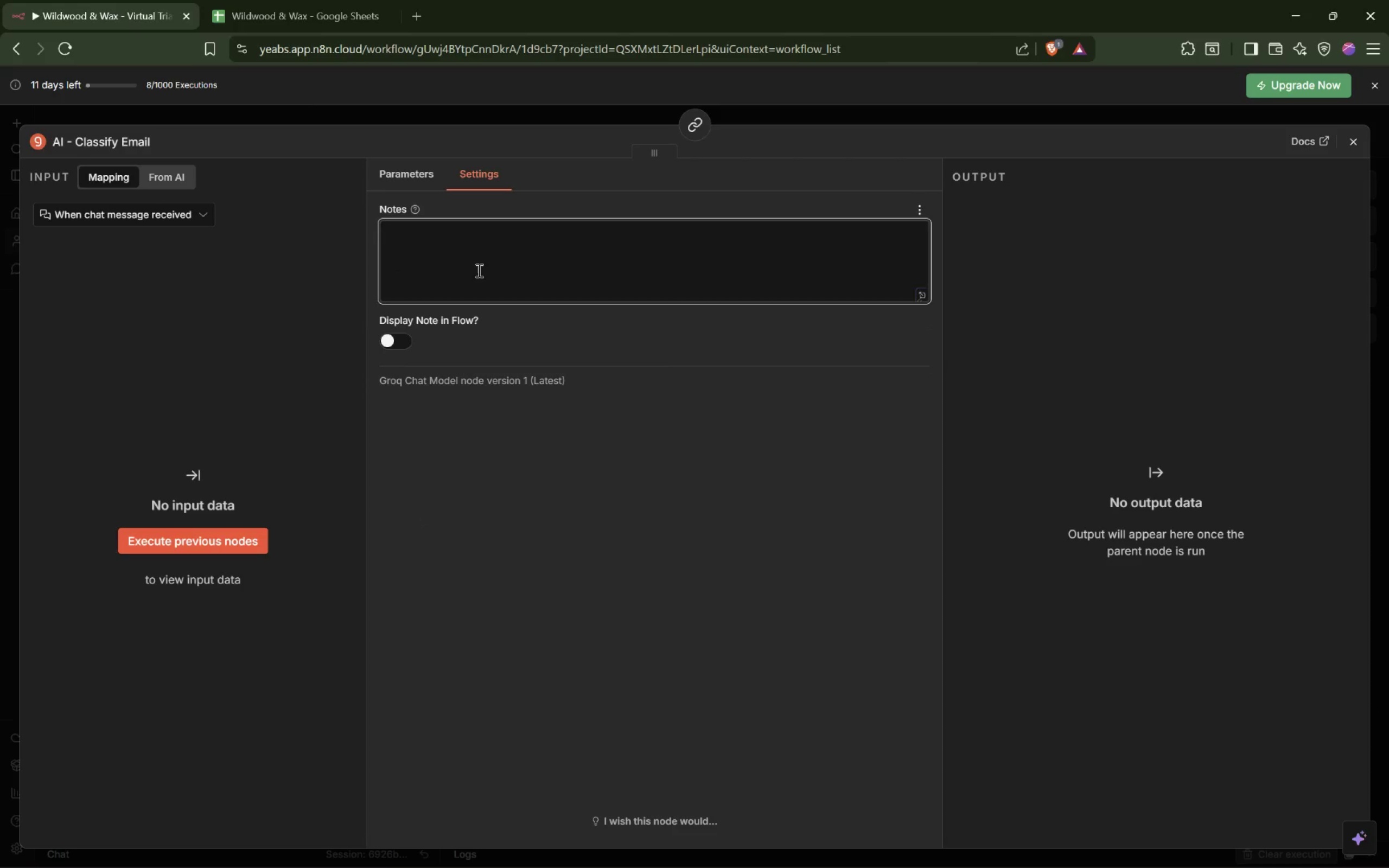 
left_click([678, 331])
 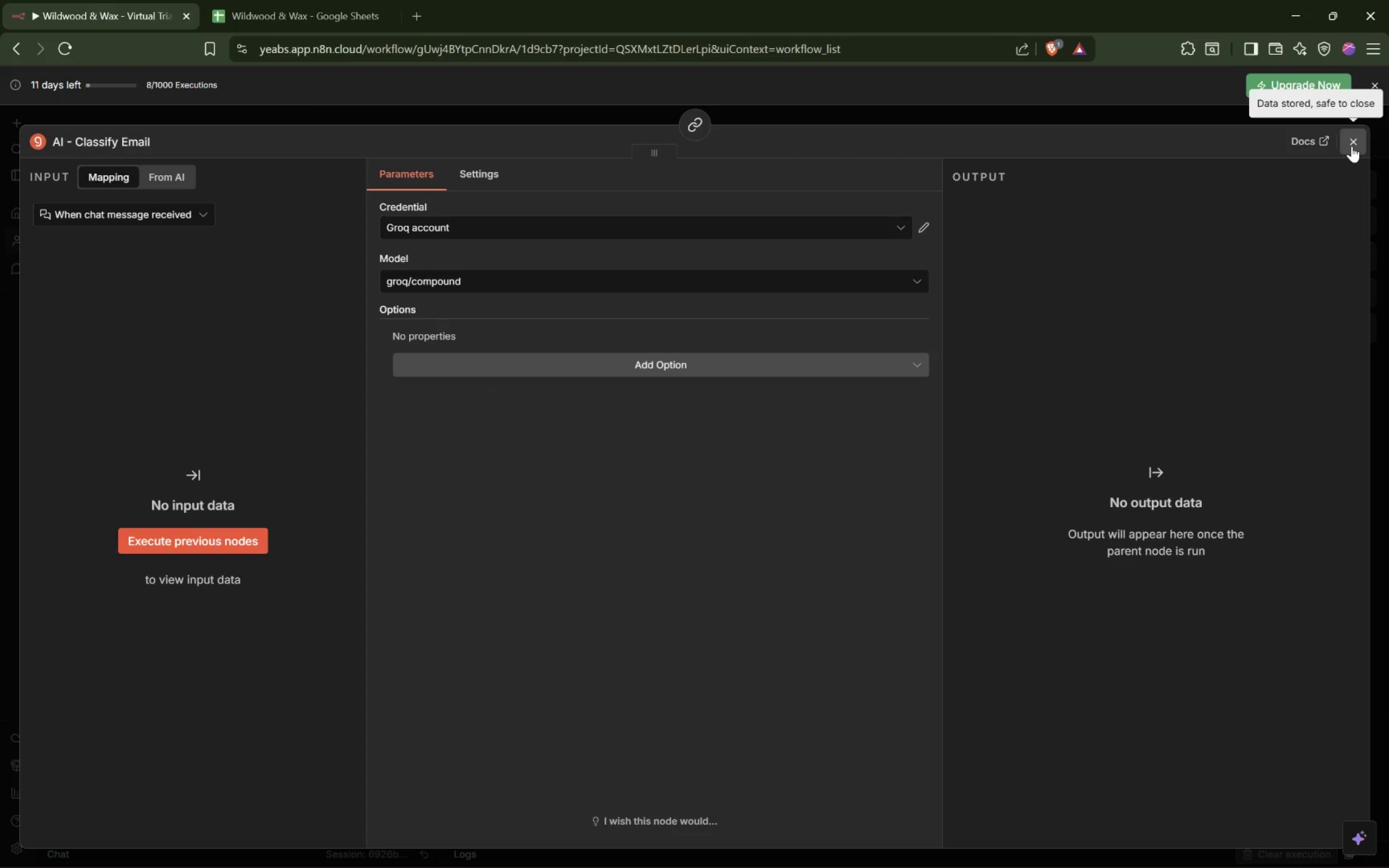 
left_click([1349, 141])
 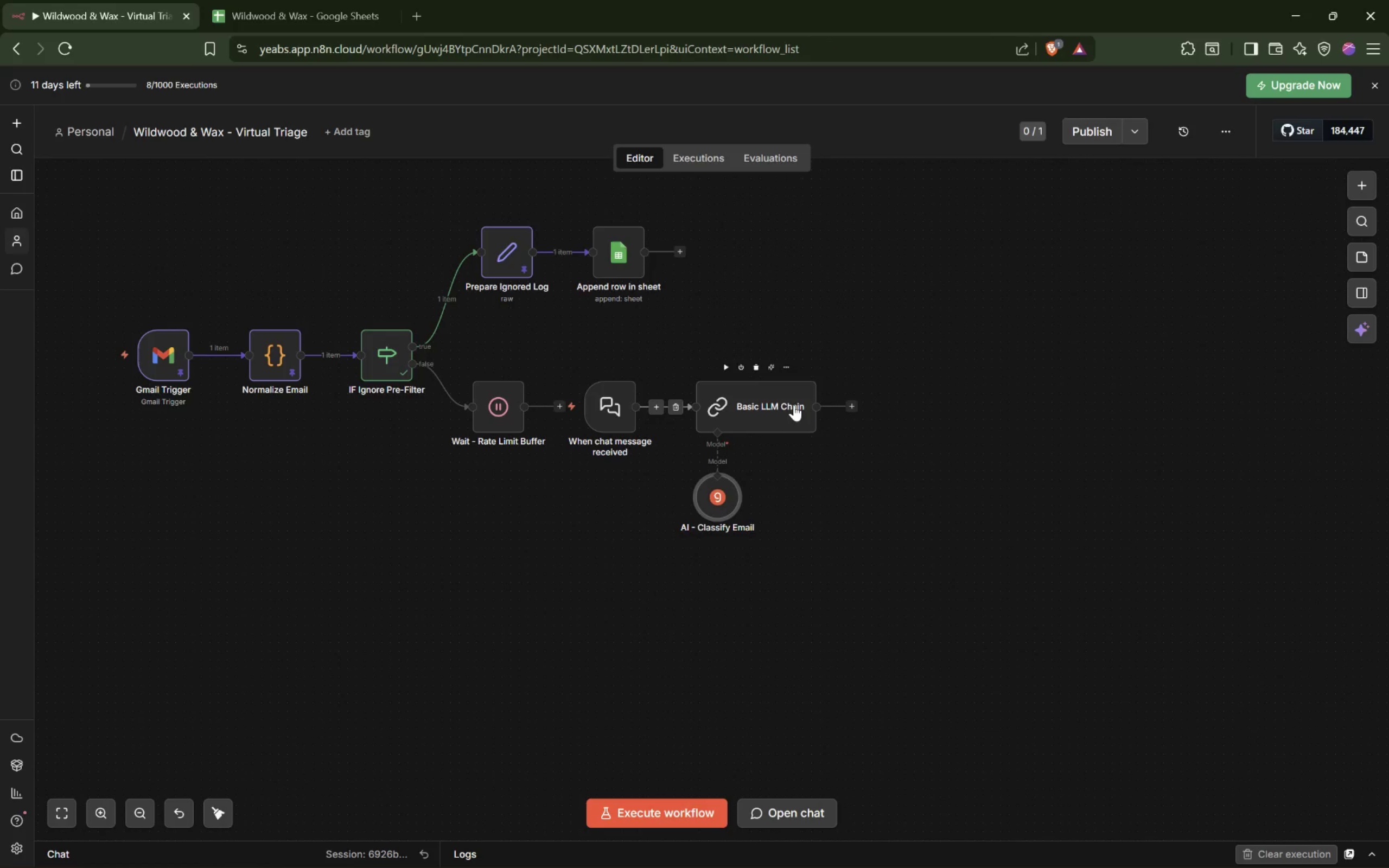 
double_click([779, 407])
 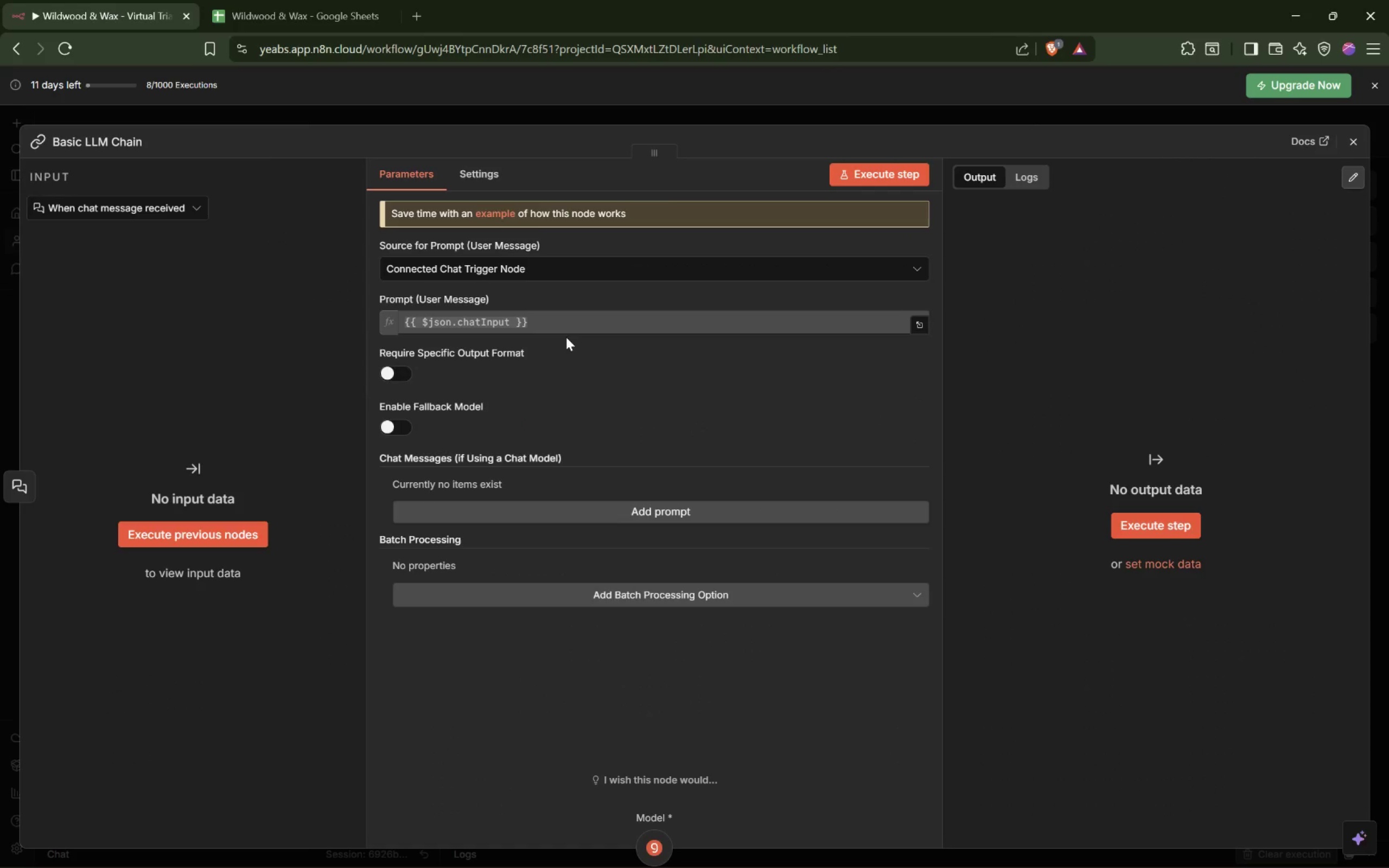 
wait(14.39)
 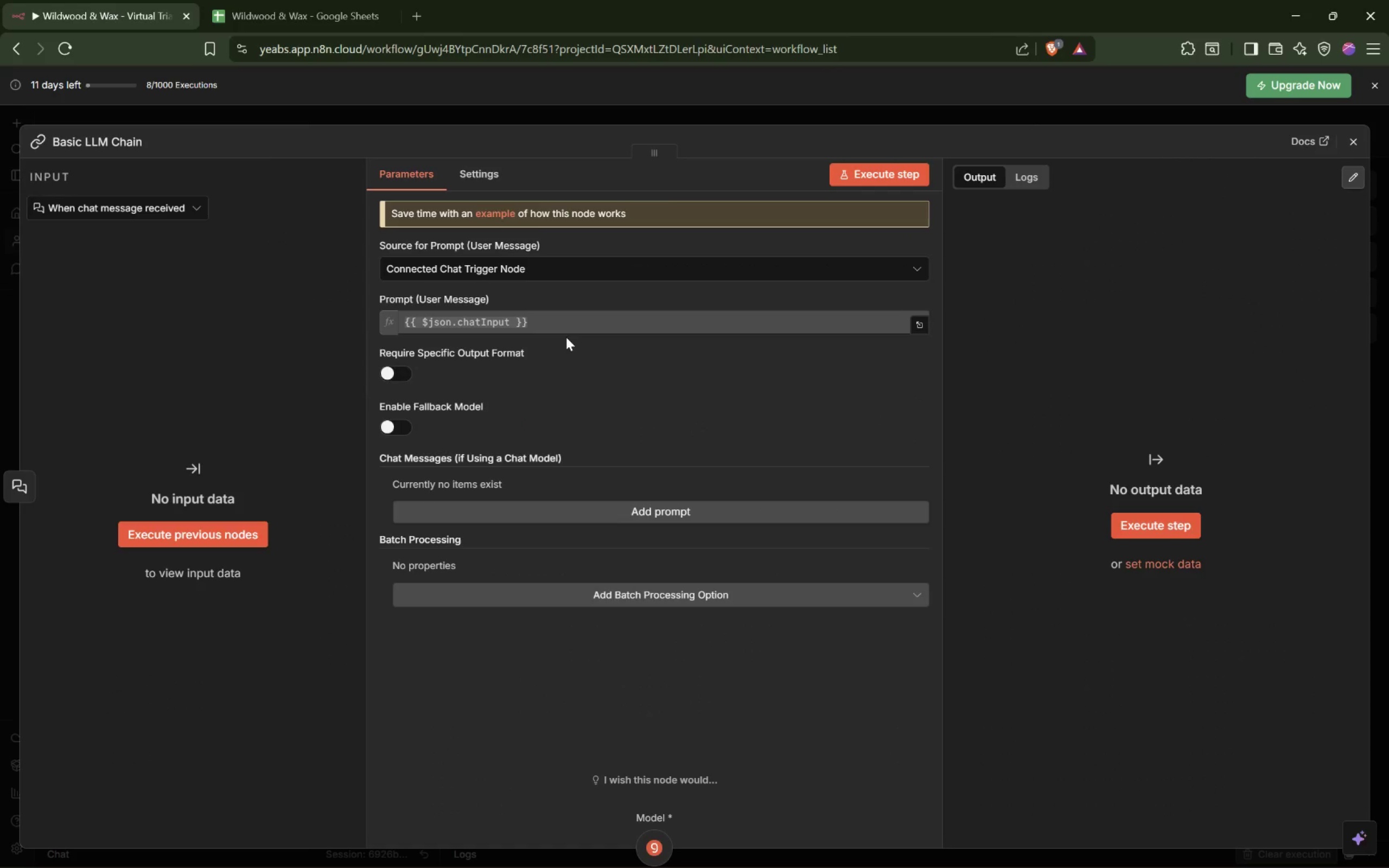 
left_click([682, 505])
 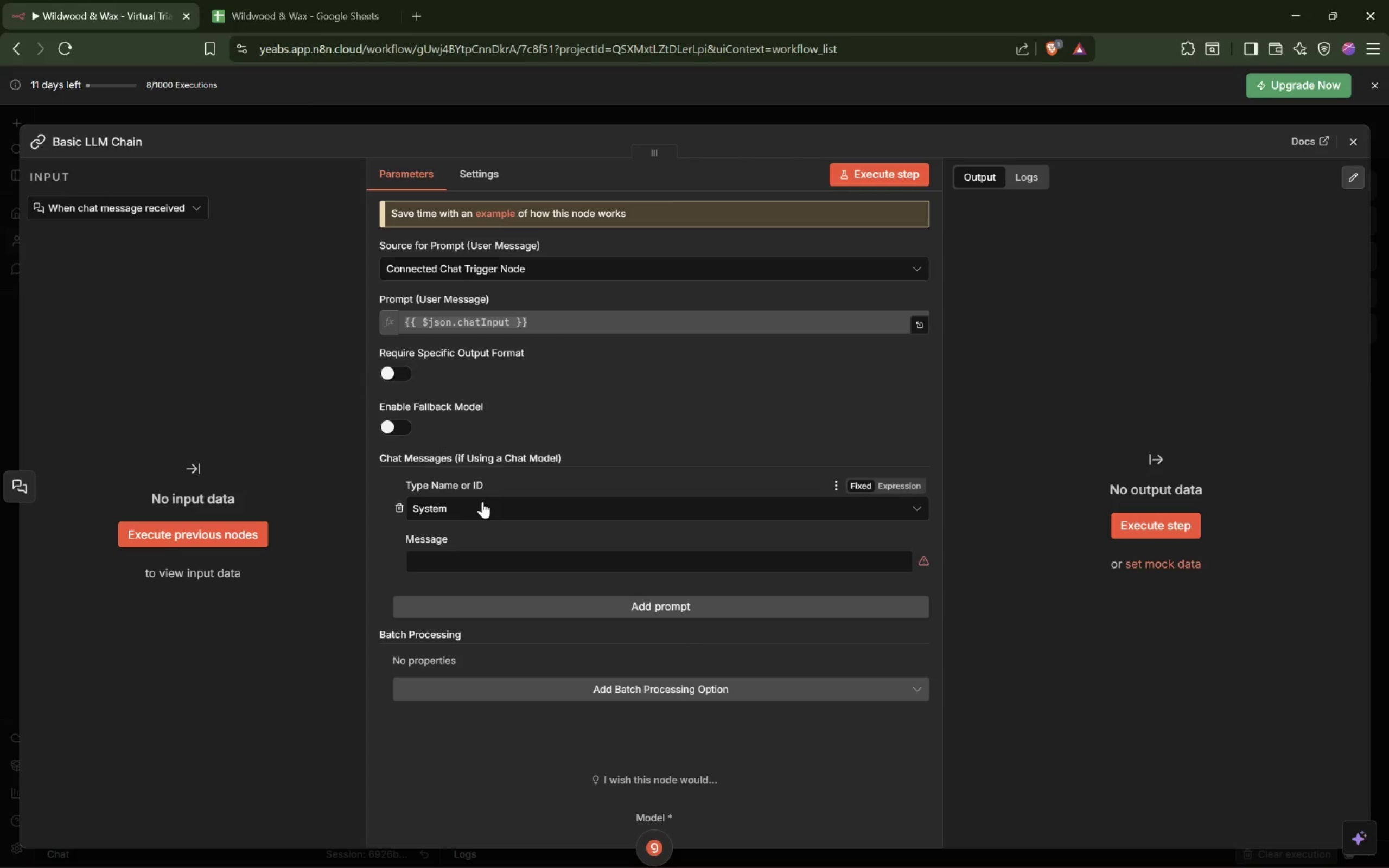 
left_click([472, 507])
 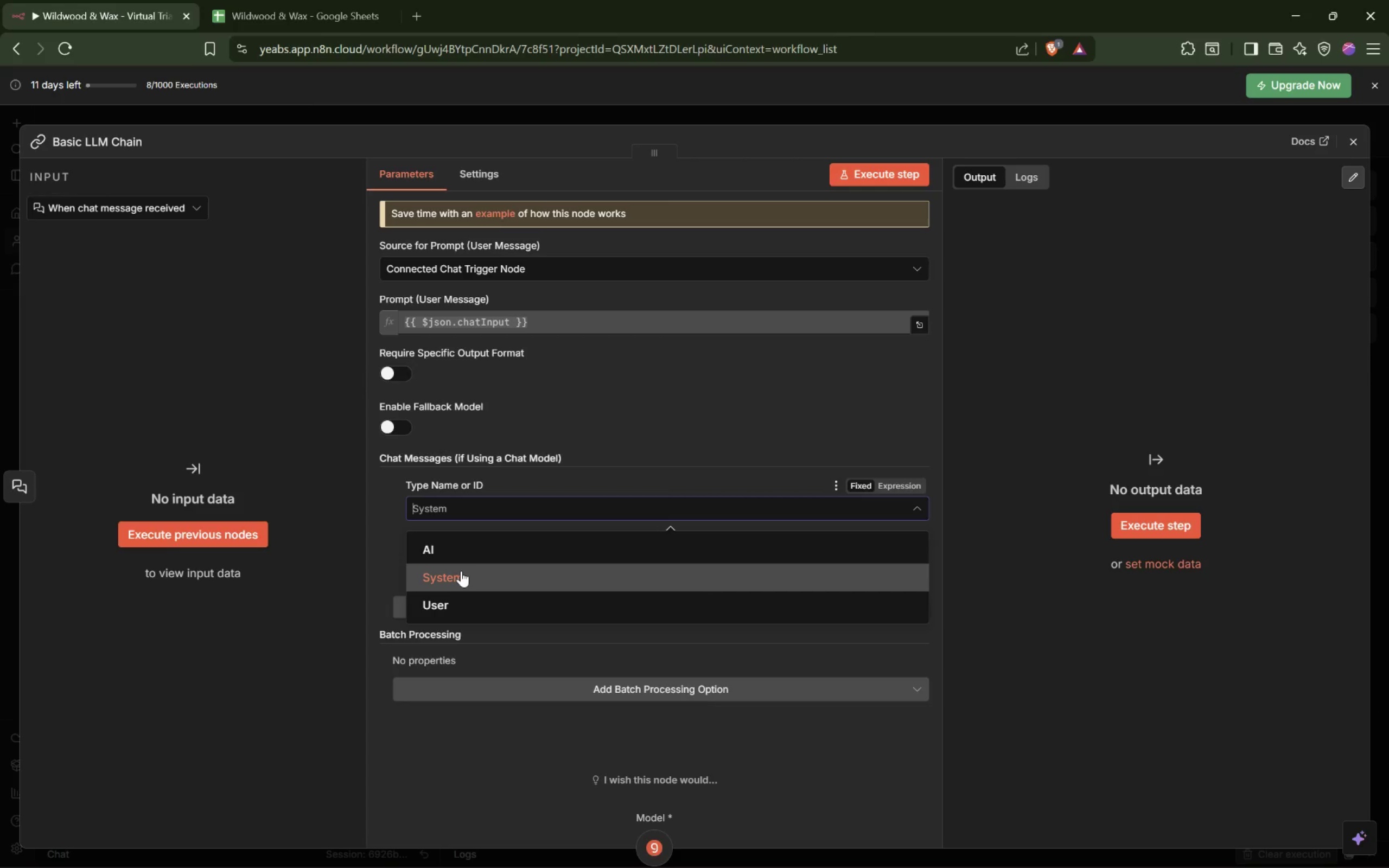 
wait(10.53)
 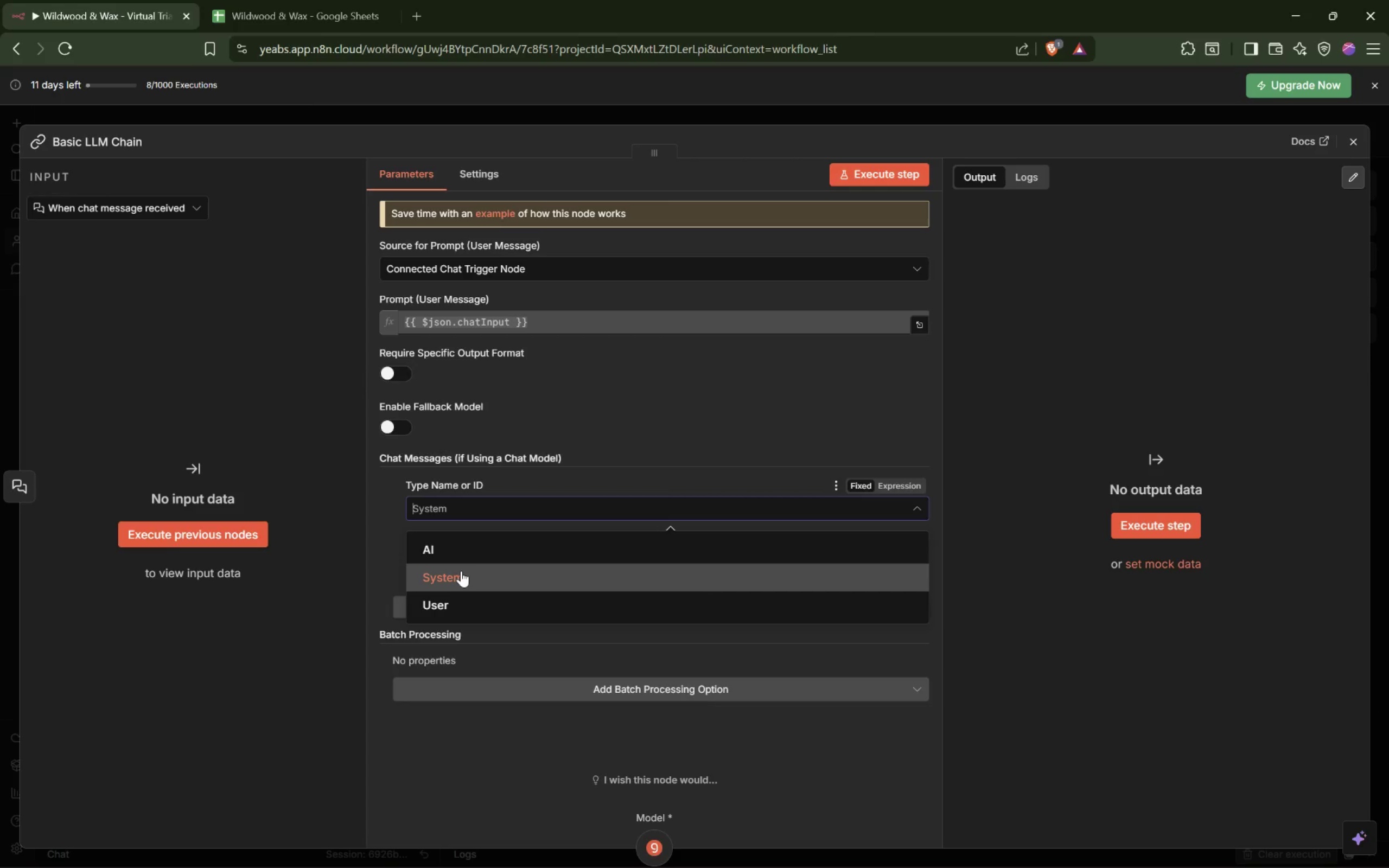 
left_click([549, 473])
 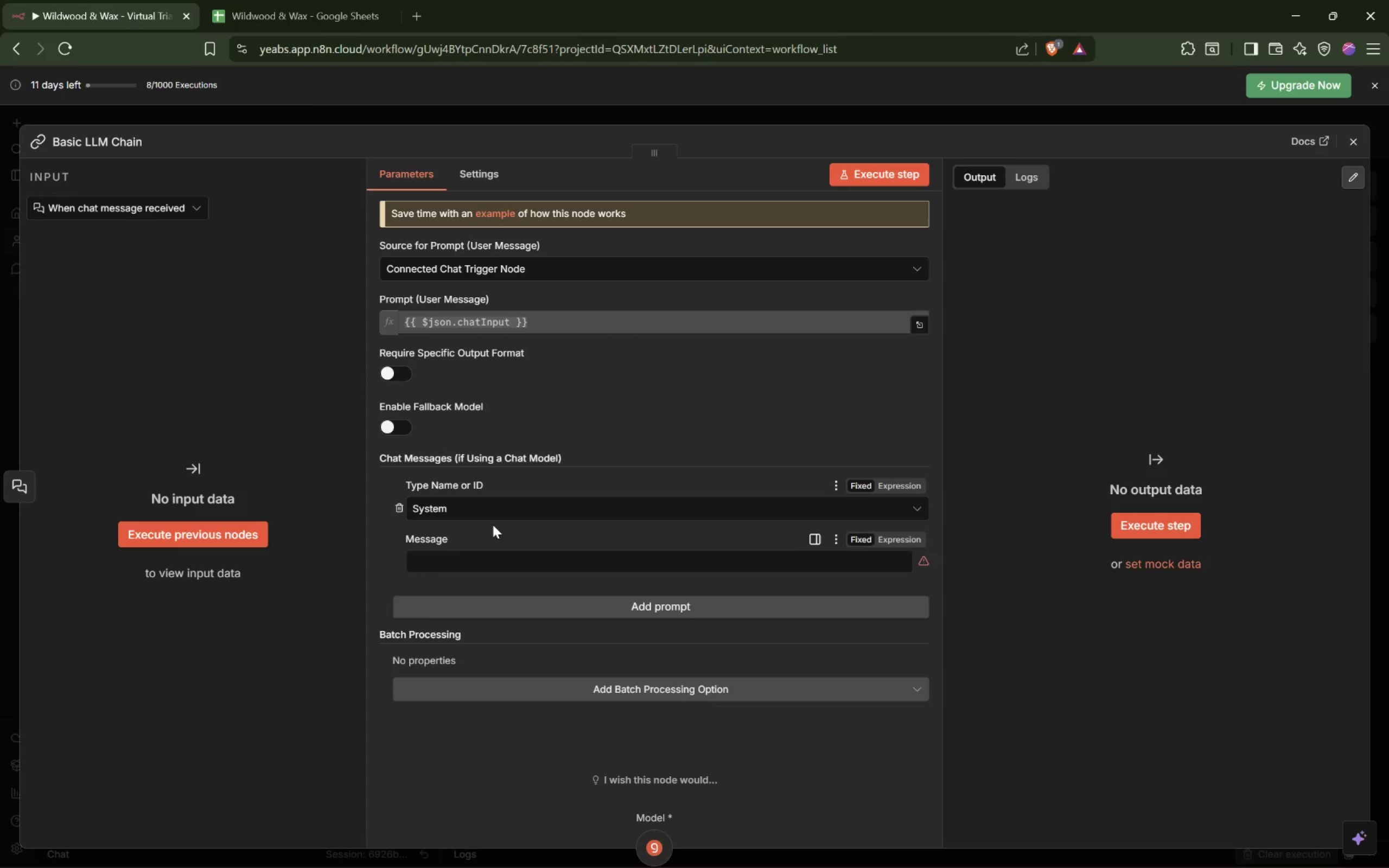 
left_click([523, 502])
 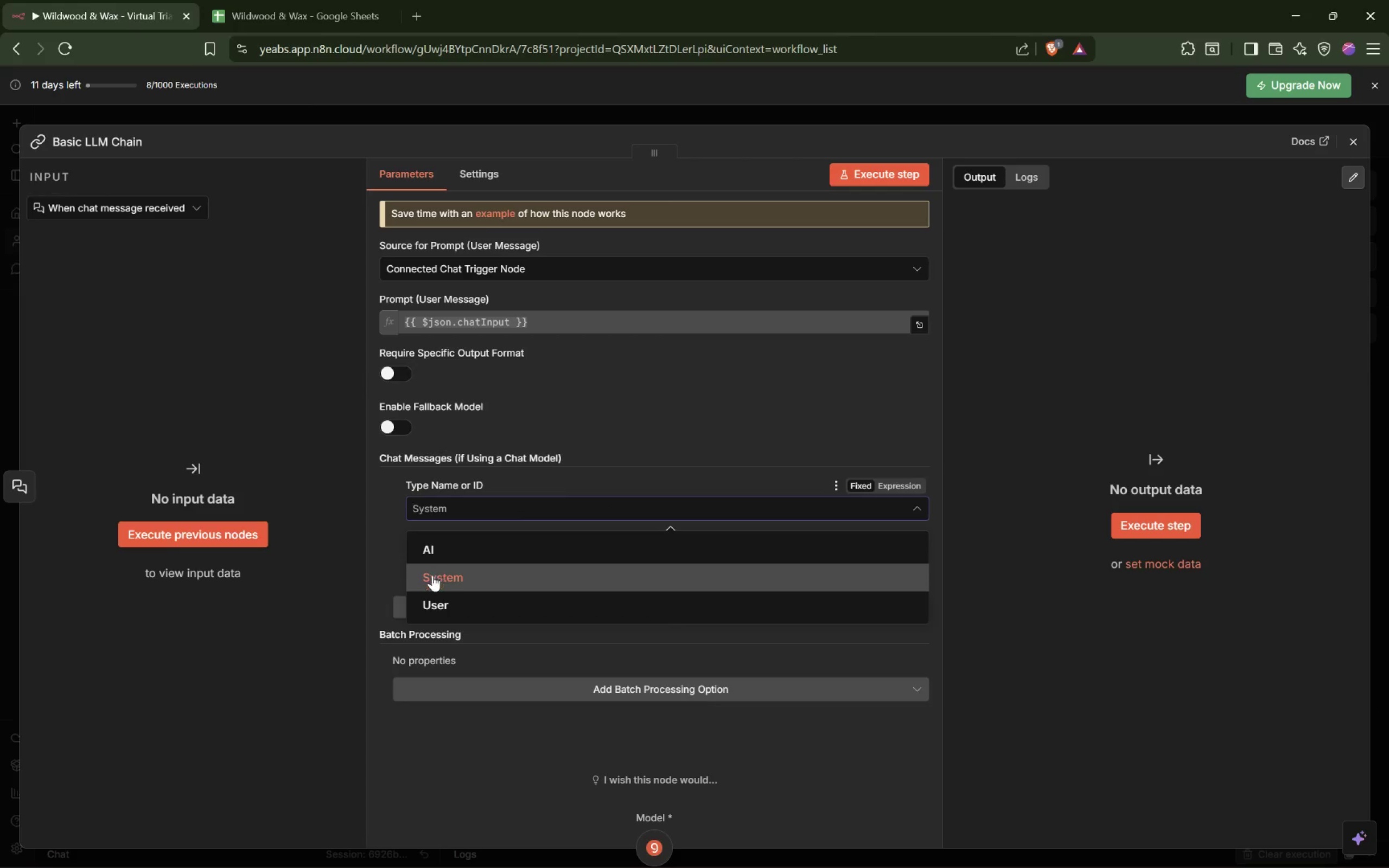 
left_click([432, 576])
 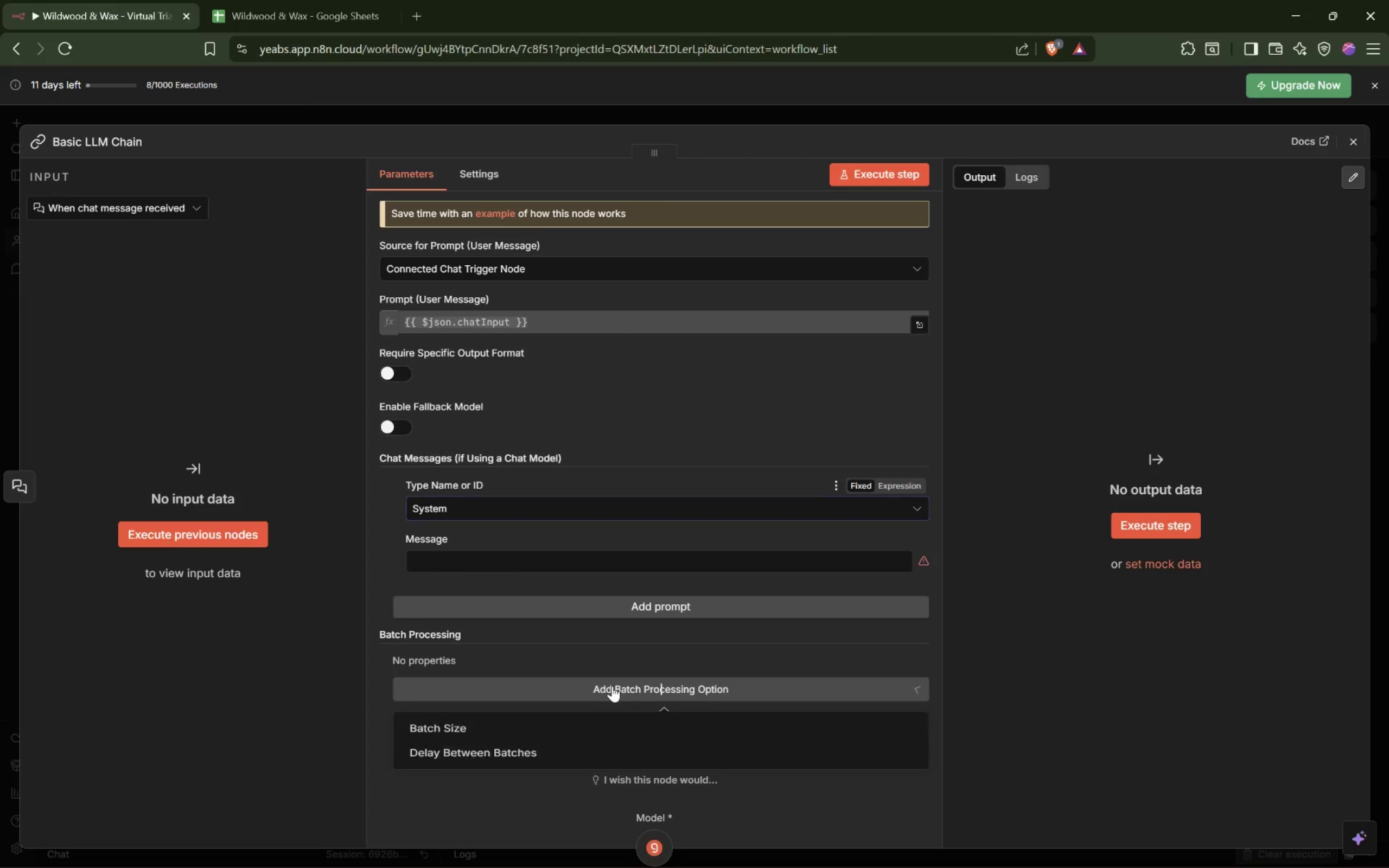 
wait(5.16)
 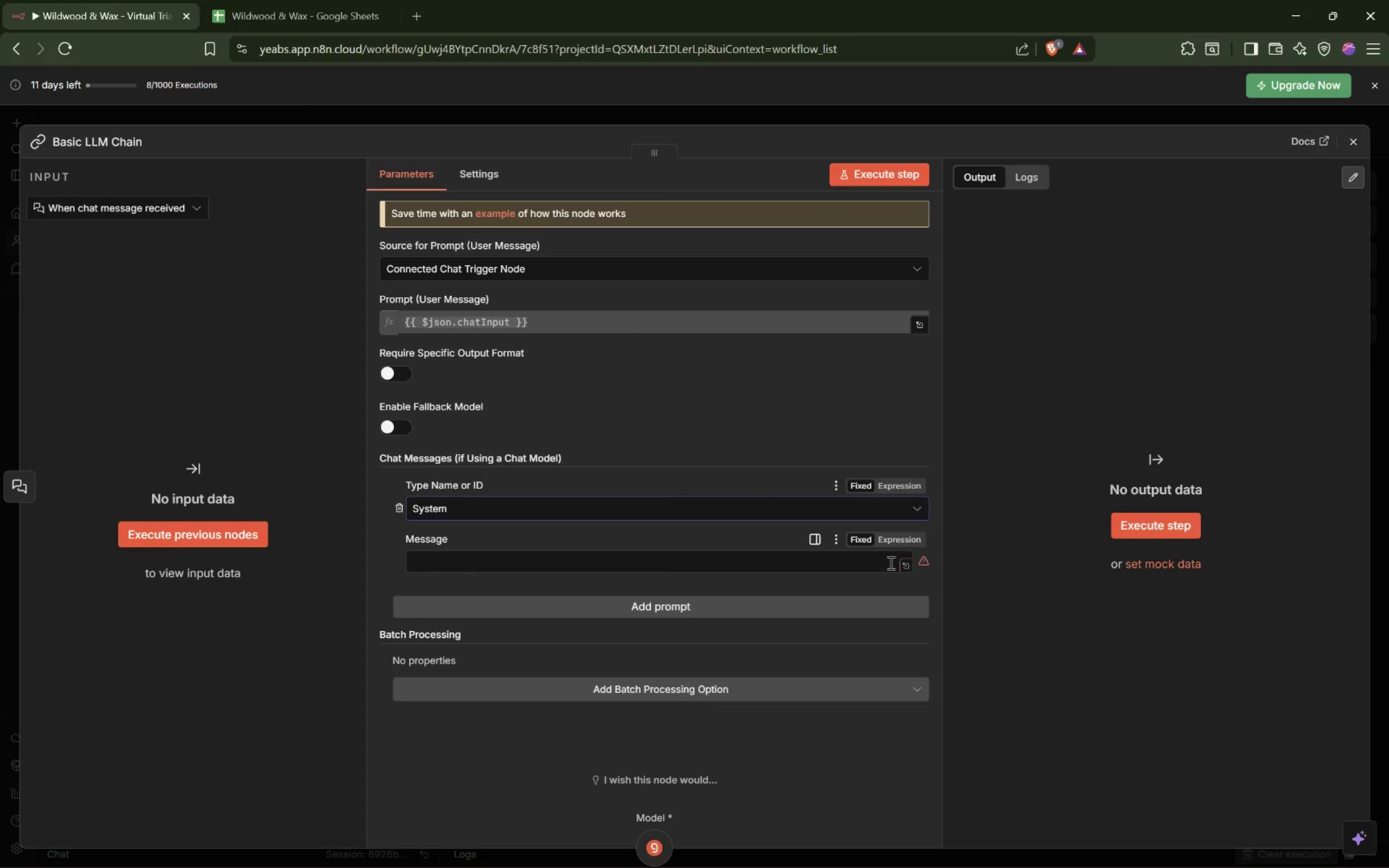 
left_click([610, 679])
 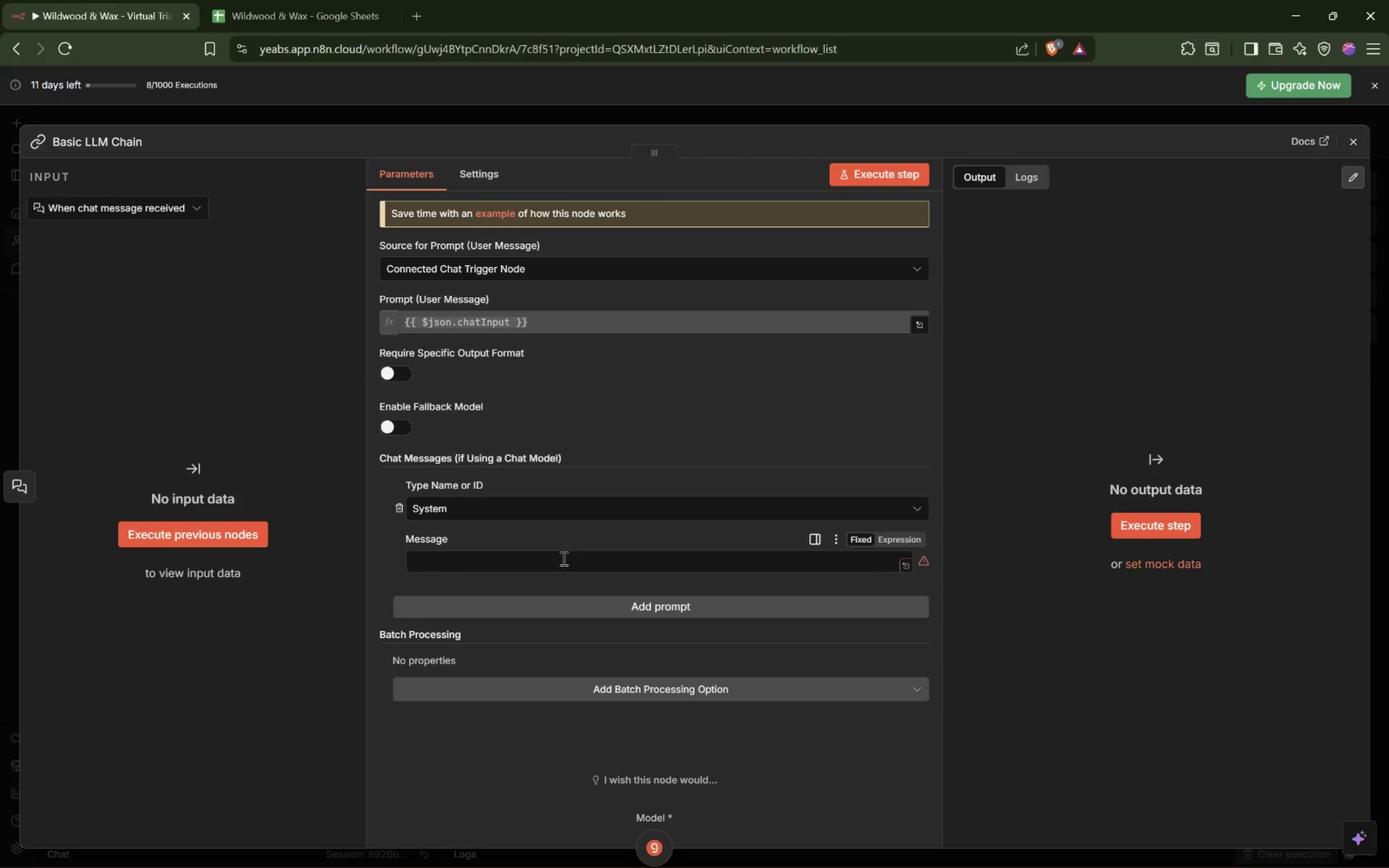 
left_click([560, 561])
 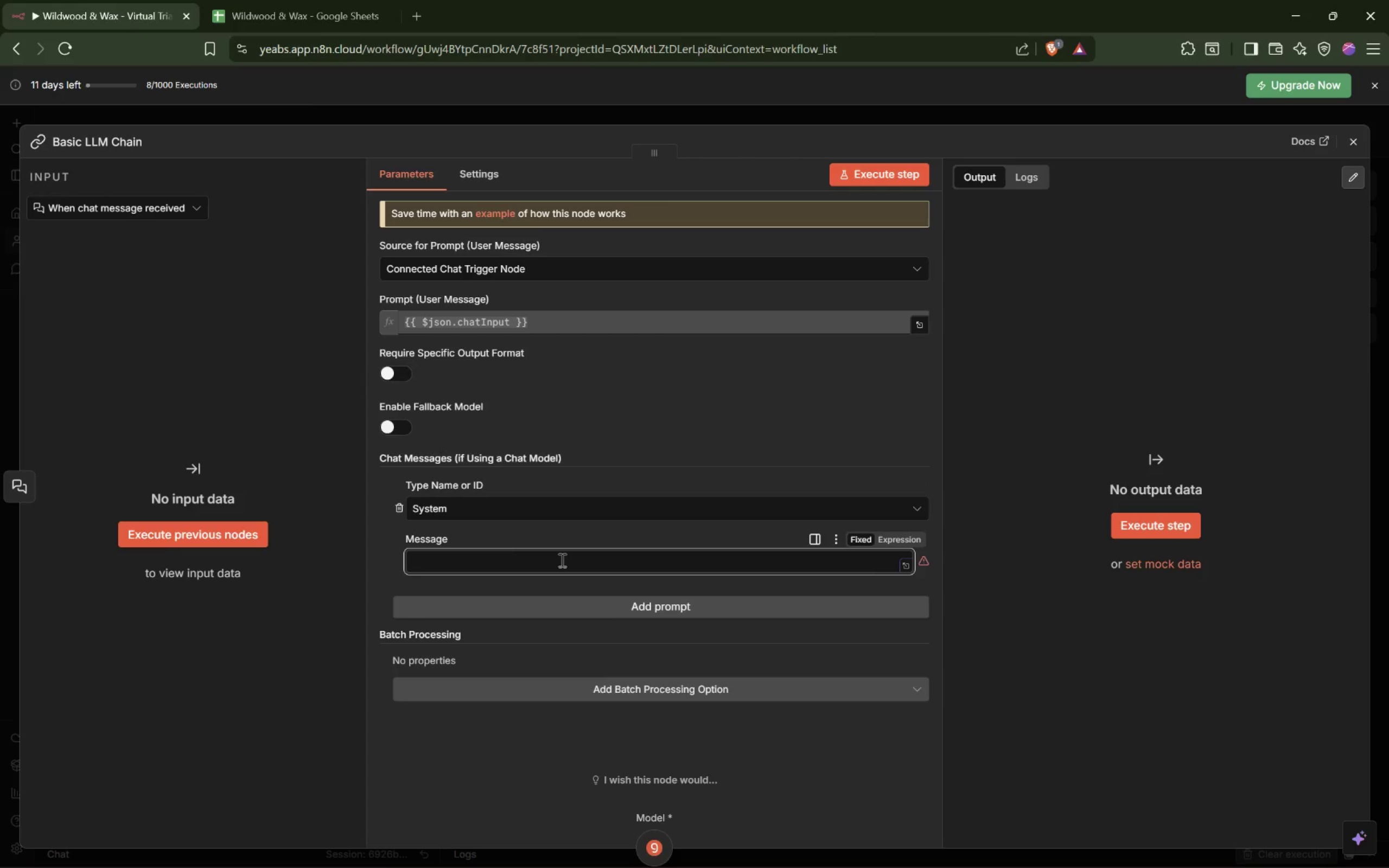 
wait(9.05)
 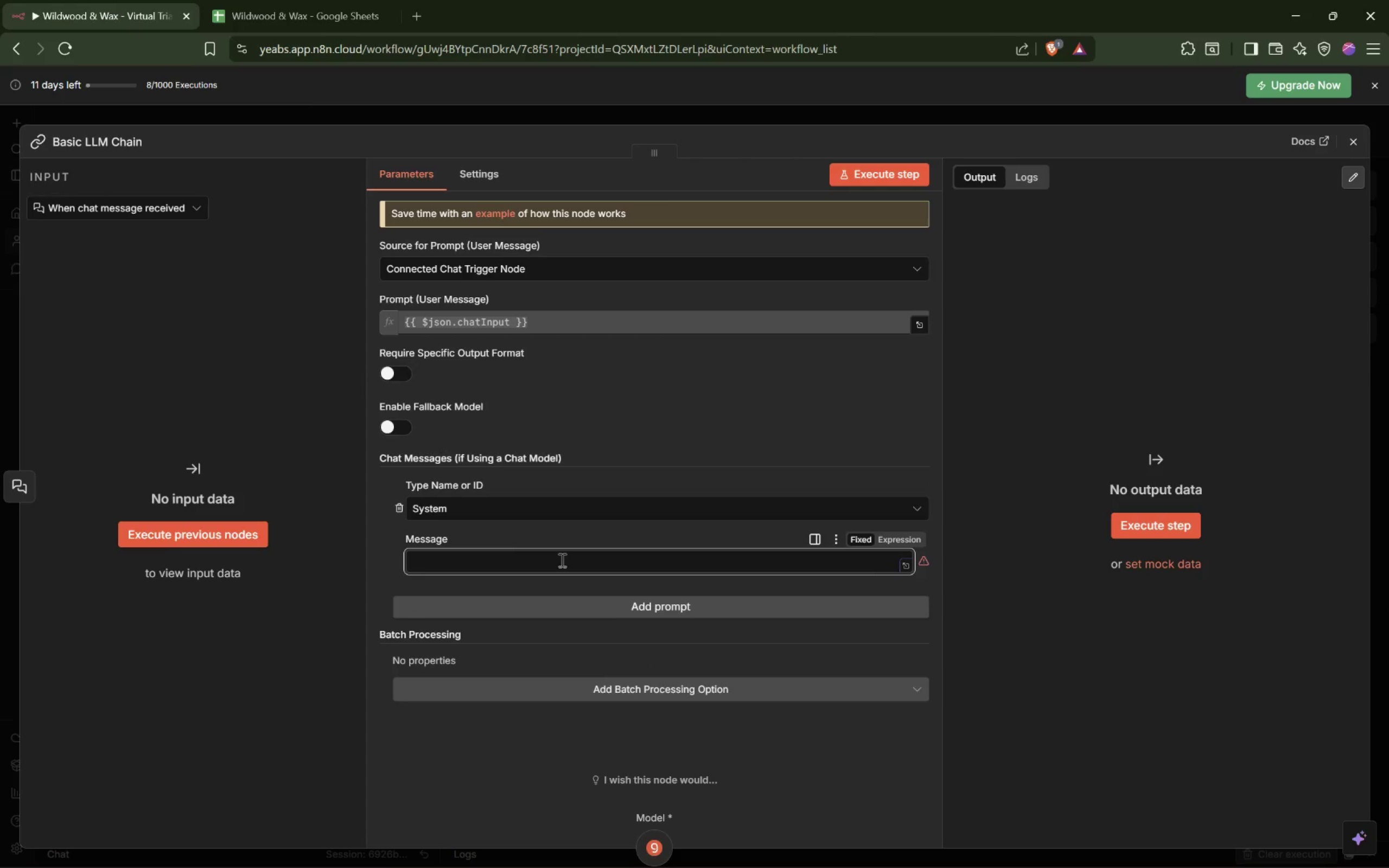 
left_click([894, 541])
 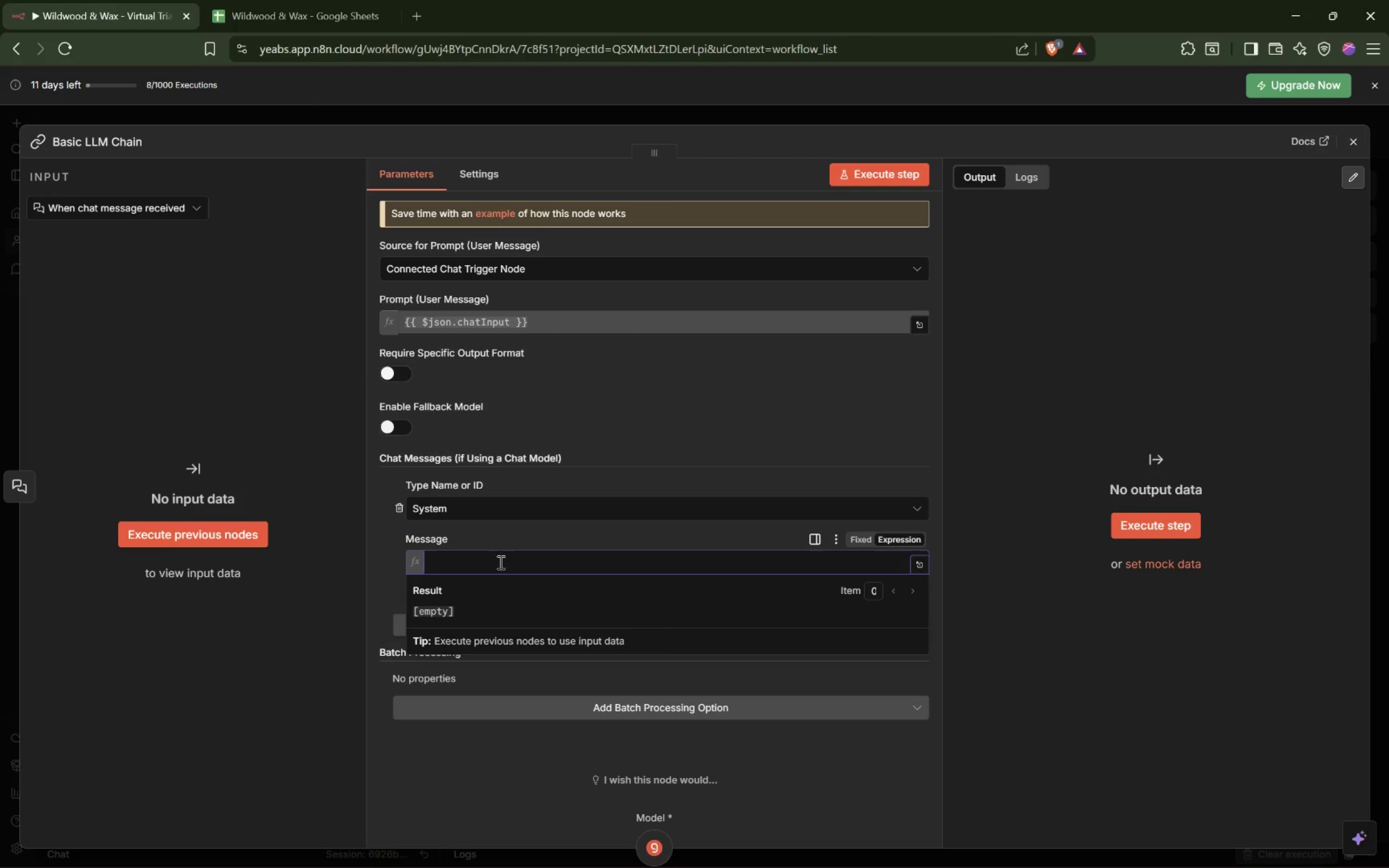 
left_click([500, 562])
 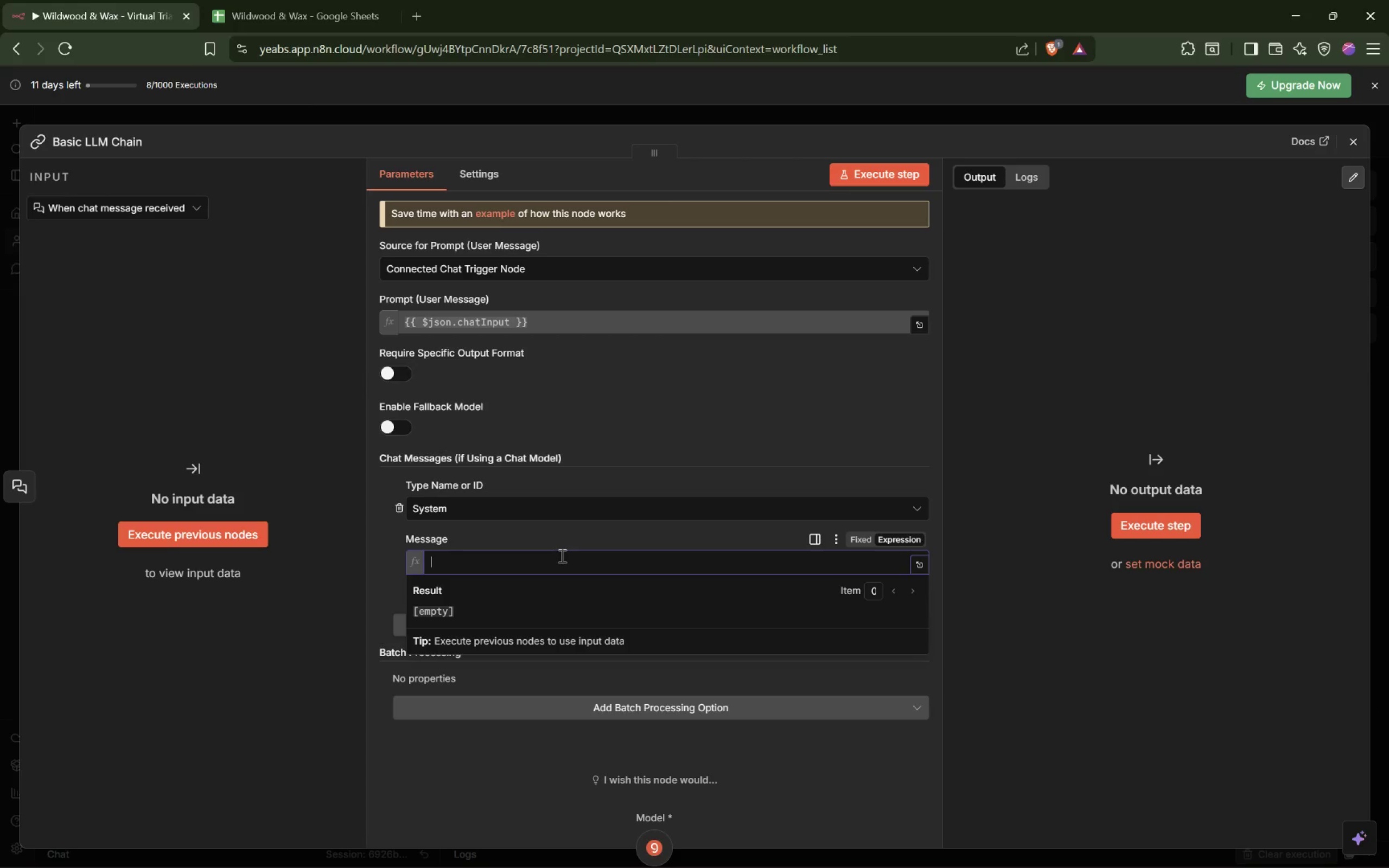 
wait(10.81)
 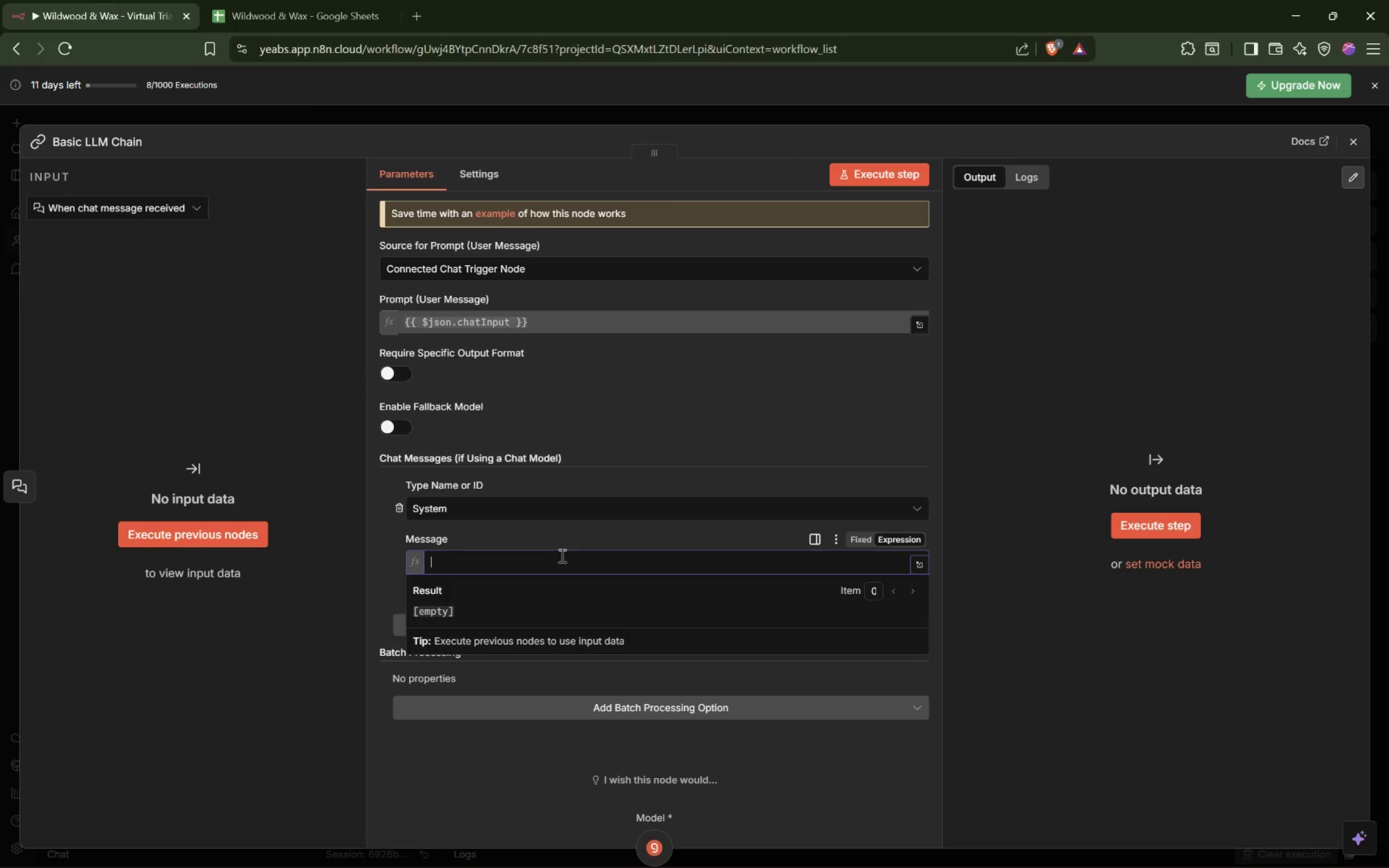 
left_click([171, 212])
 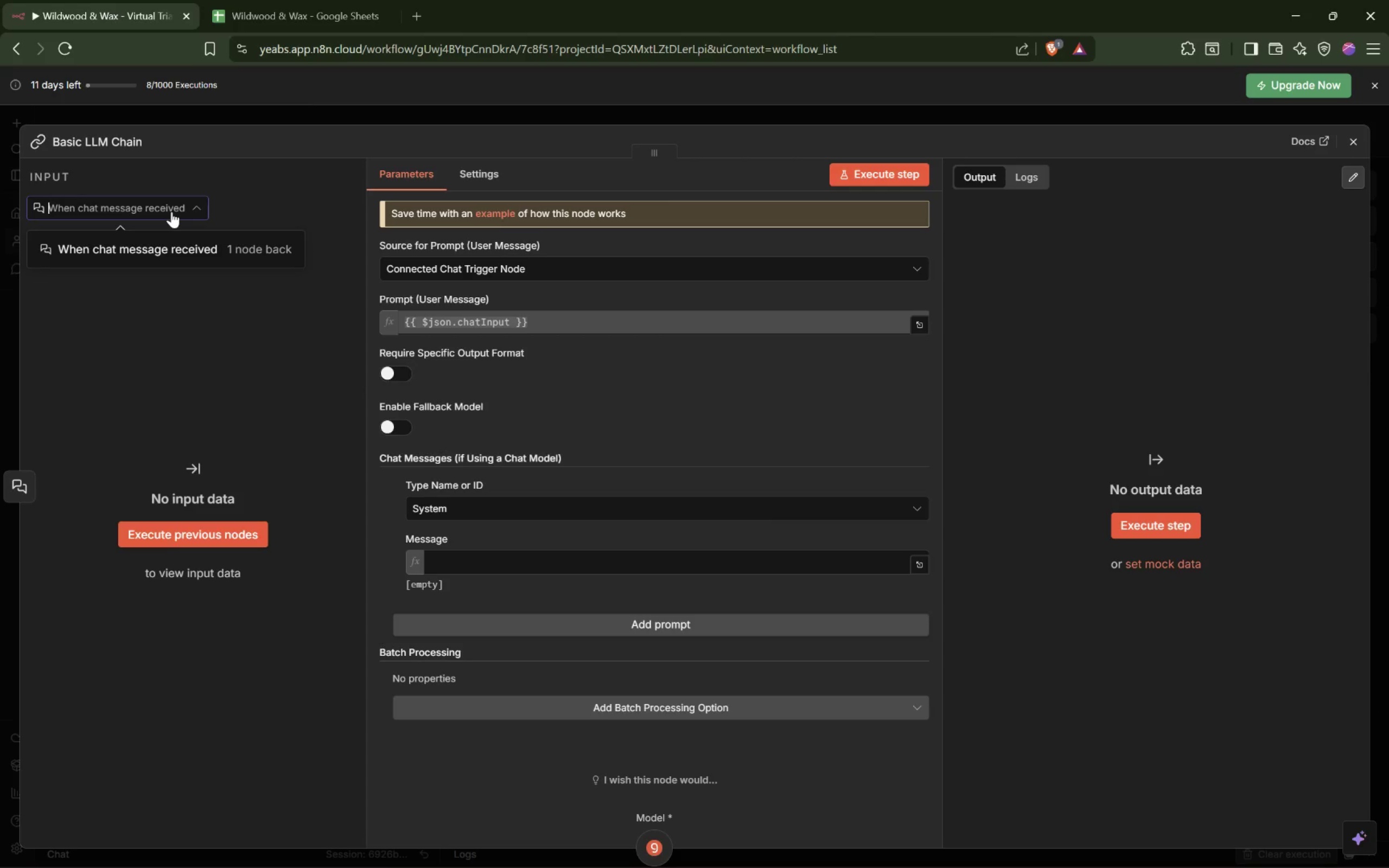 
left_click([171, 212])
 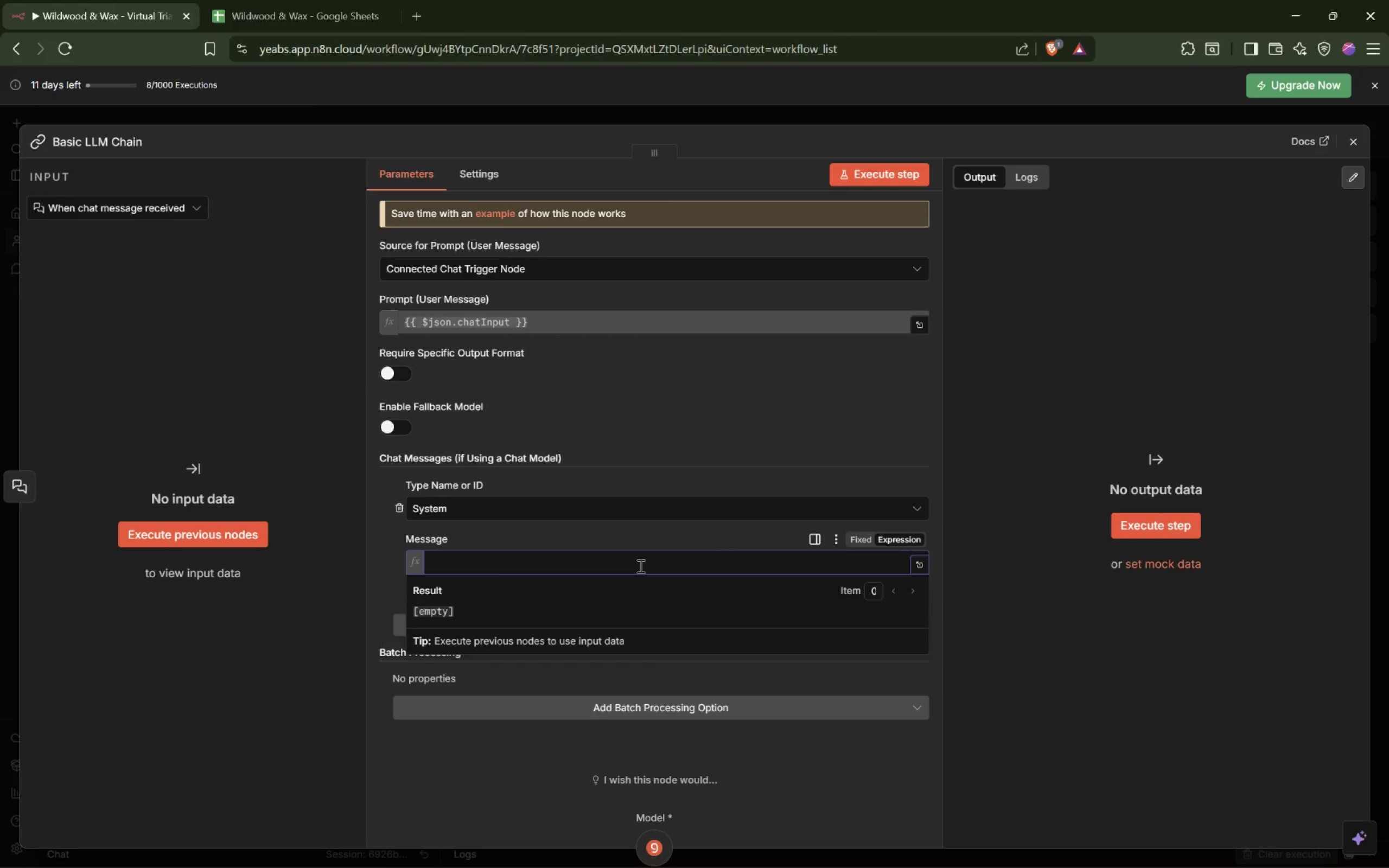 
left_click([451, 615])
 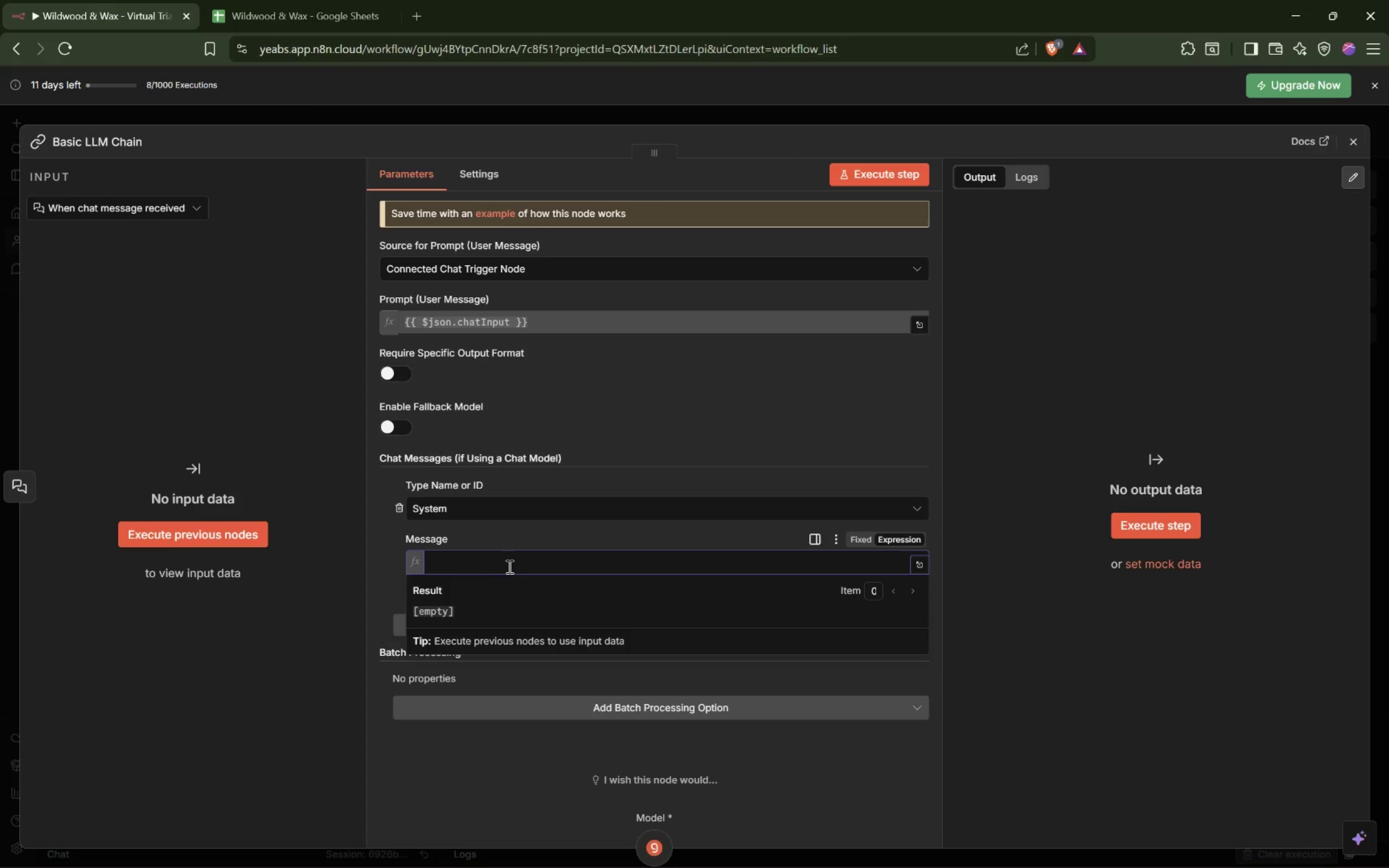 
left_click([506, 567])
 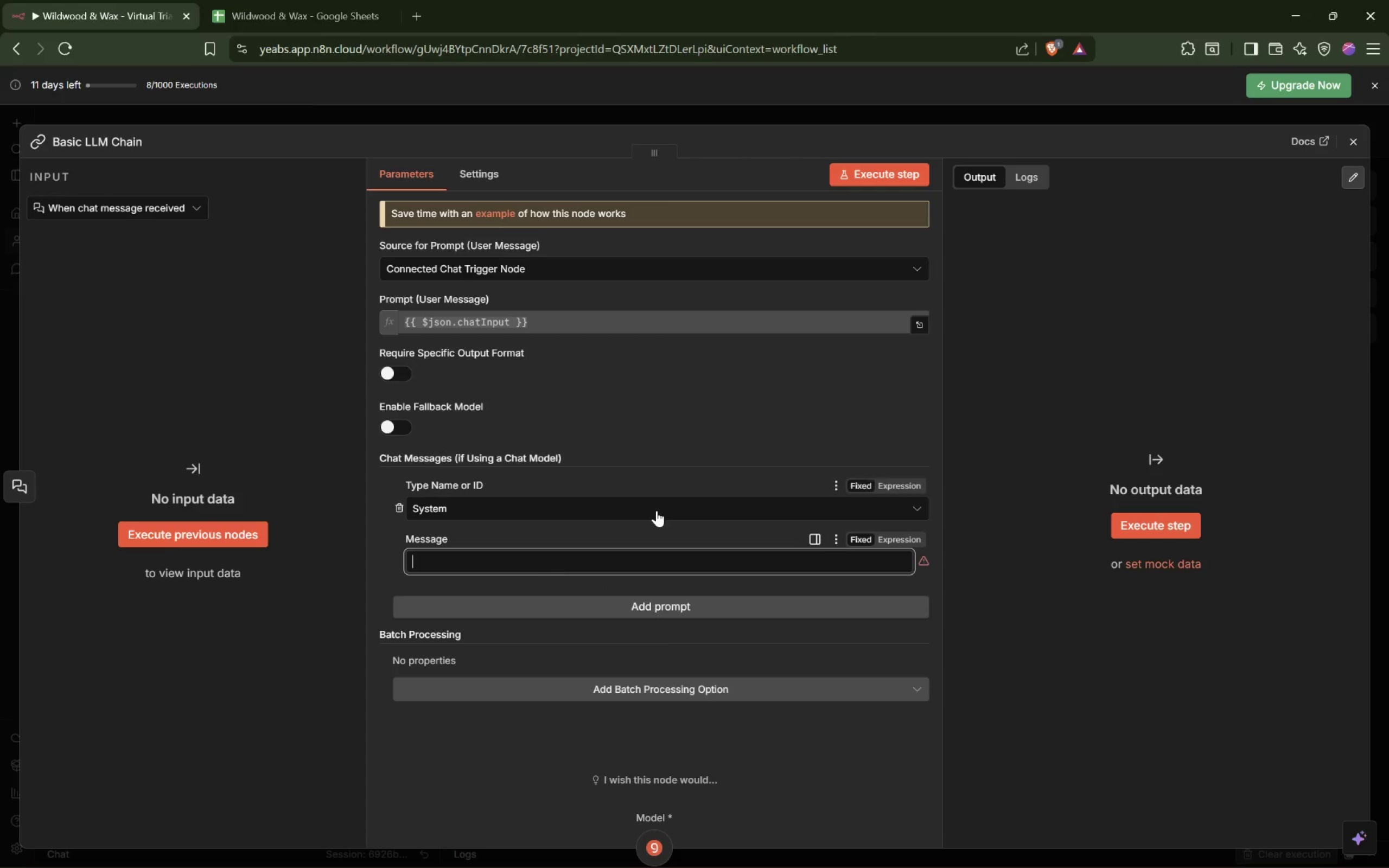 
left_click([435, 604])
 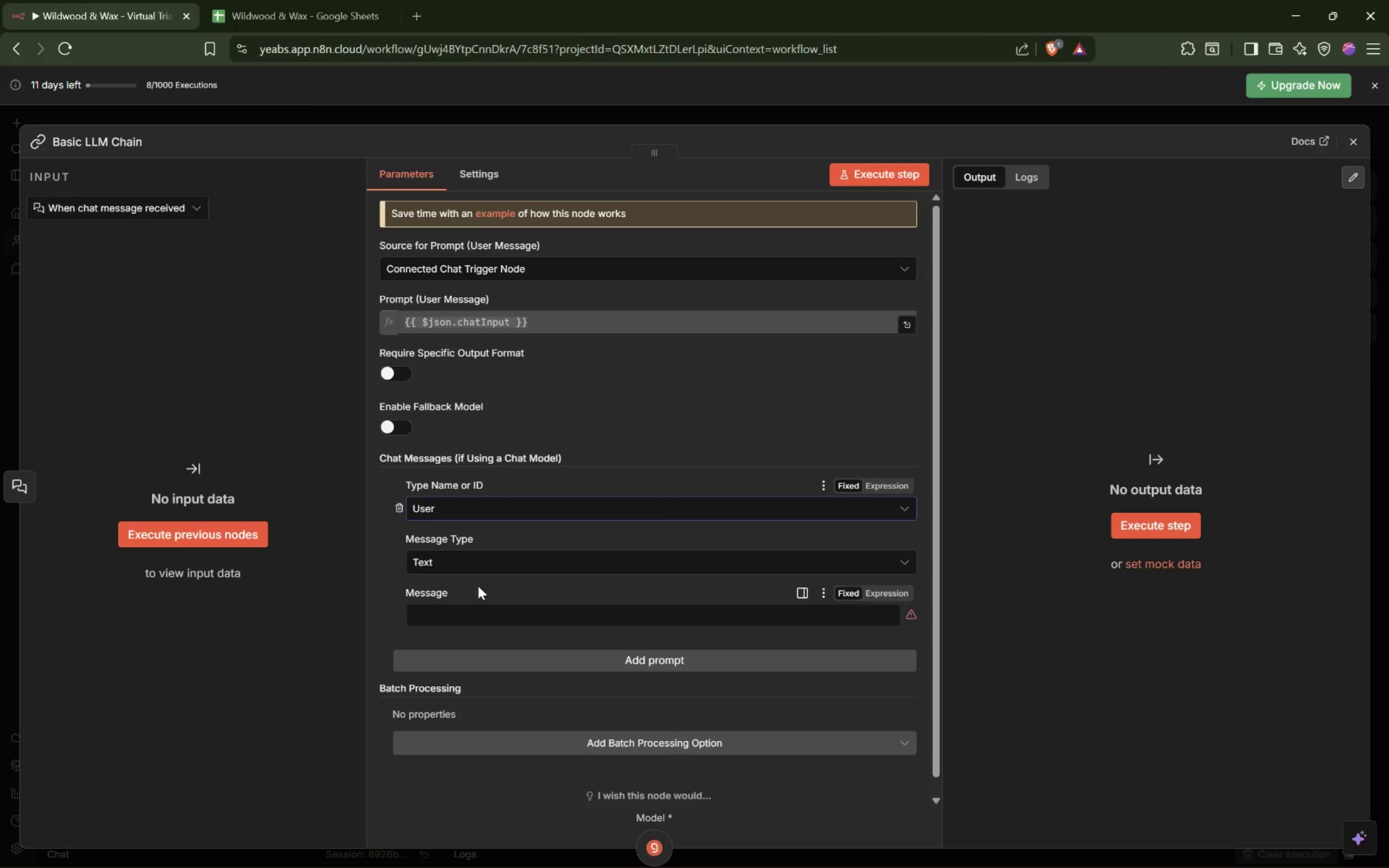 
left_click([502, 559])
 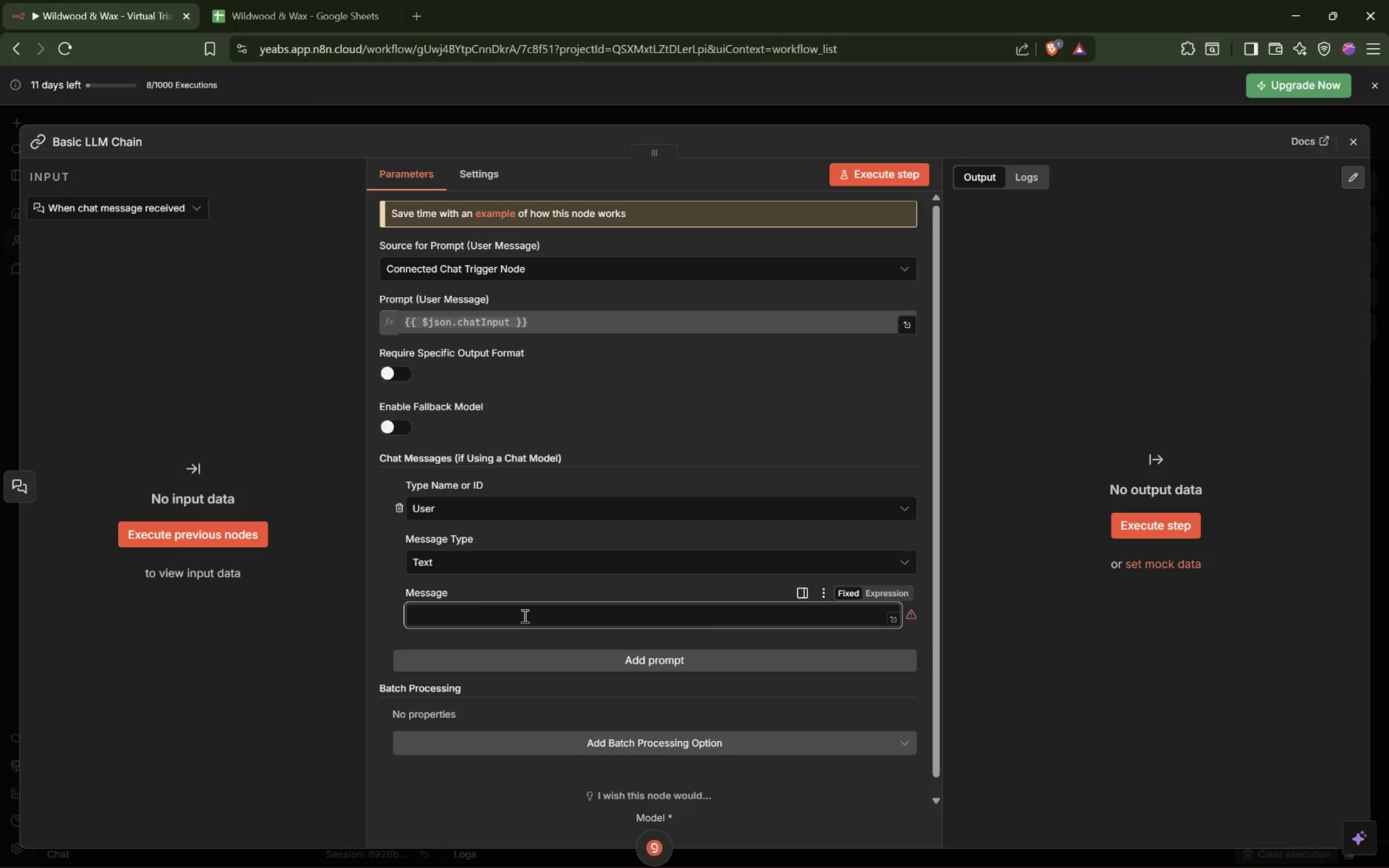 
wait(23.27)
 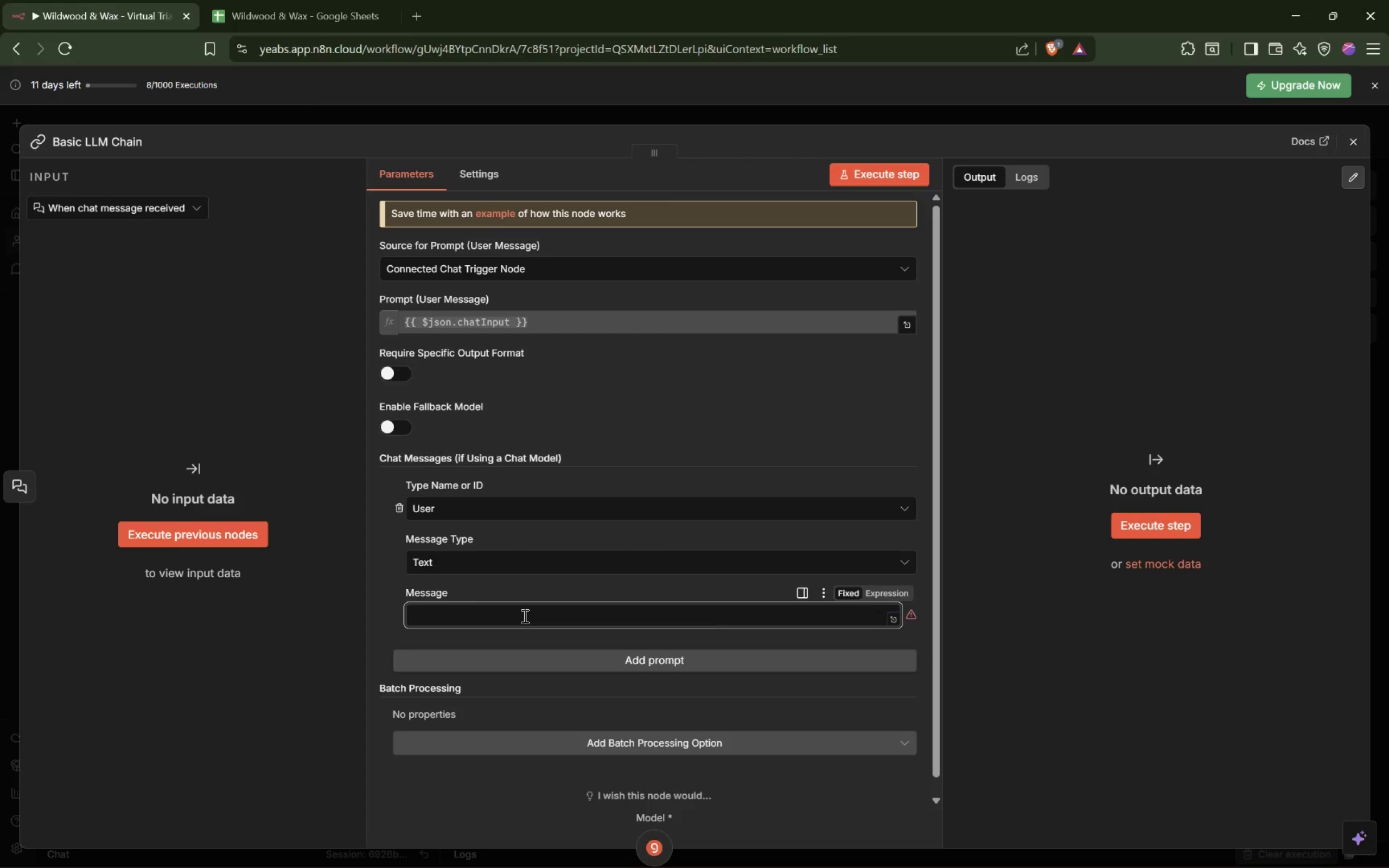 
type(You are an email triage model for)
 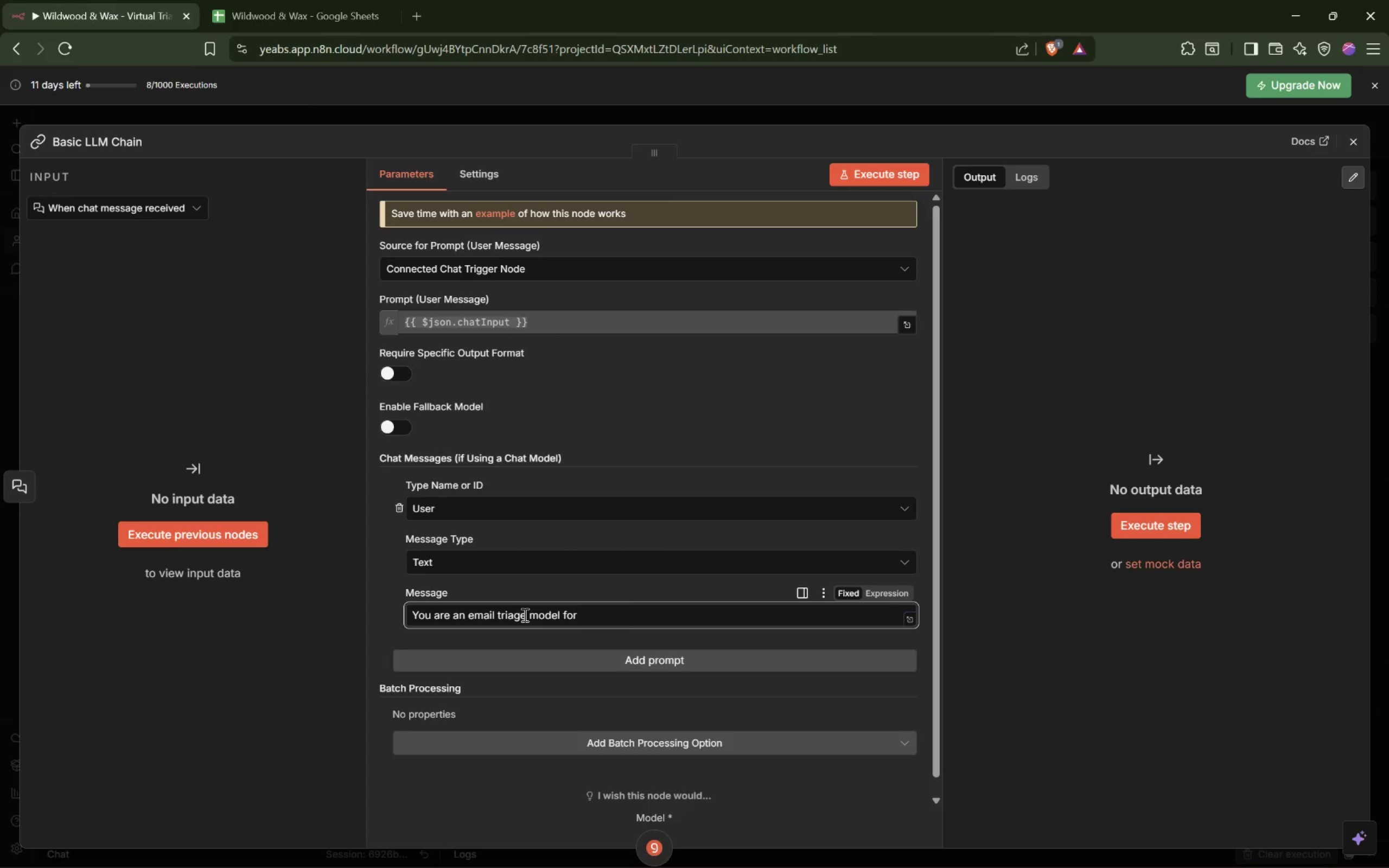 
key(Enter)
 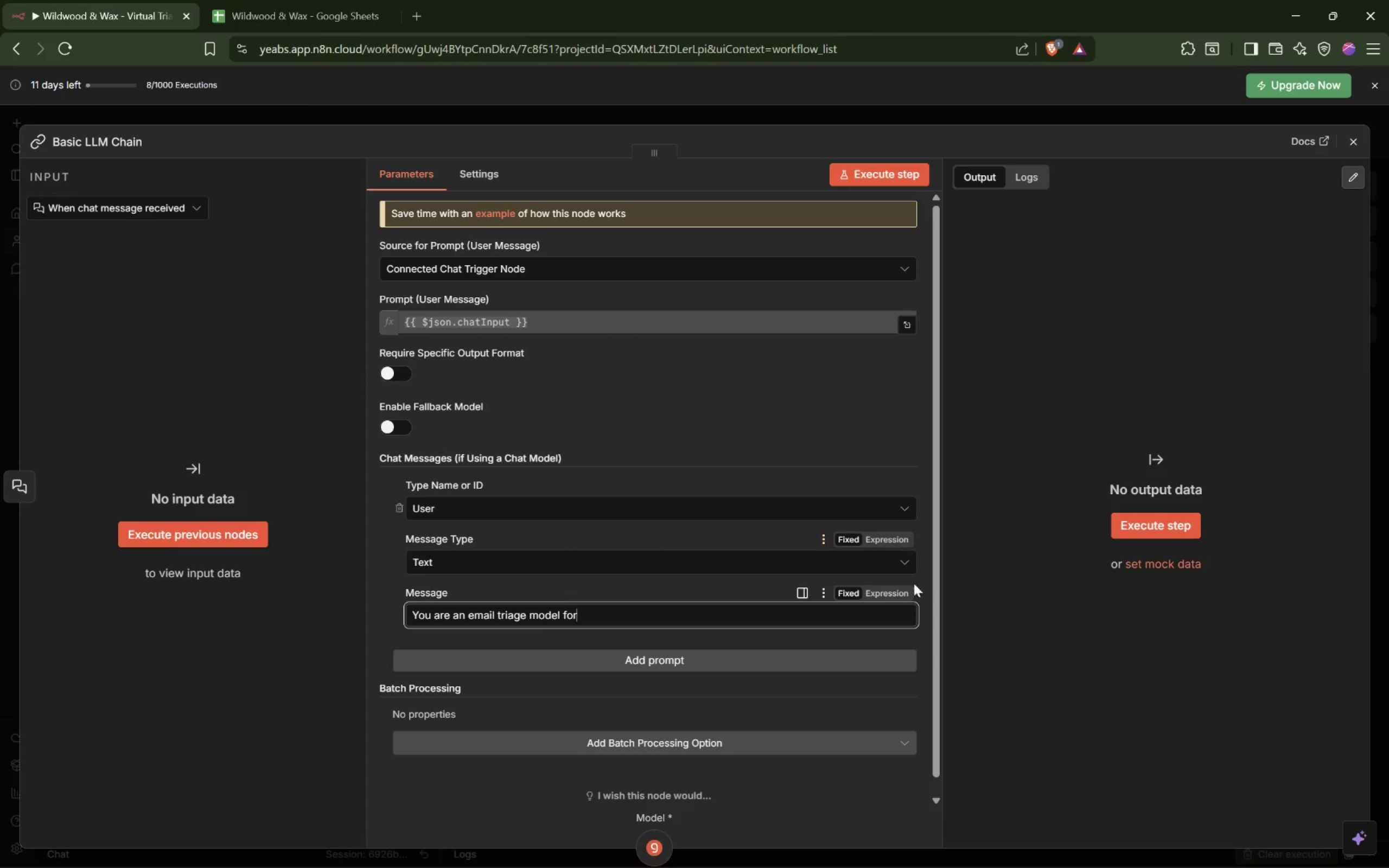 
left_click([884, 592])
 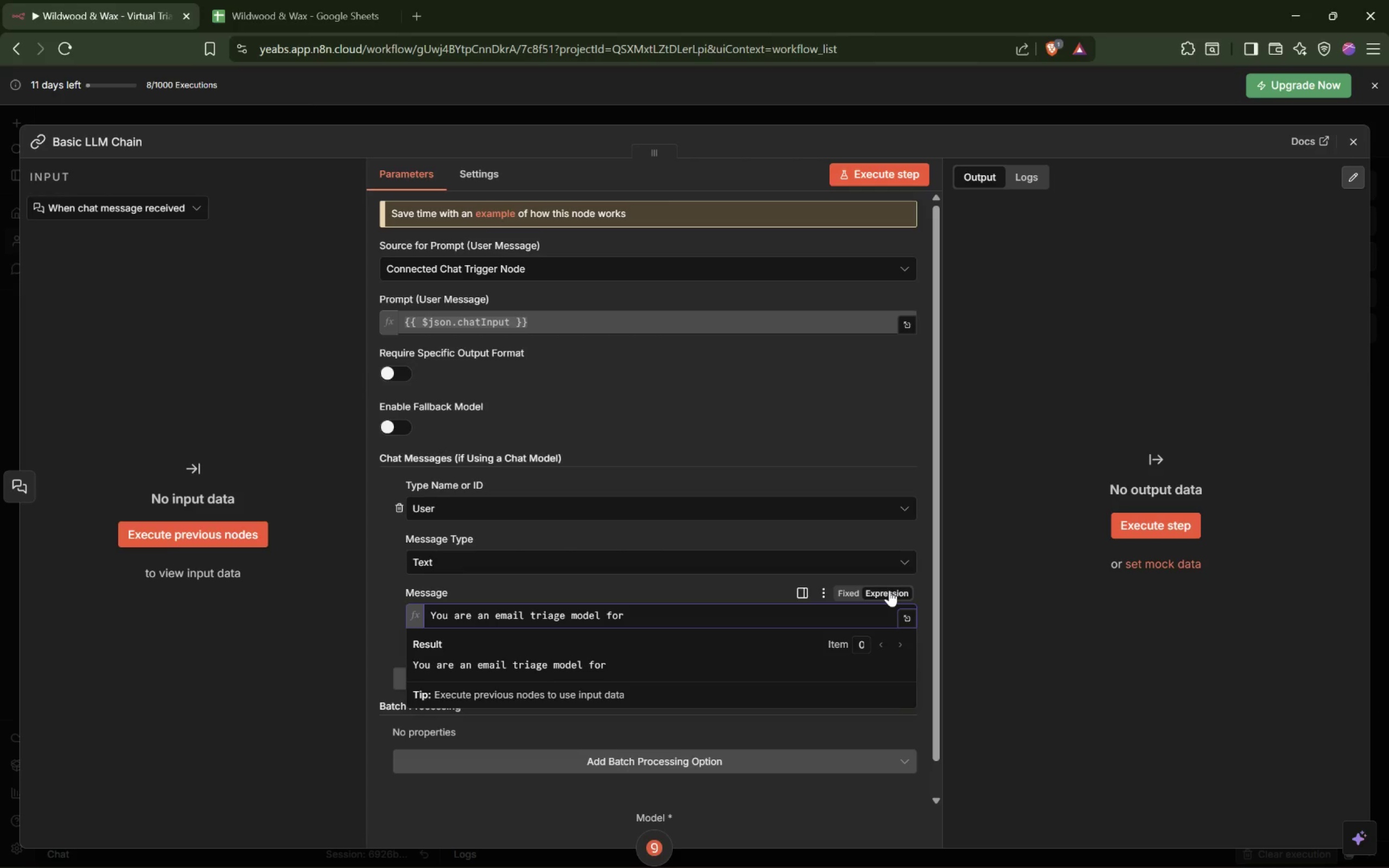 
key(Enter)
 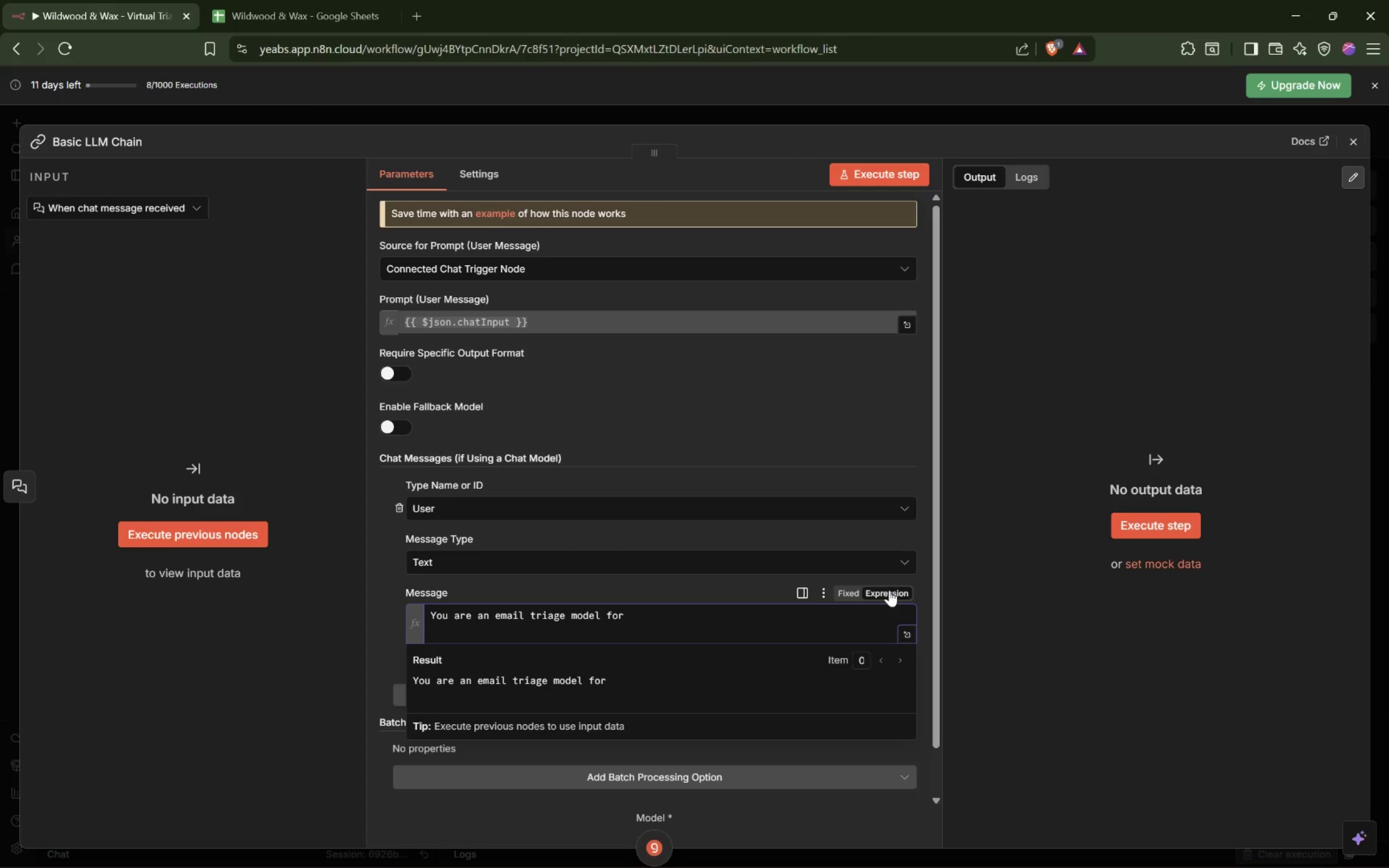 
key(Backspace)
type( Wildwood & Wax, a premium )
 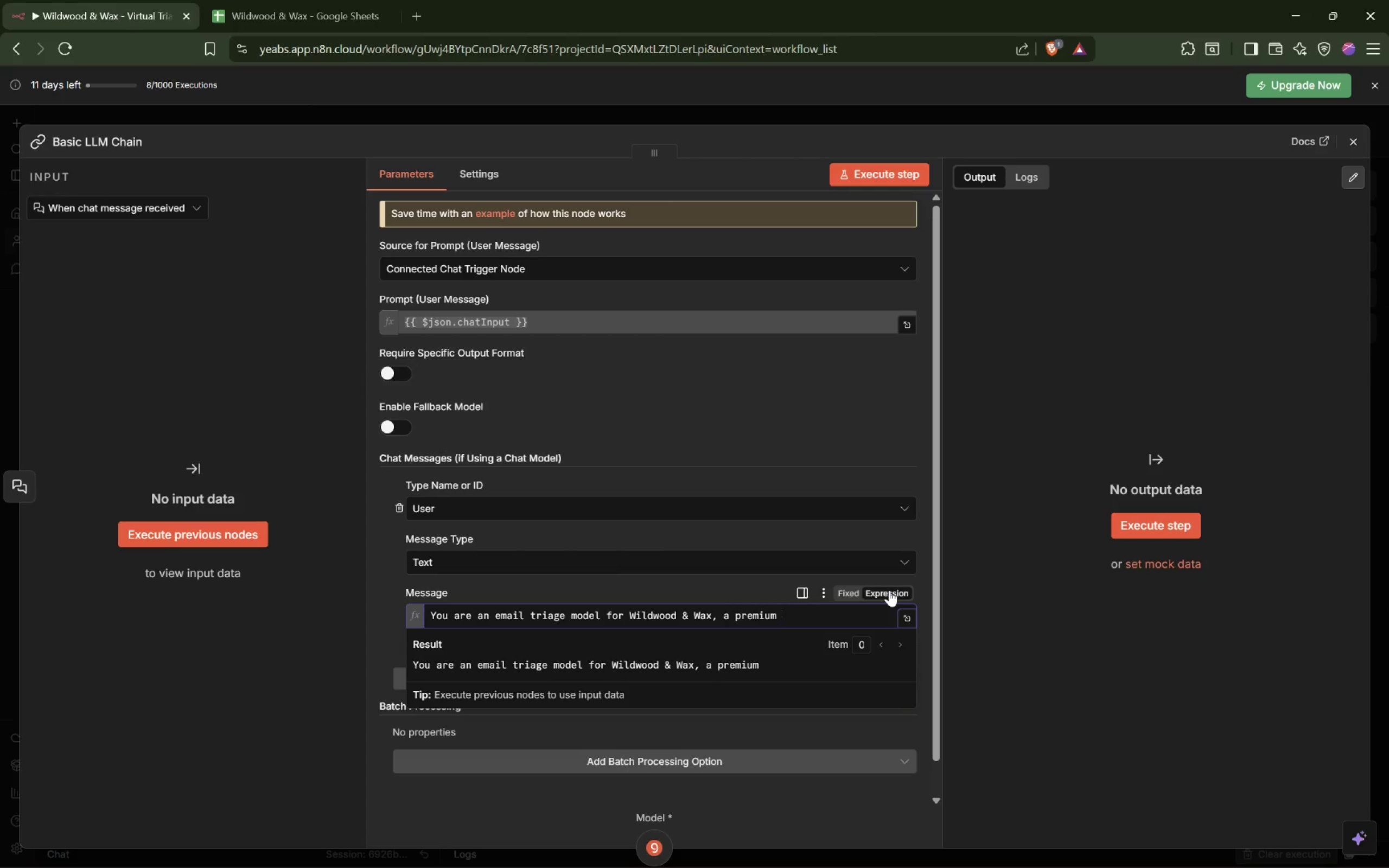 
type(candle and home fragrance ecommerce)
 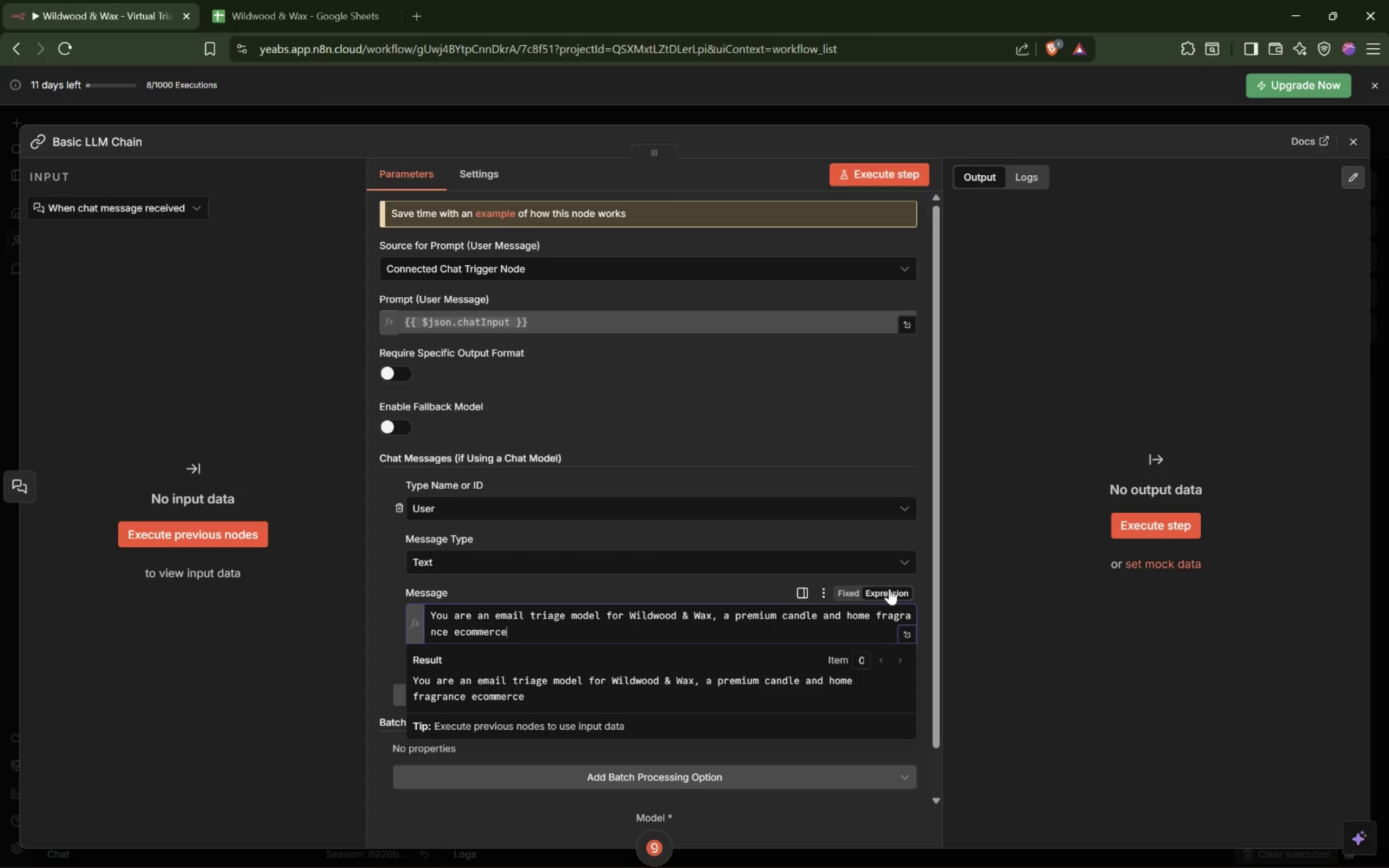 
wait(7.59)
 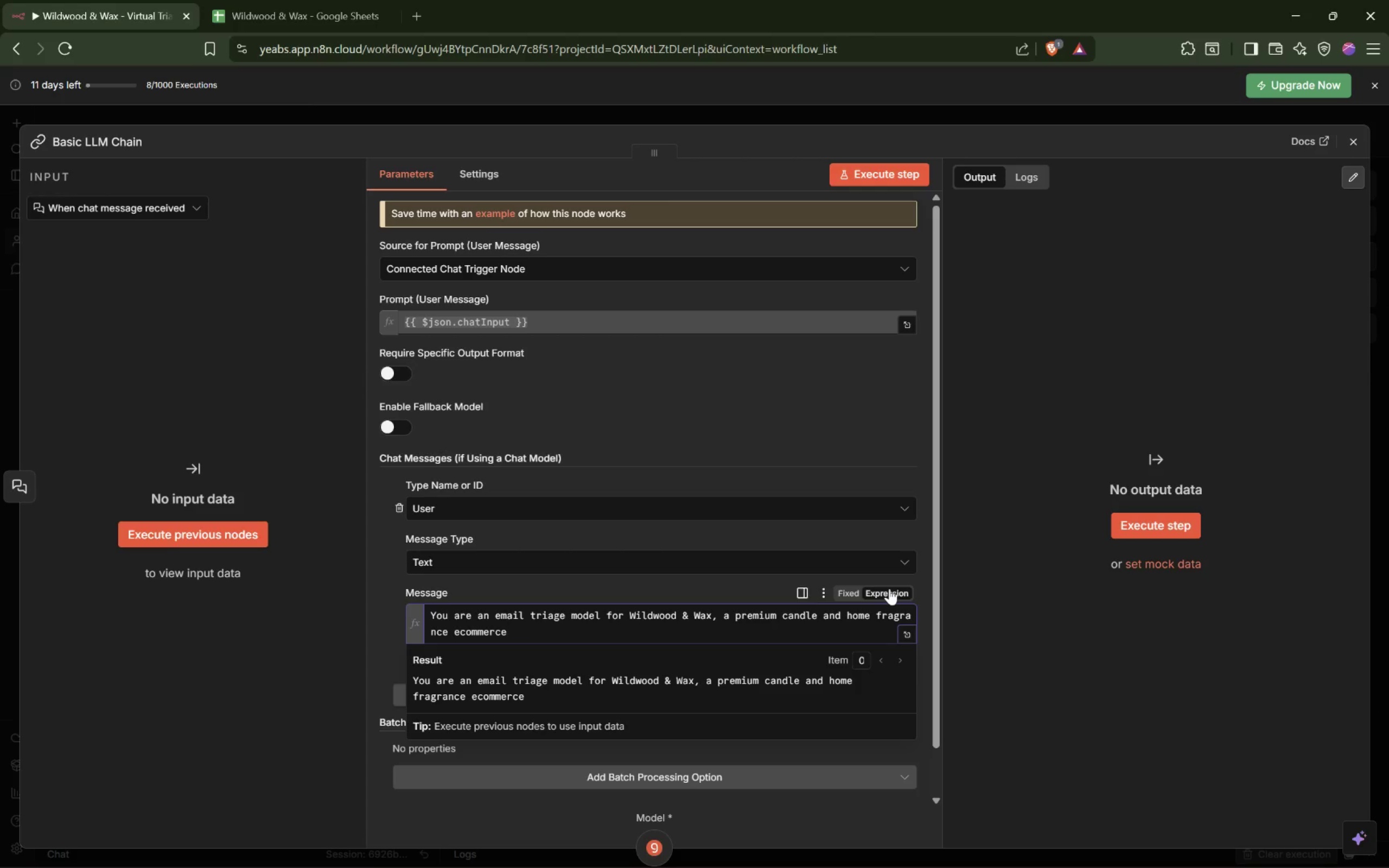 
type(,)
key(Backspace)
type( brand.)
 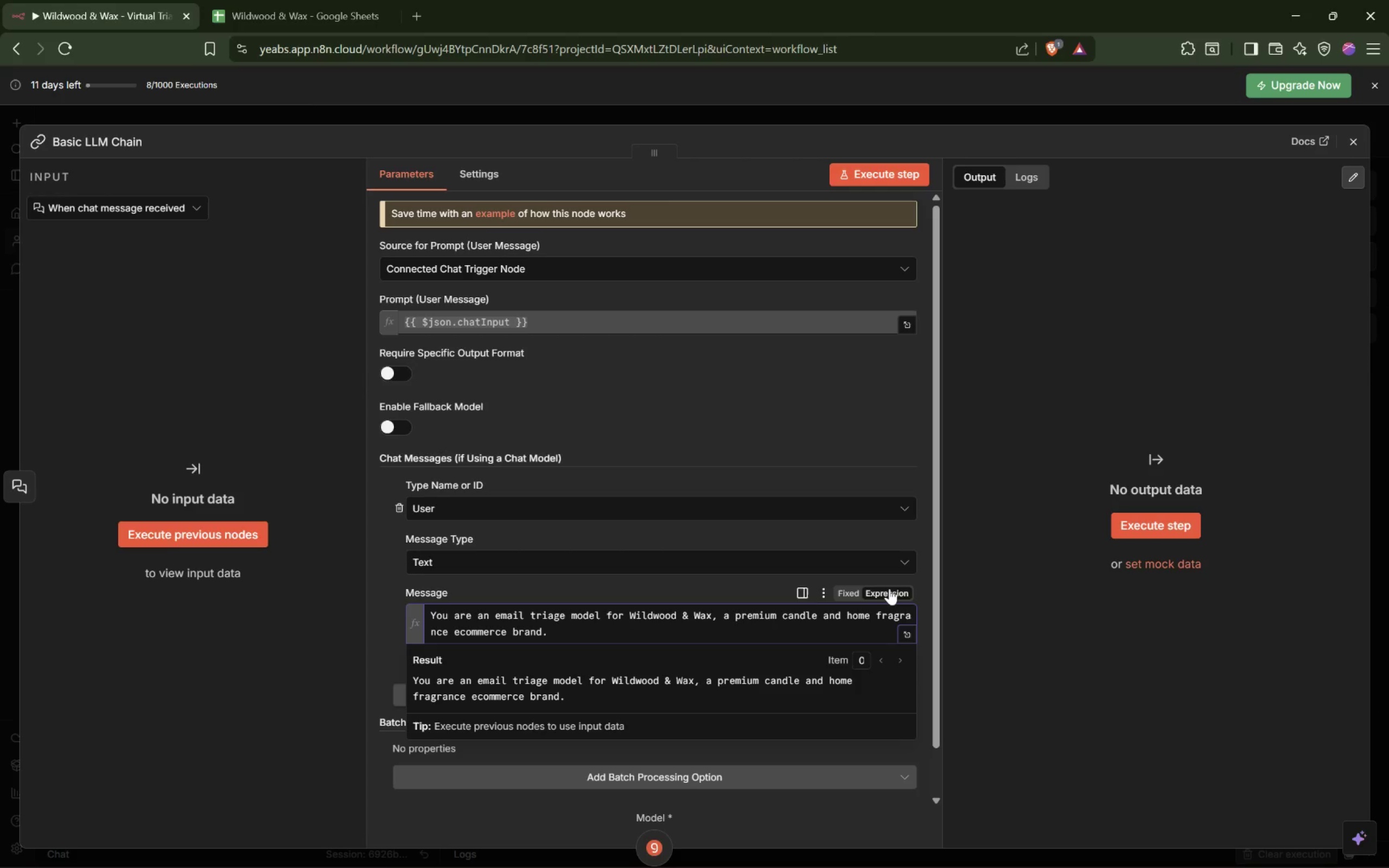 
wait(5.28)
 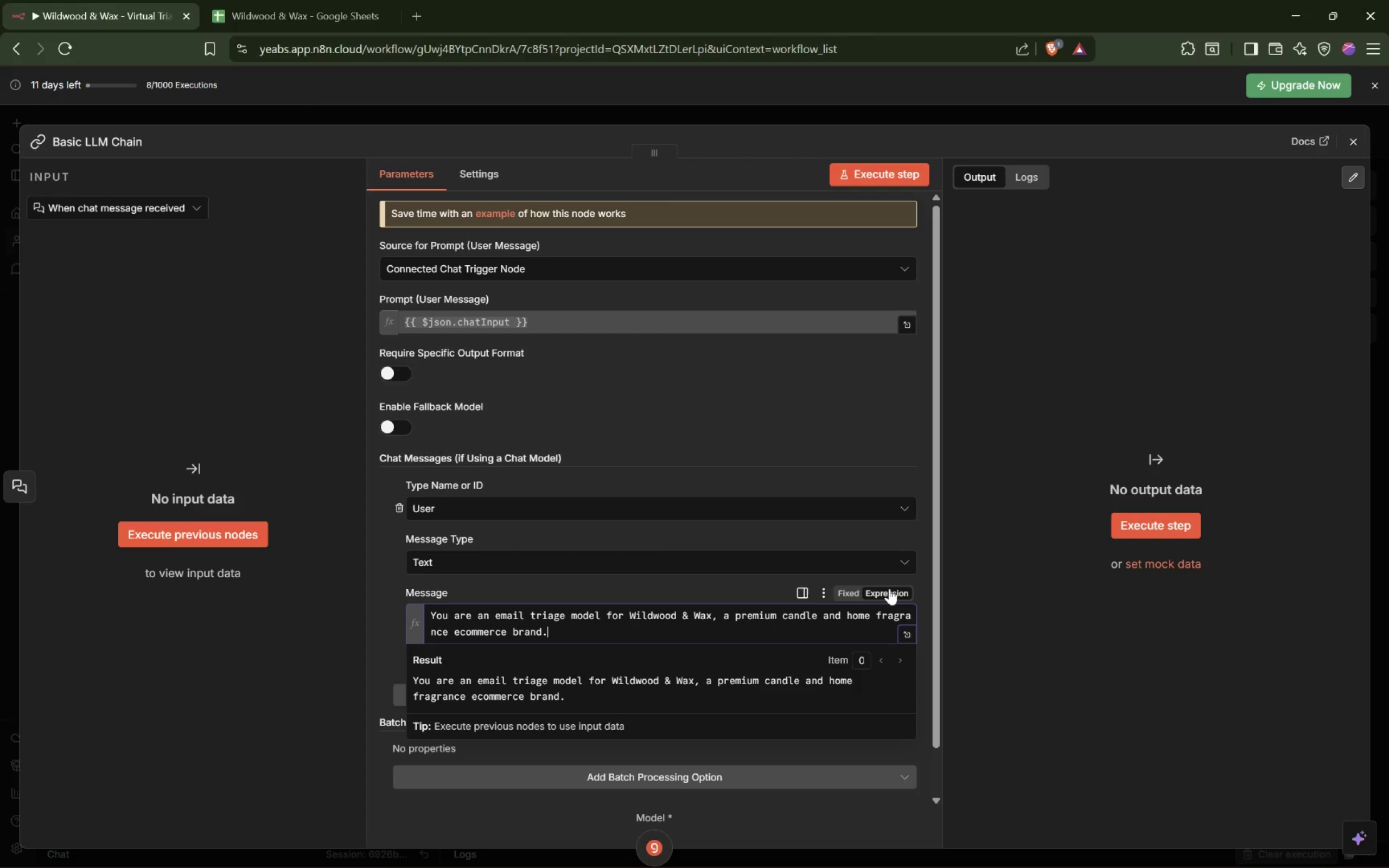 
key(Enter)
 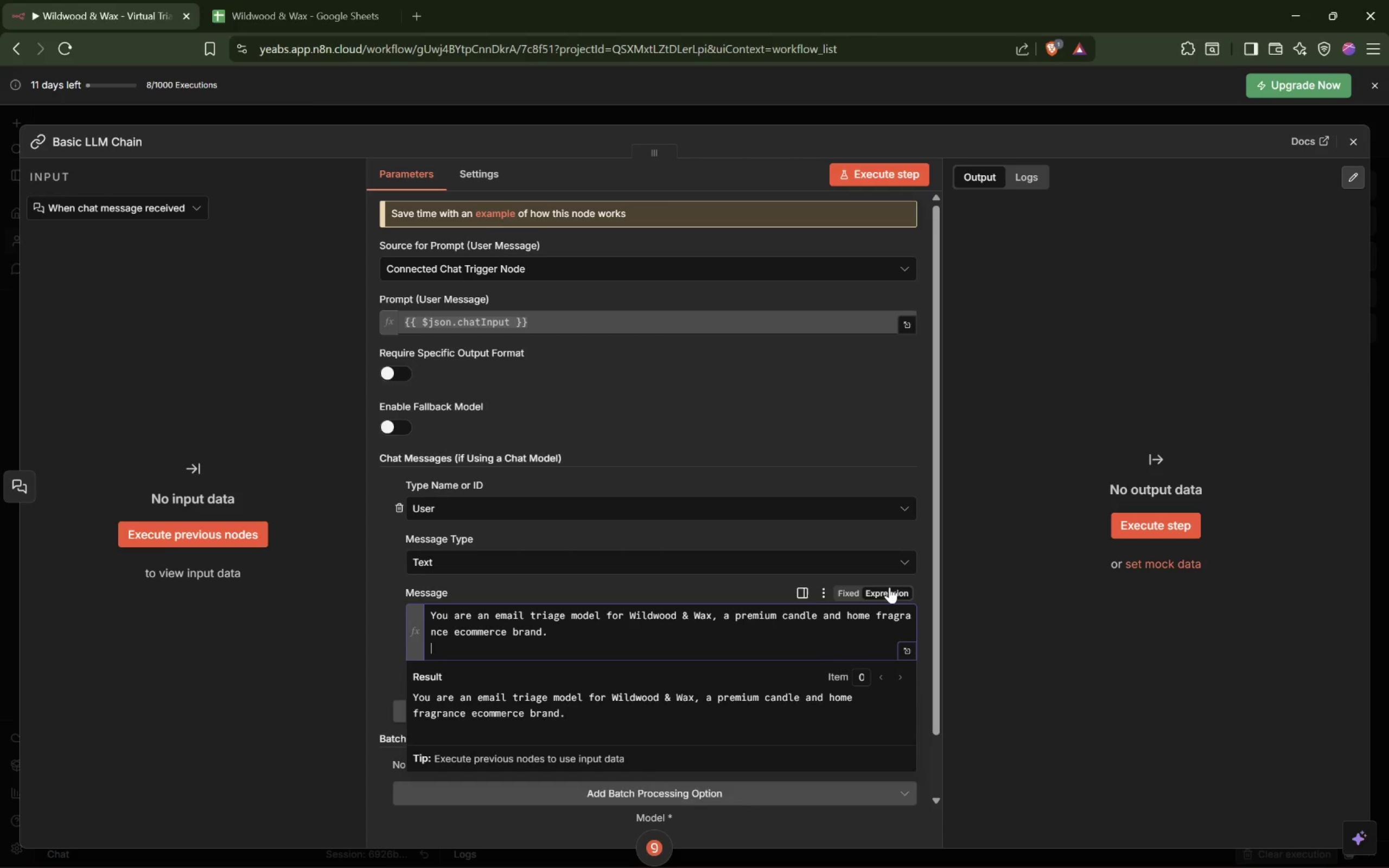 
key(Enter)
 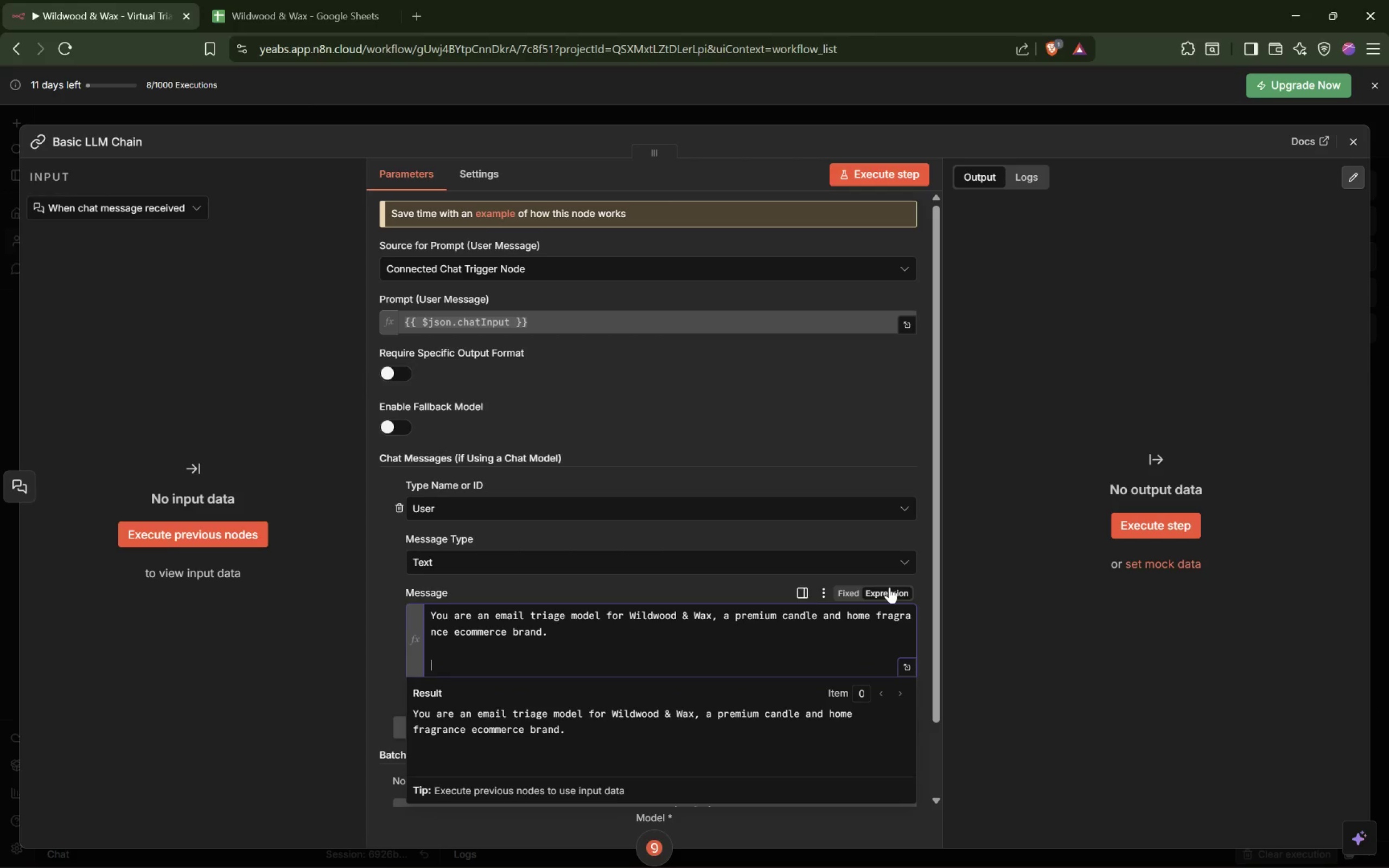 
type(Classify the incoming email into)
 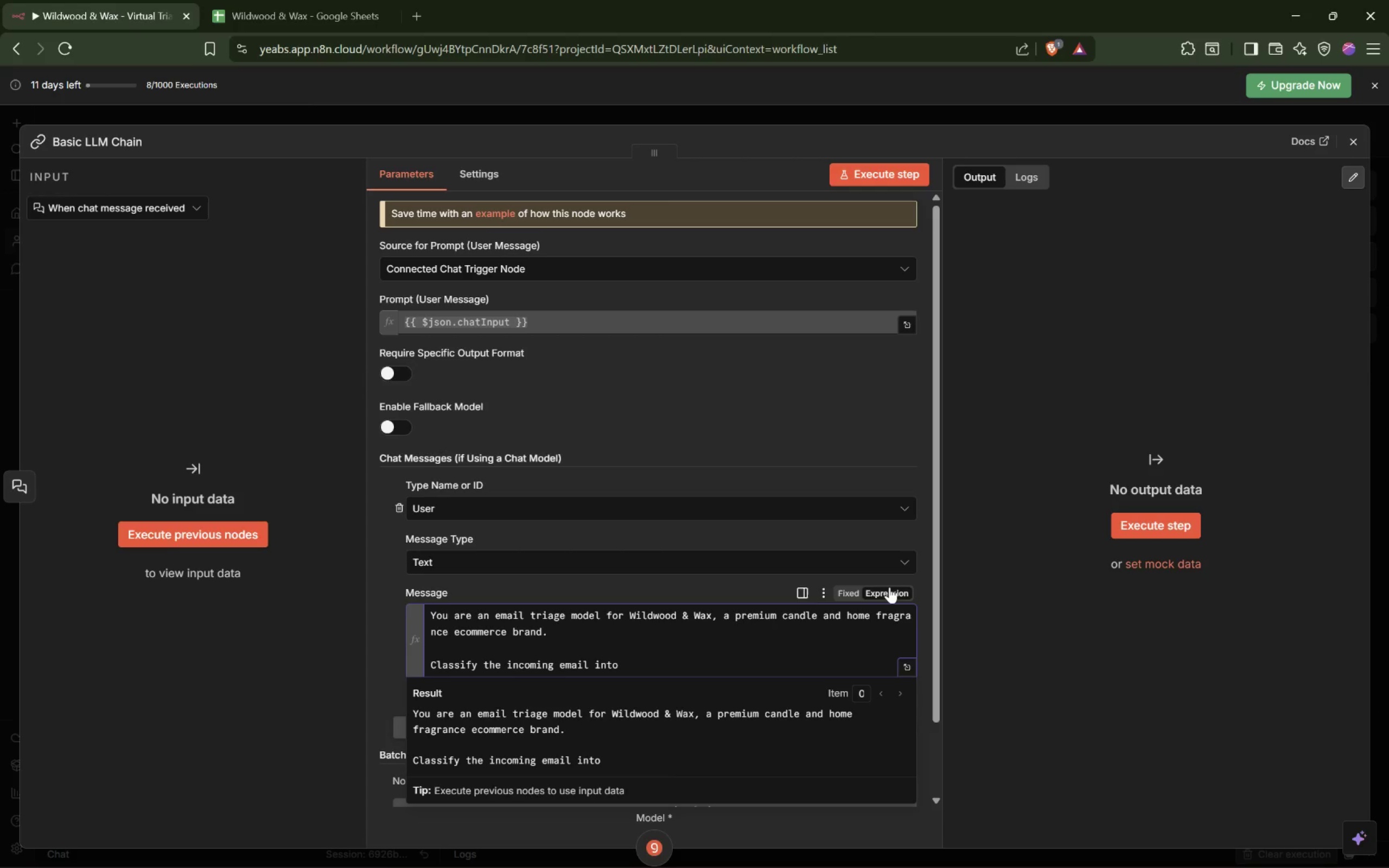 
type(e)
key(Backspace)
type( exactly one intent: )
 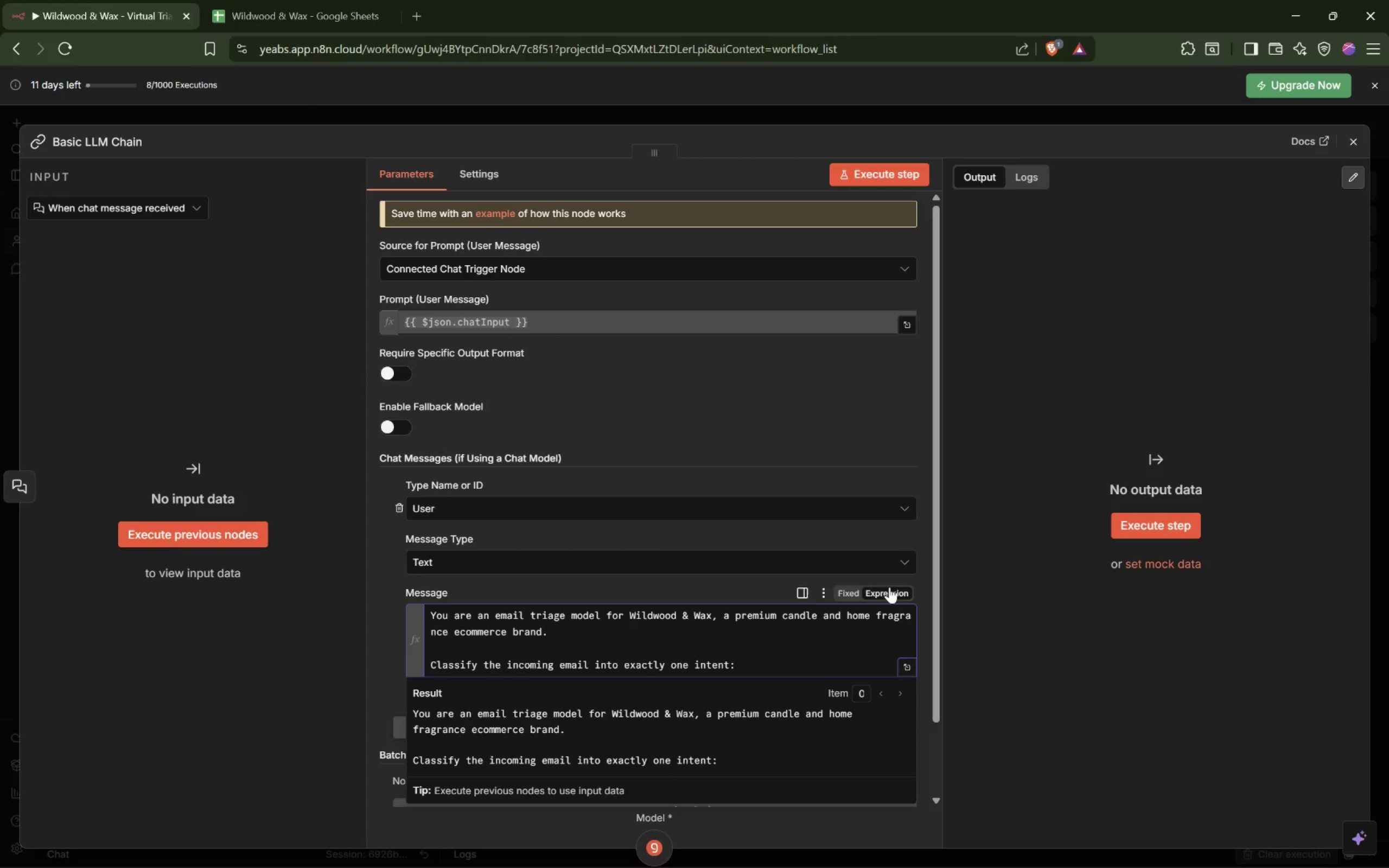 
wait(12.77)
 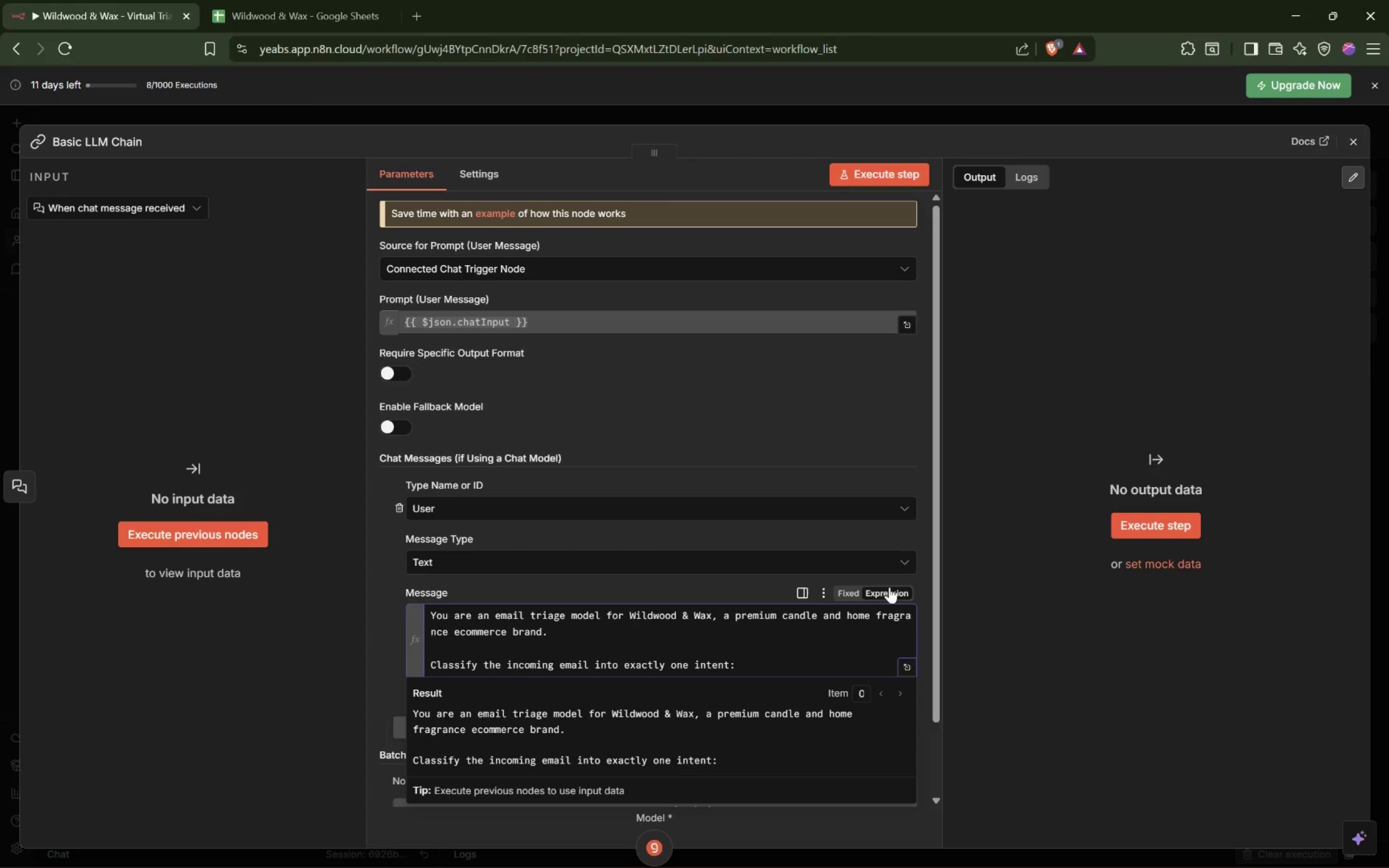 
type(intent)
 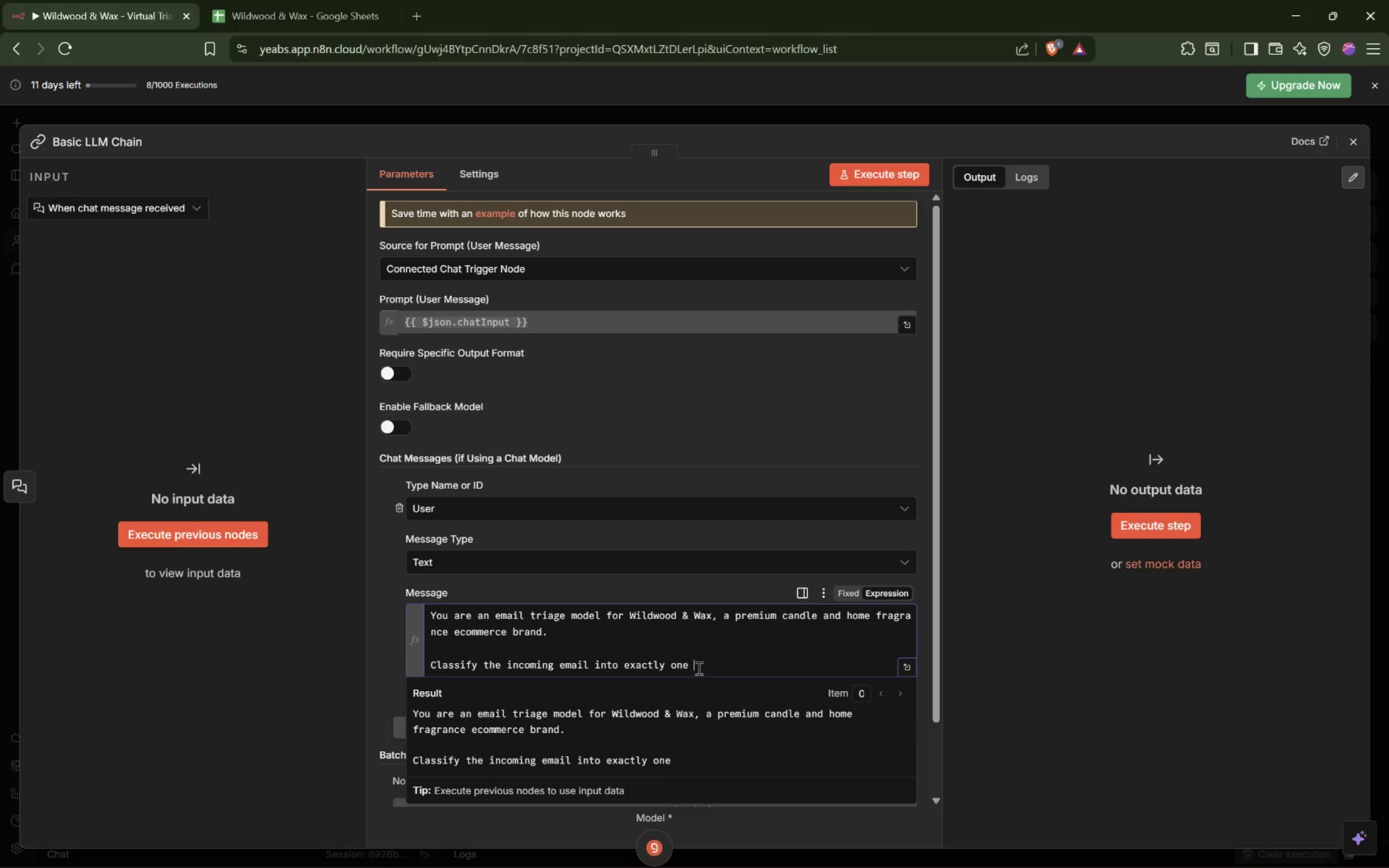 
left_click([709, 646])
 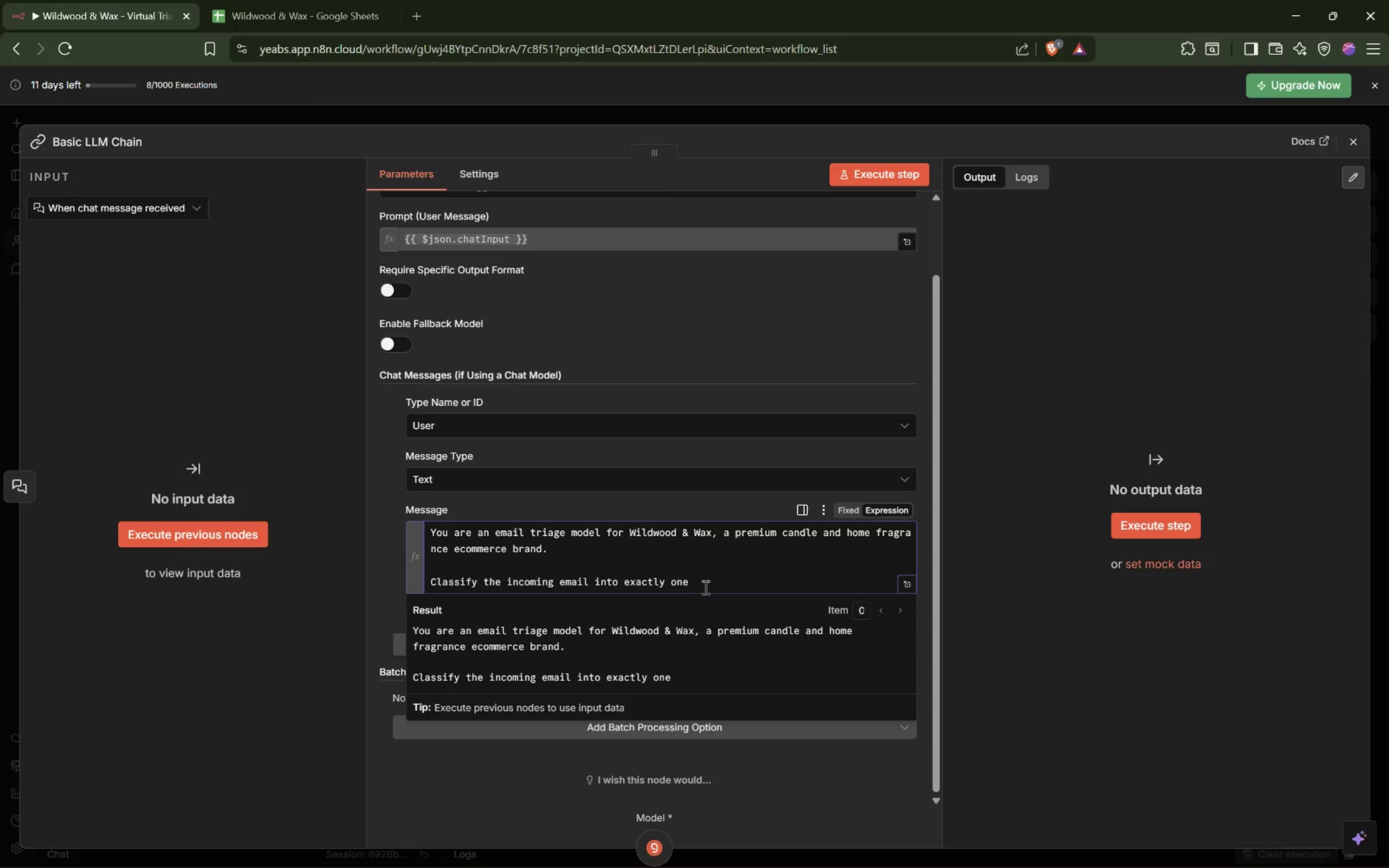 
left_click([704, 584])
 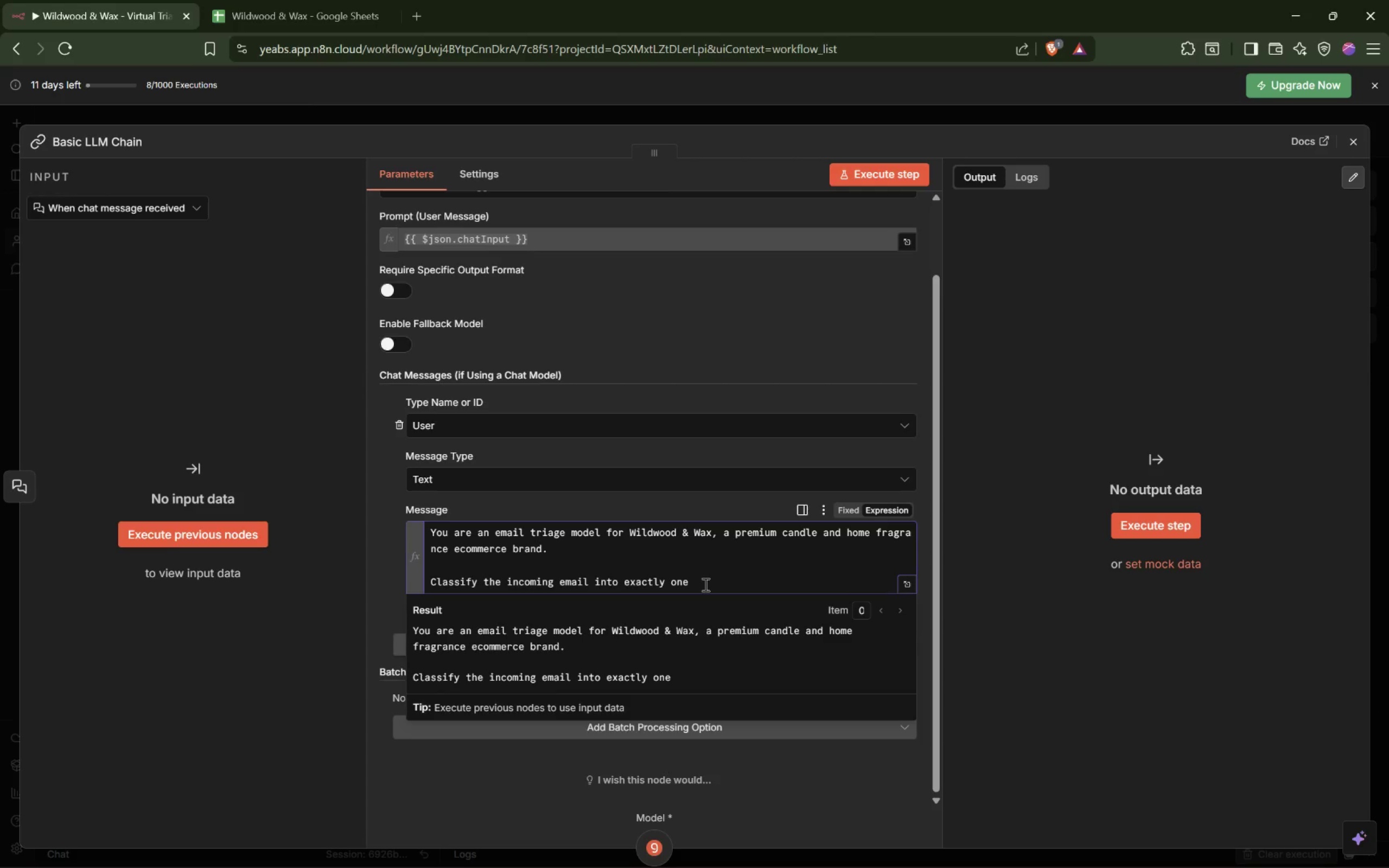 
type(intent: )
 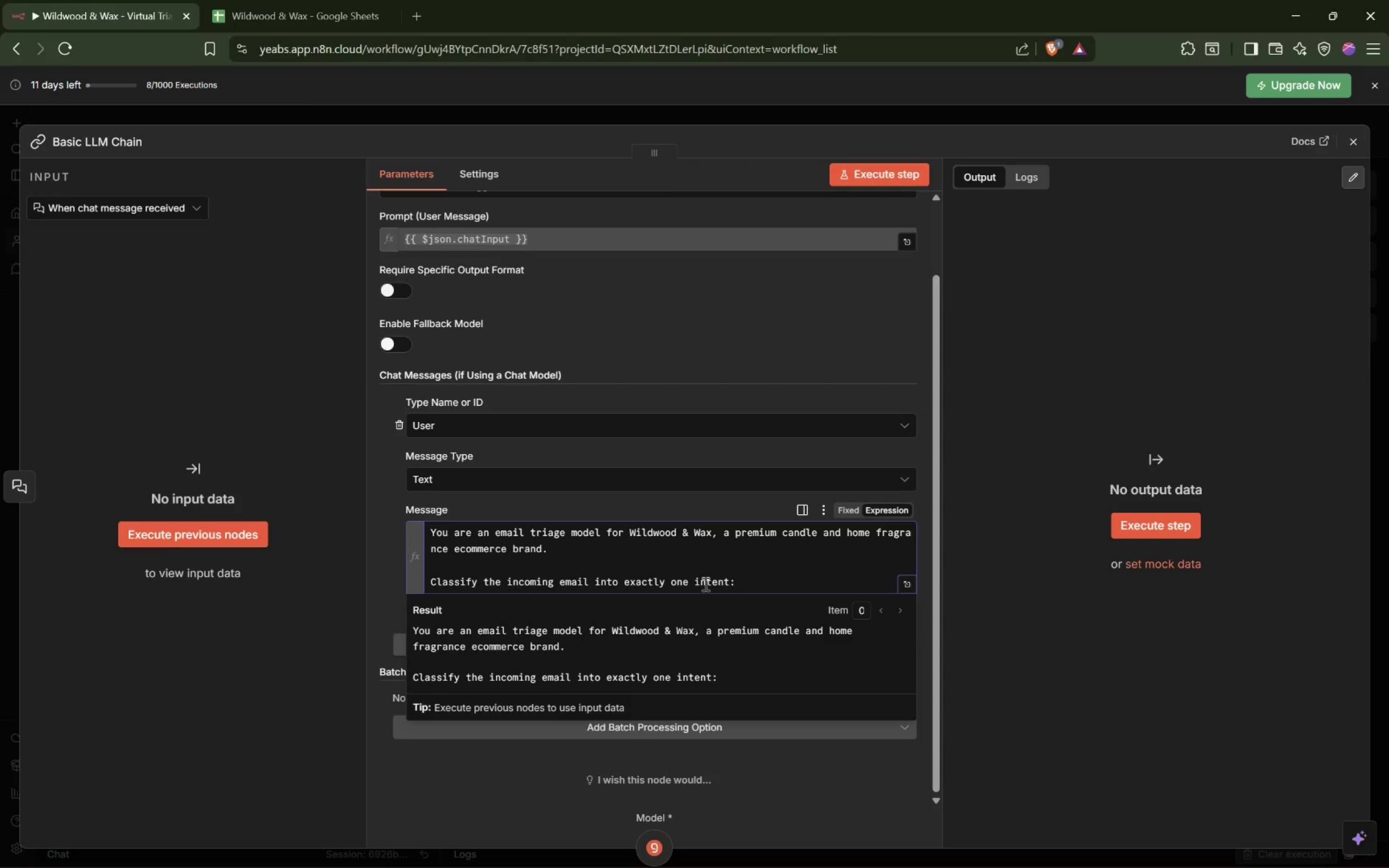 
wait(5.34)
 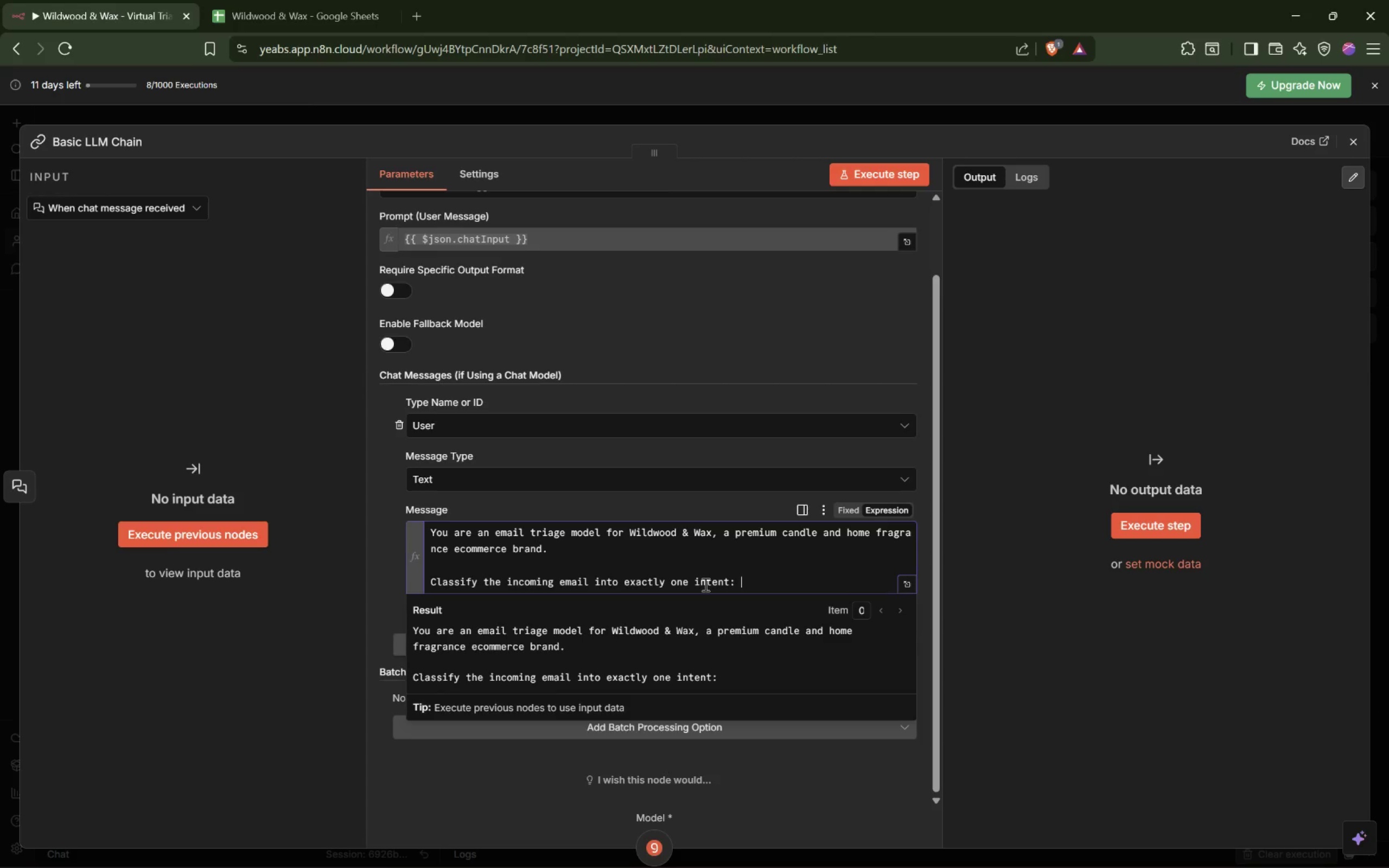 
key(Enter)
 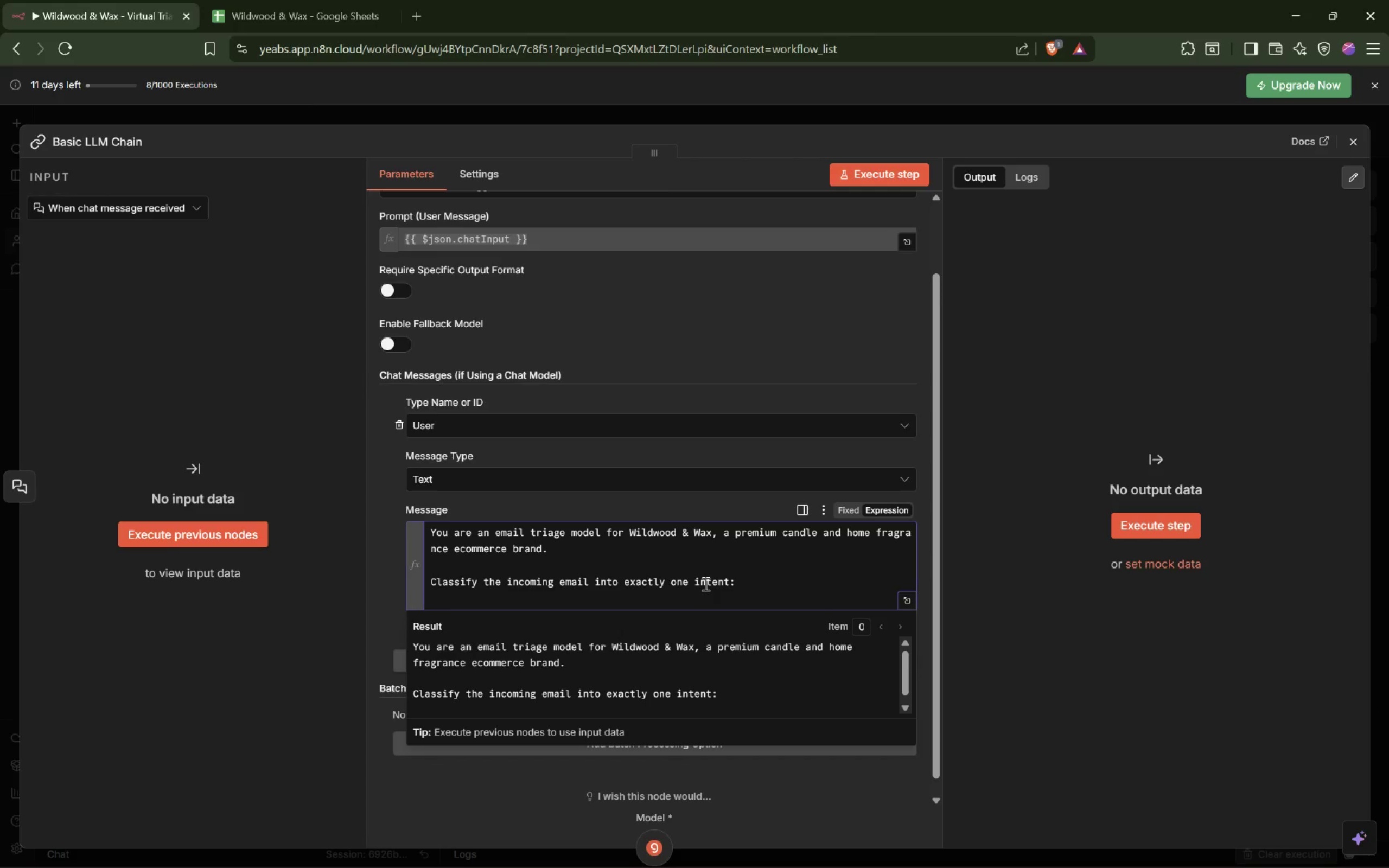 
type(-Shipping )
 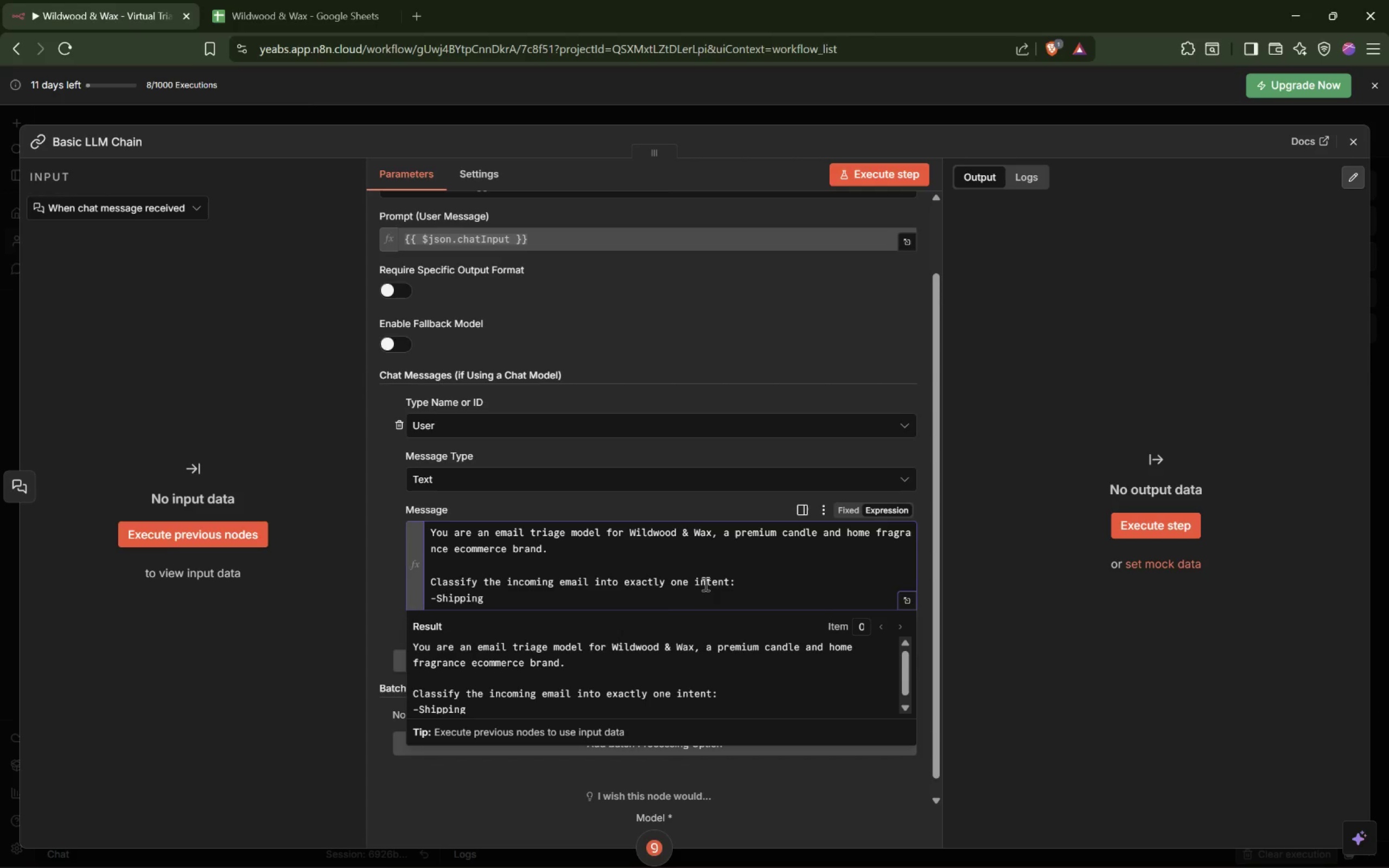 
key(ArrowLeft)
 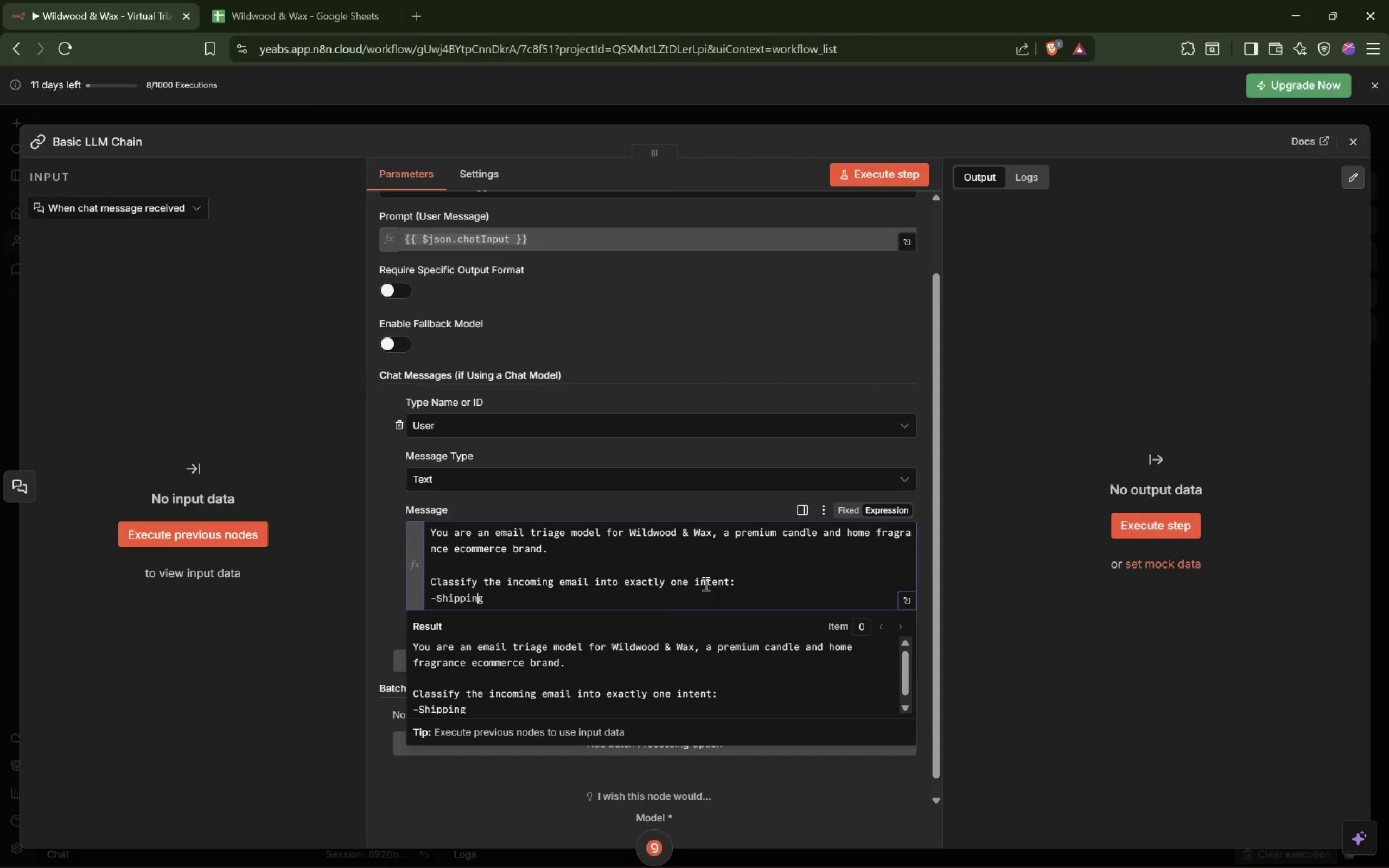 
key(ArrowLeft)
 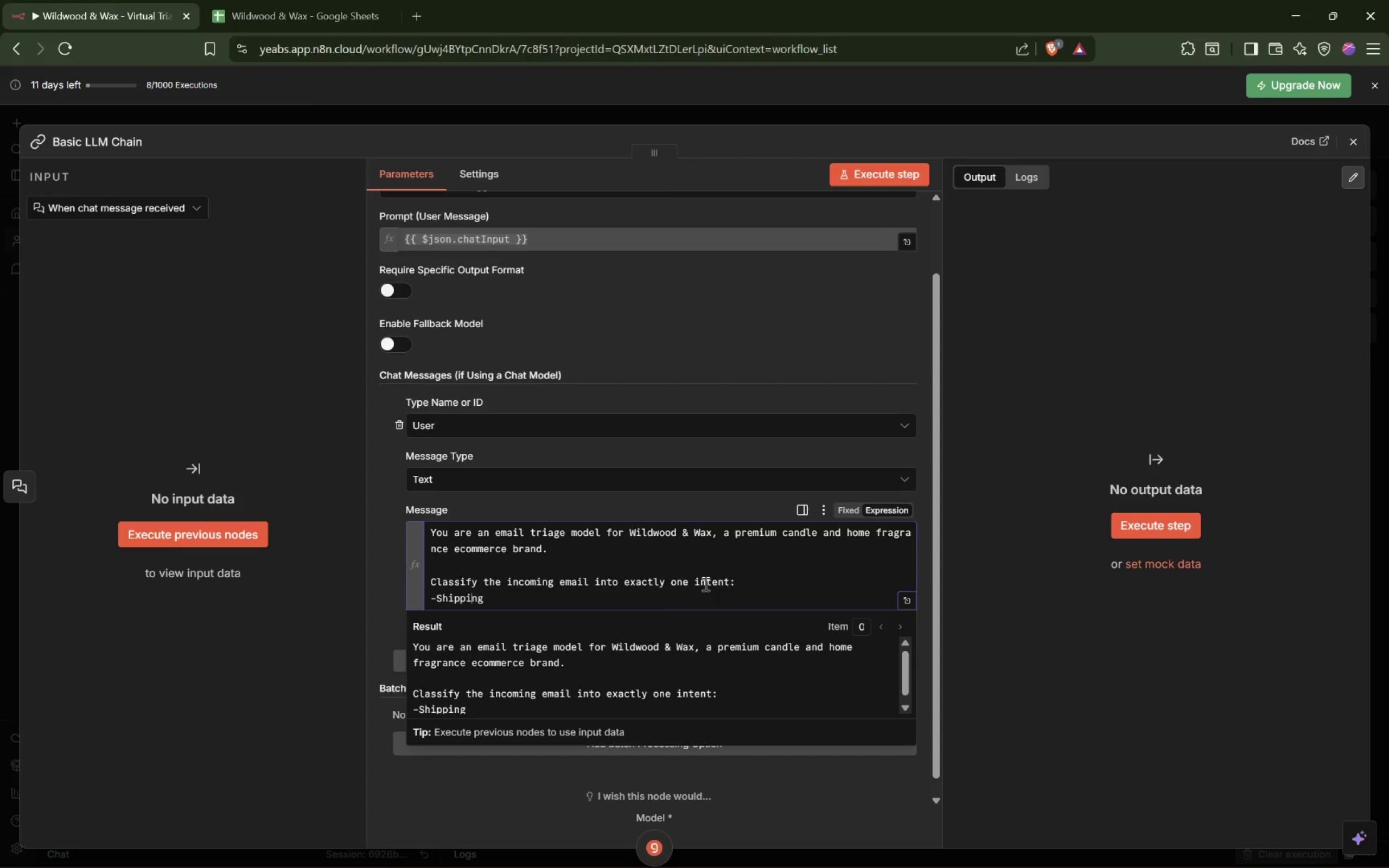 
key(ArrowLeft)
 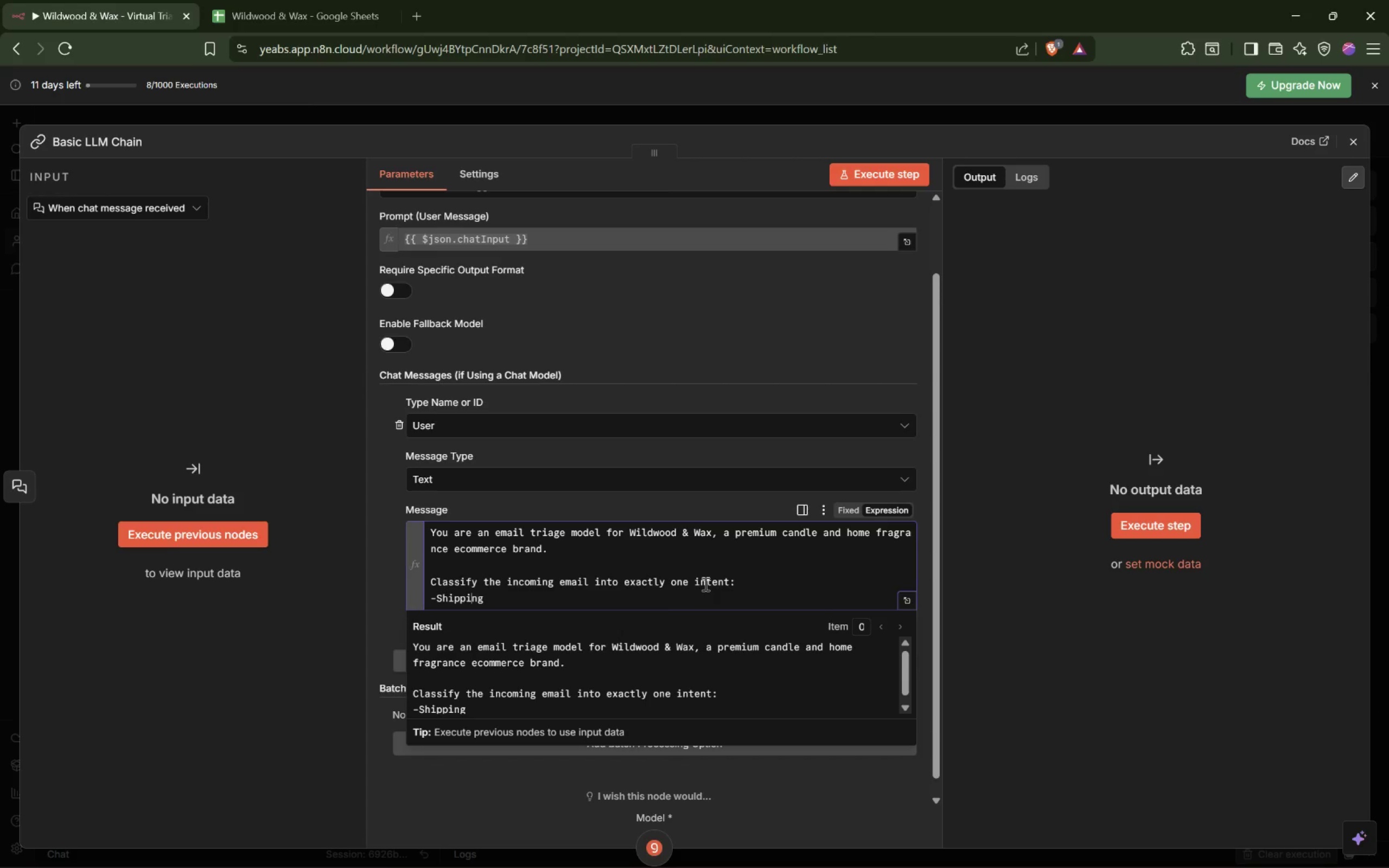 
key(ArrowLeft)
 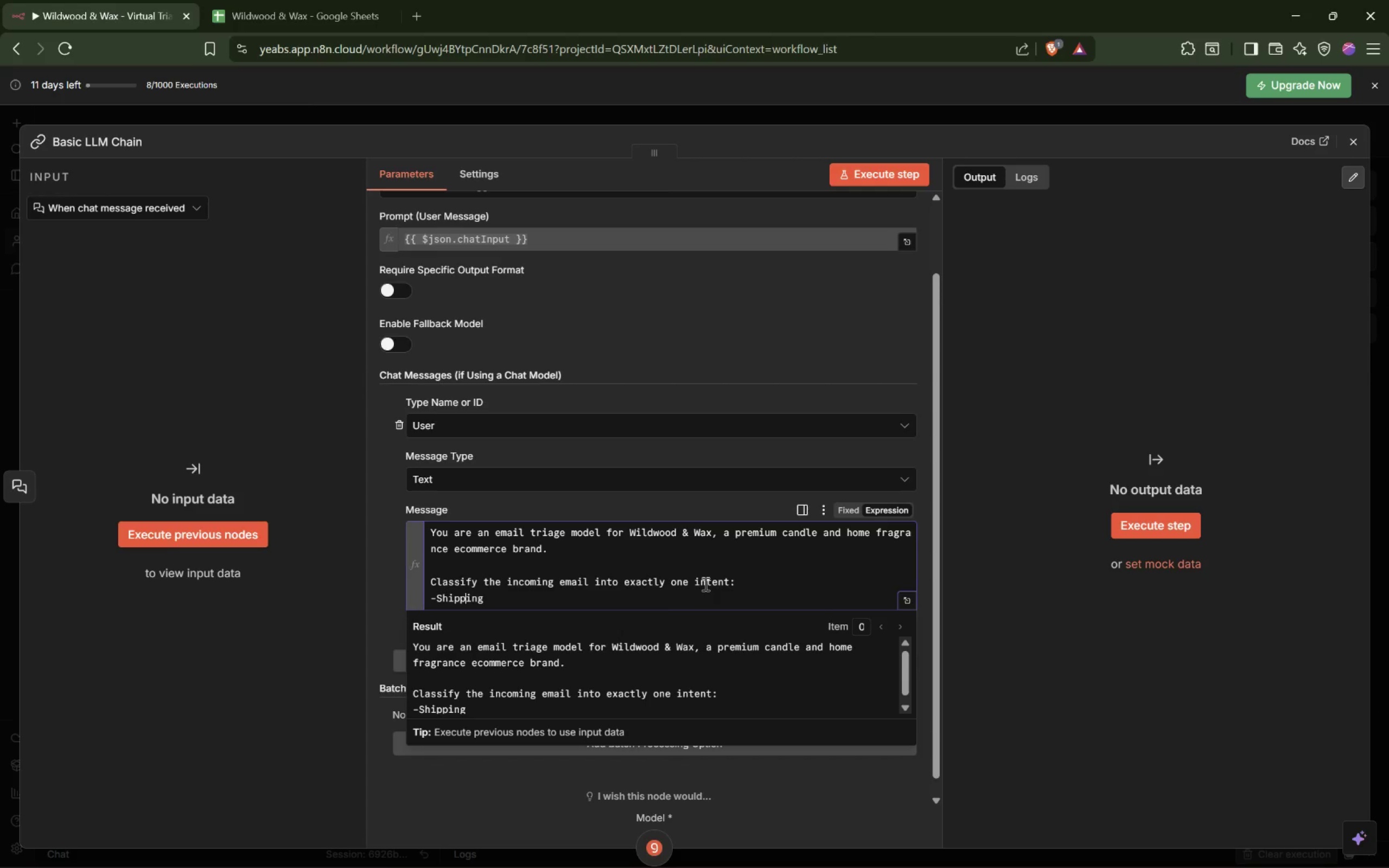 
key(ArrowLeft)
 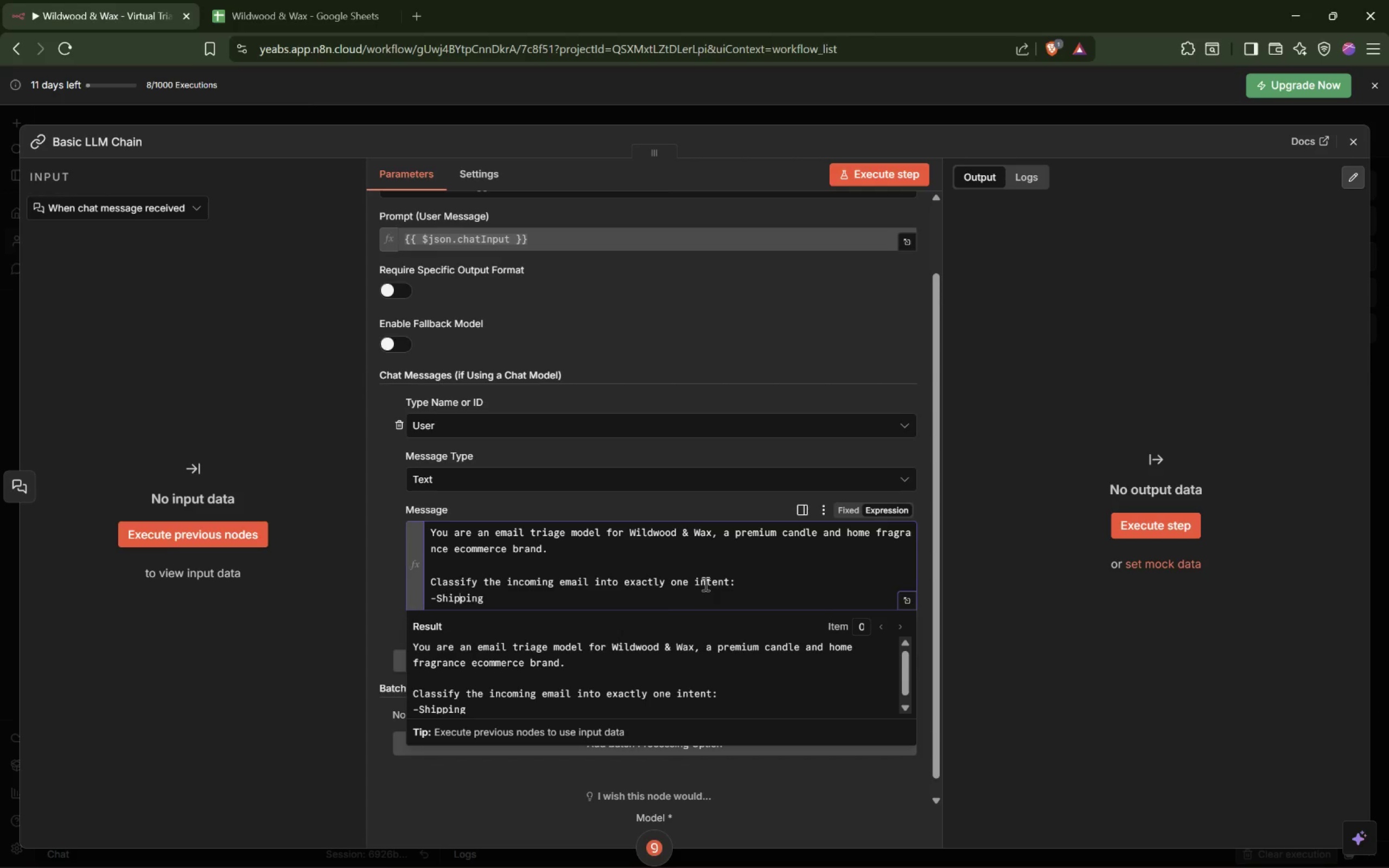 
key(ArrowLeft)
 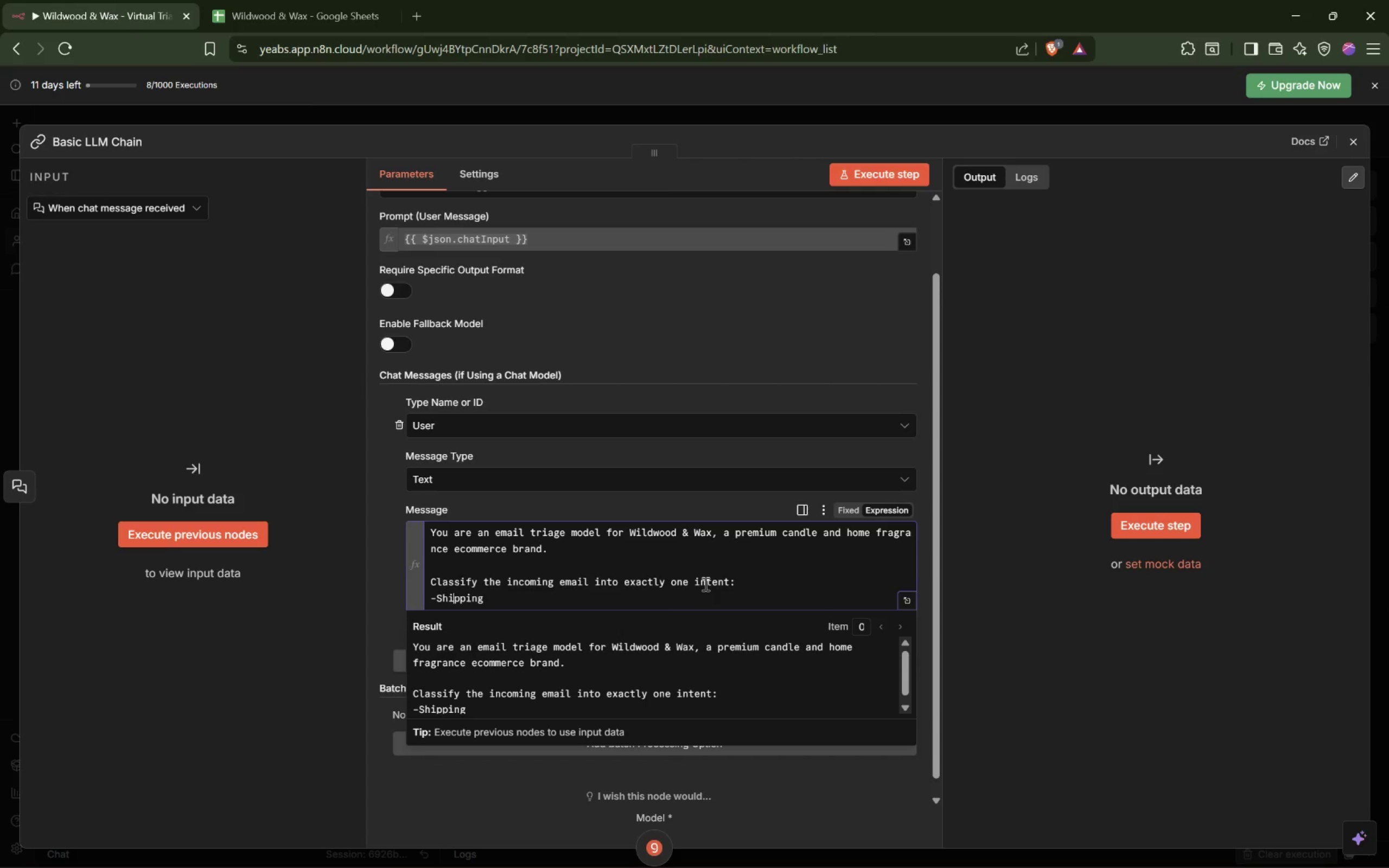 
key(ArrowLeft)
 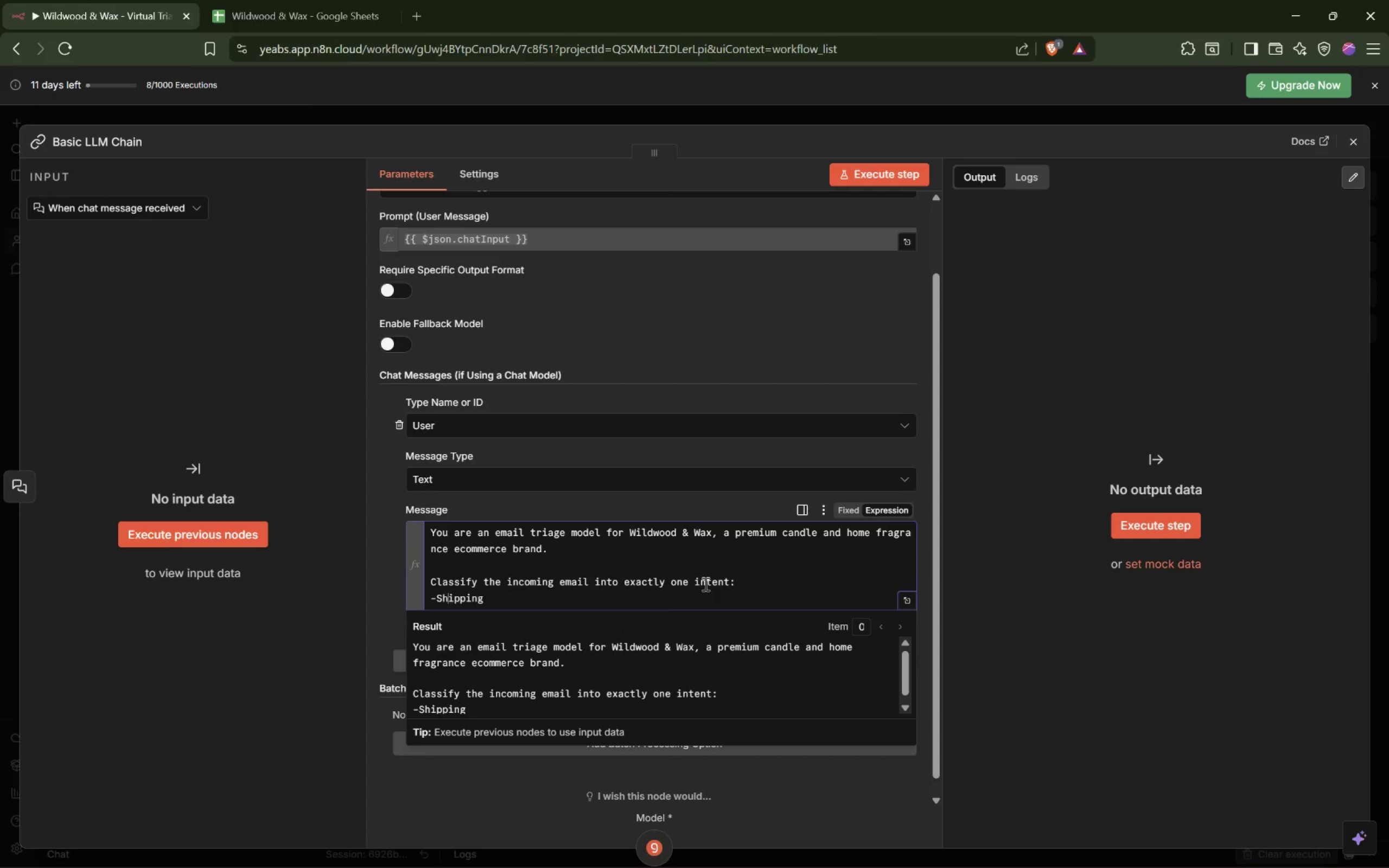 
key(ArrowLeft)
 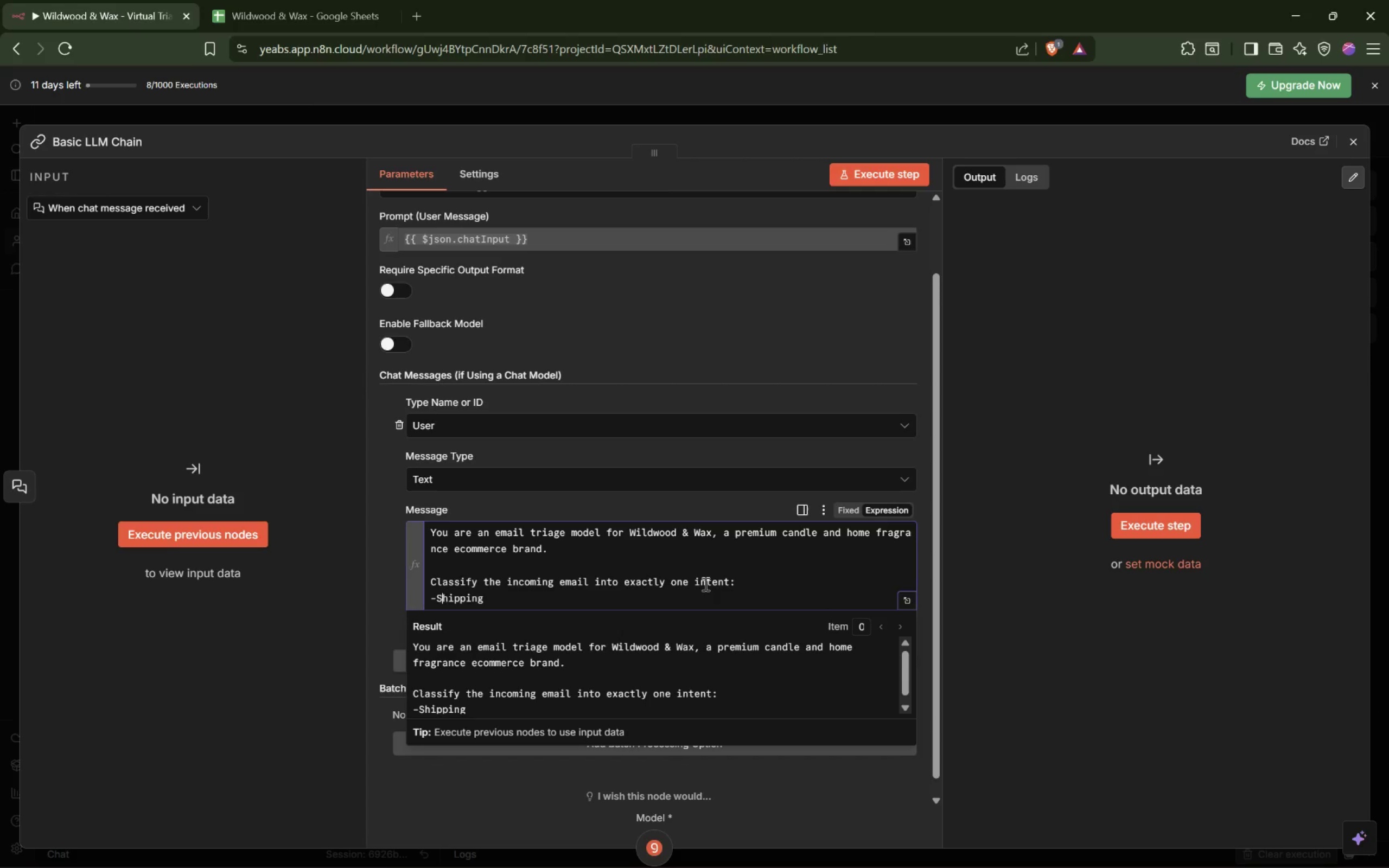 
key(ArrowLeft)
 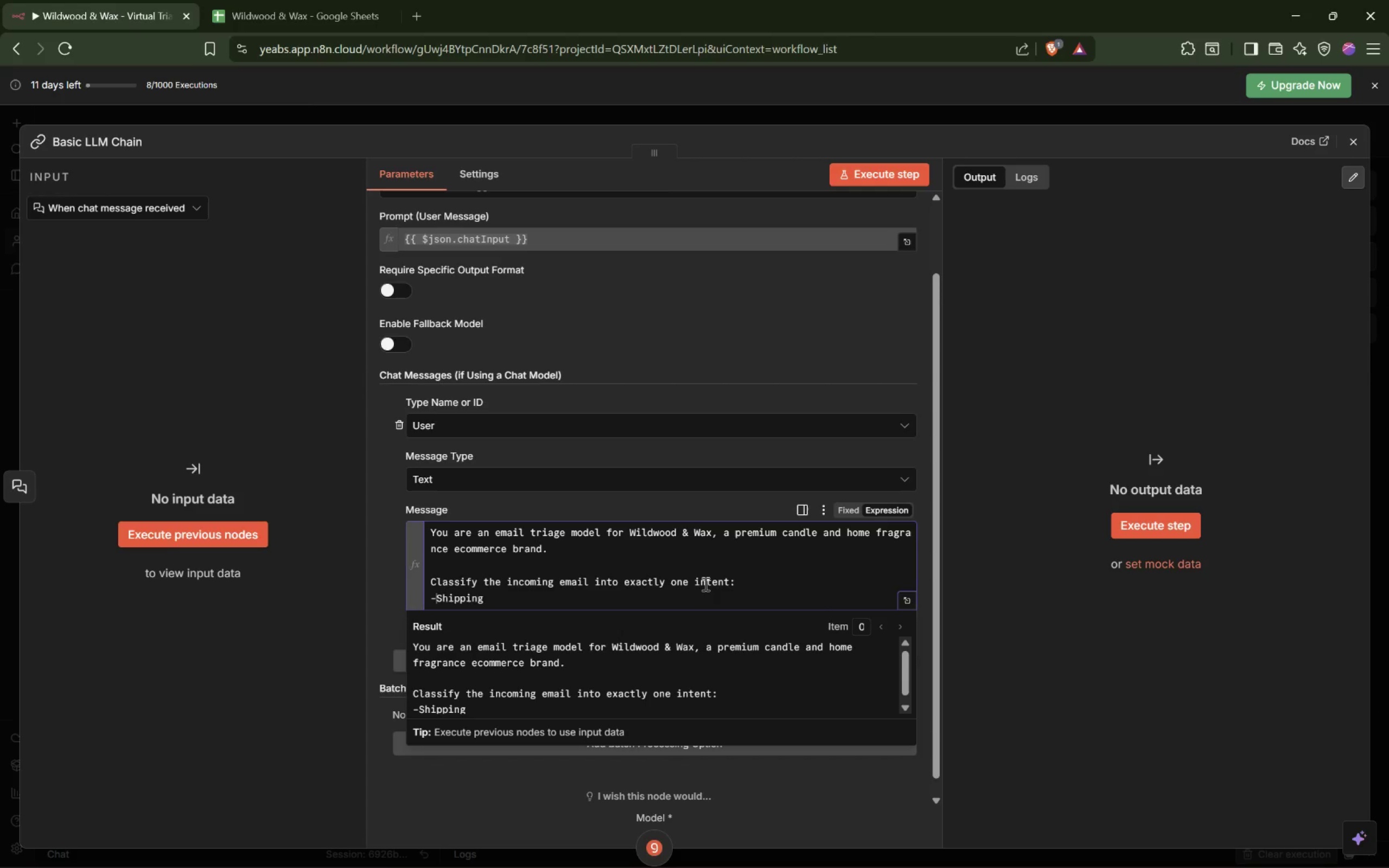 
key(Space)
 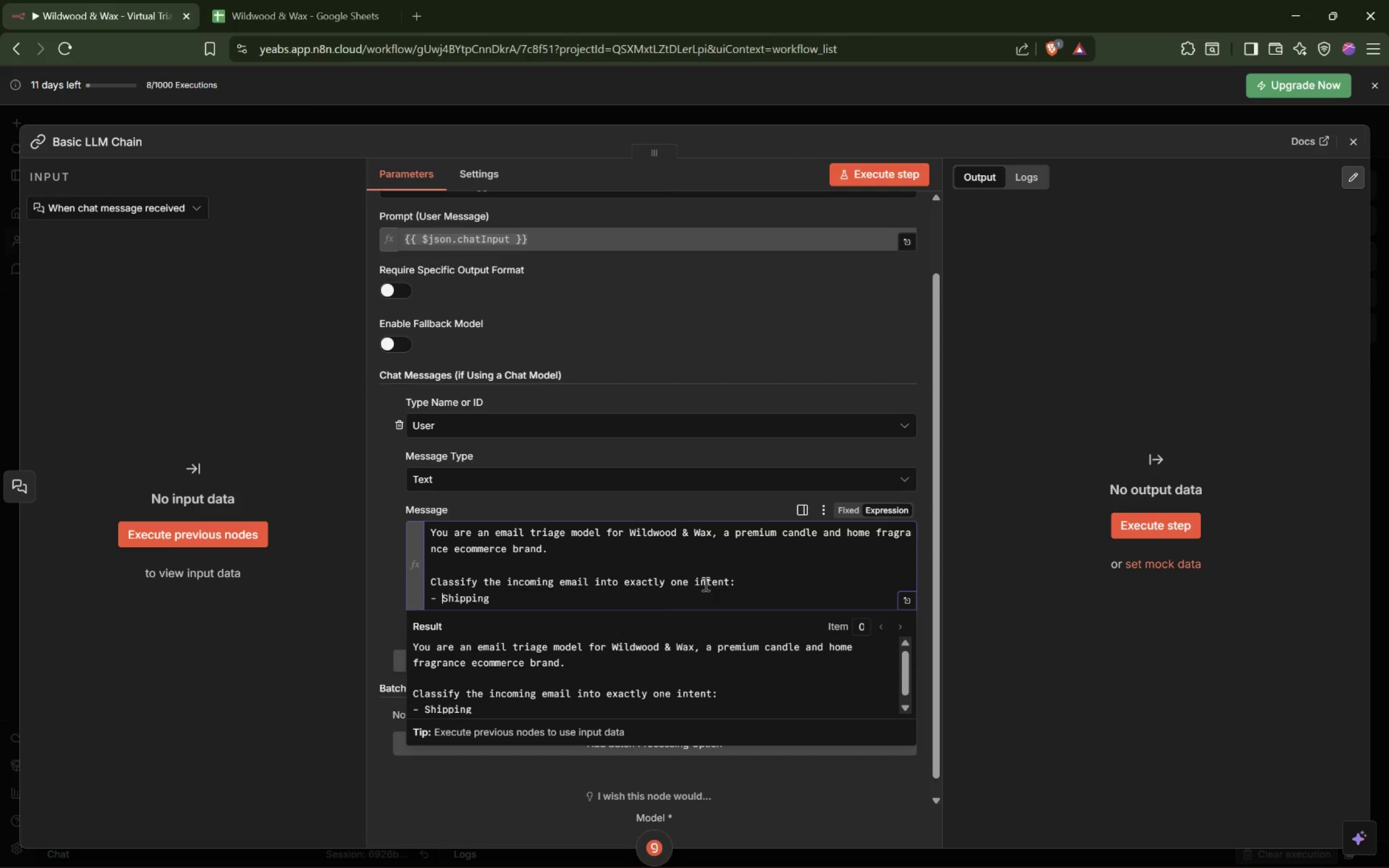 
key(ArrowRight)
 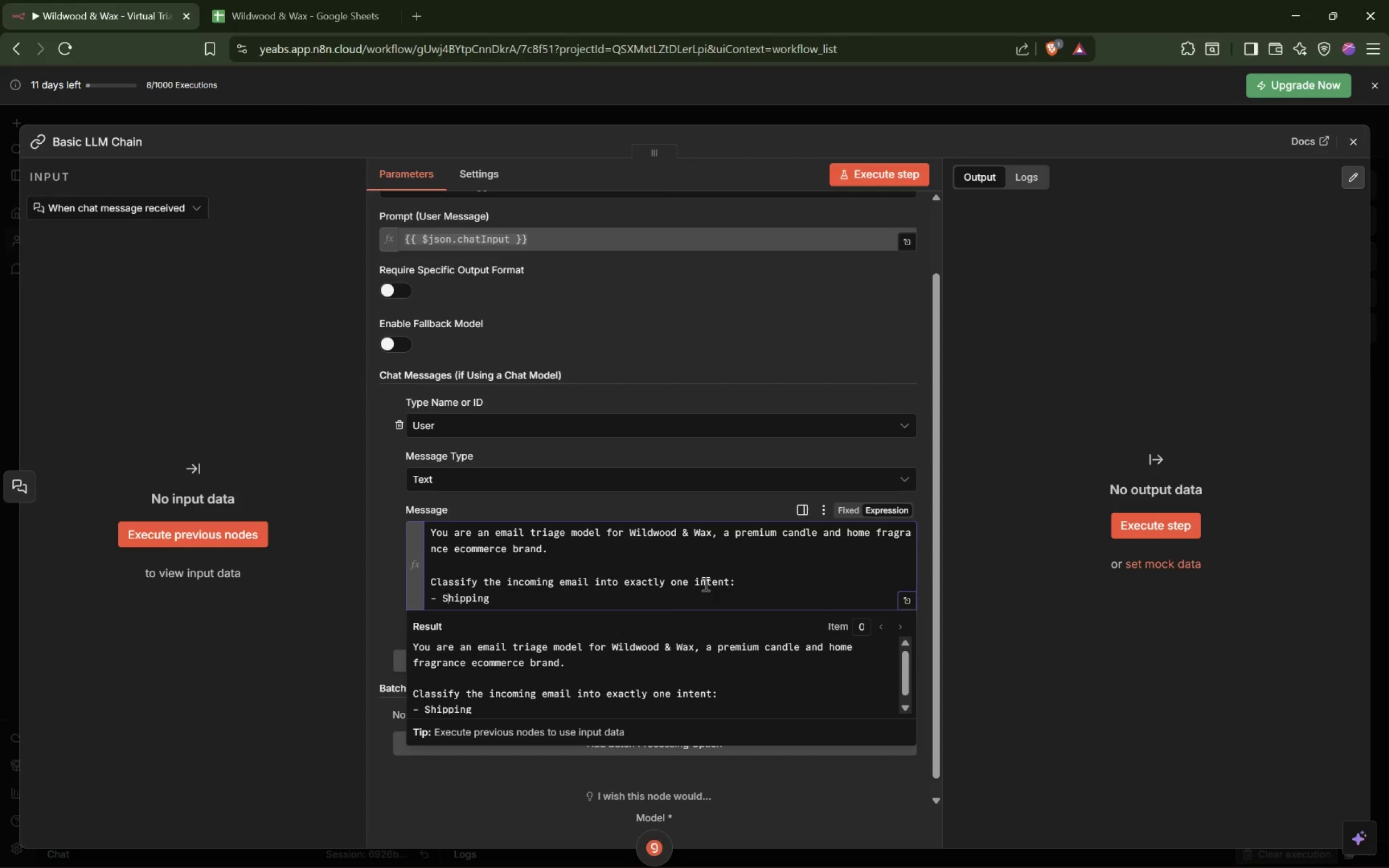 
hold_key(key=ArrowRight, duration=0.72)
 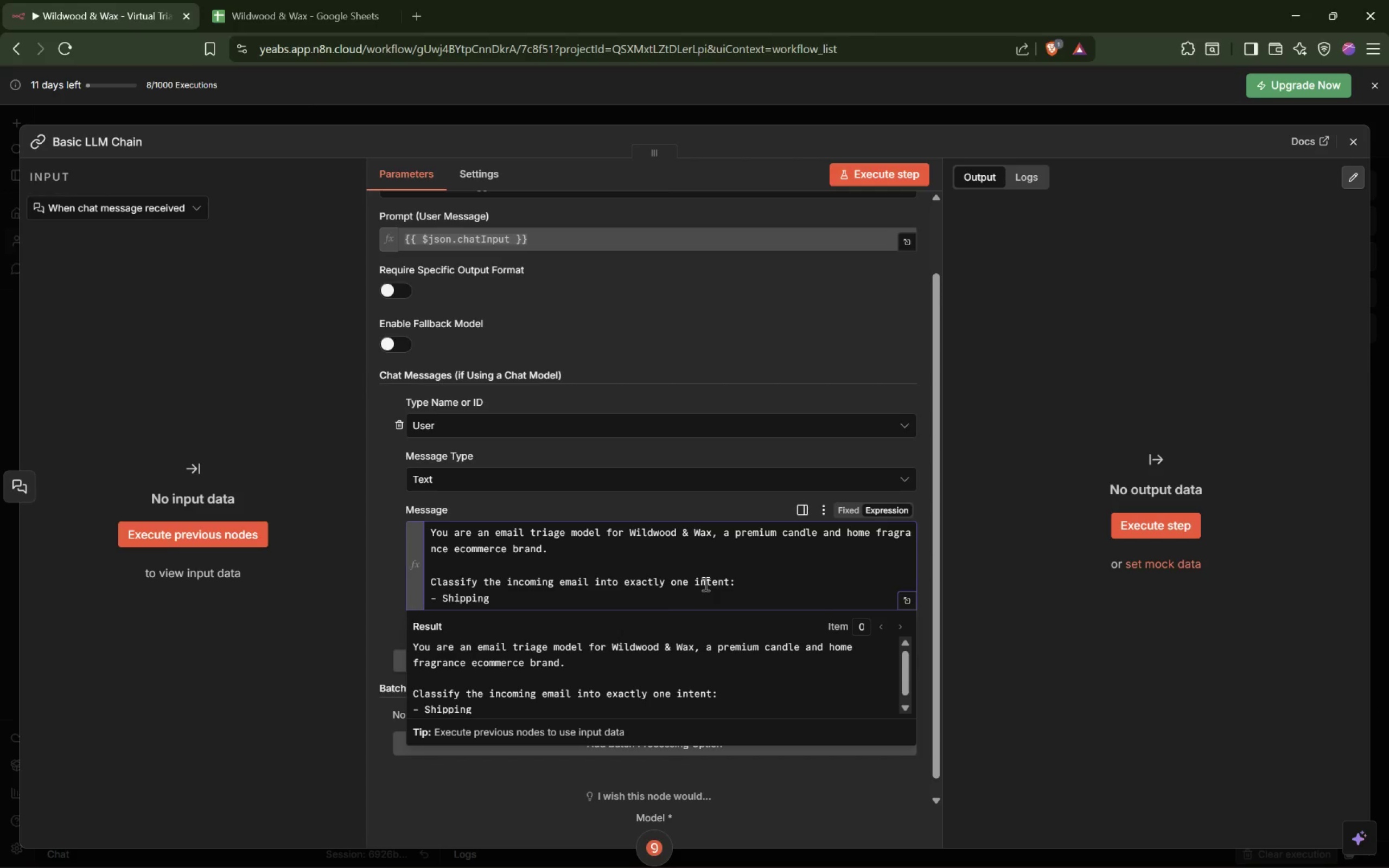 
type(Issue)
 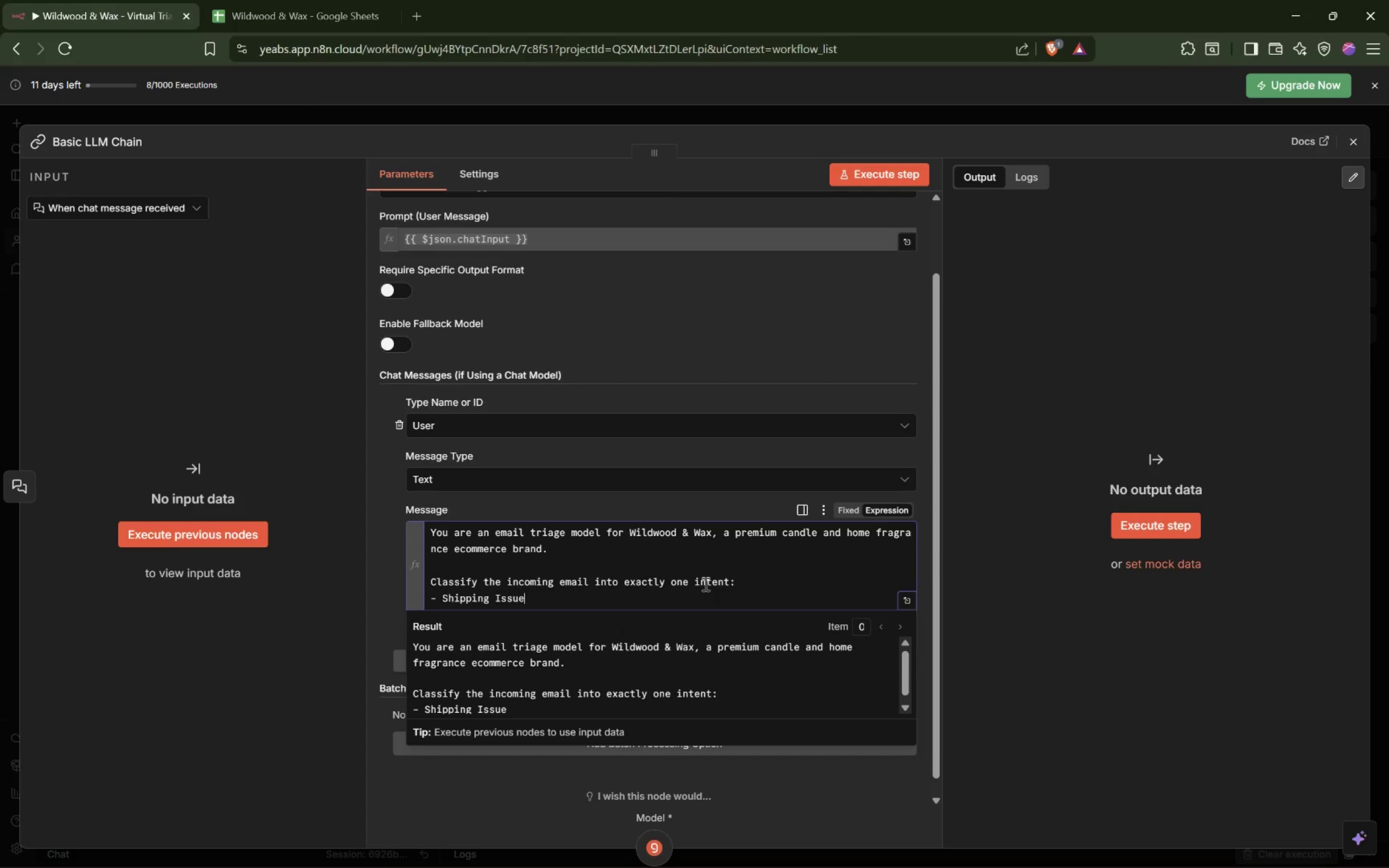 
wait(8.11)
 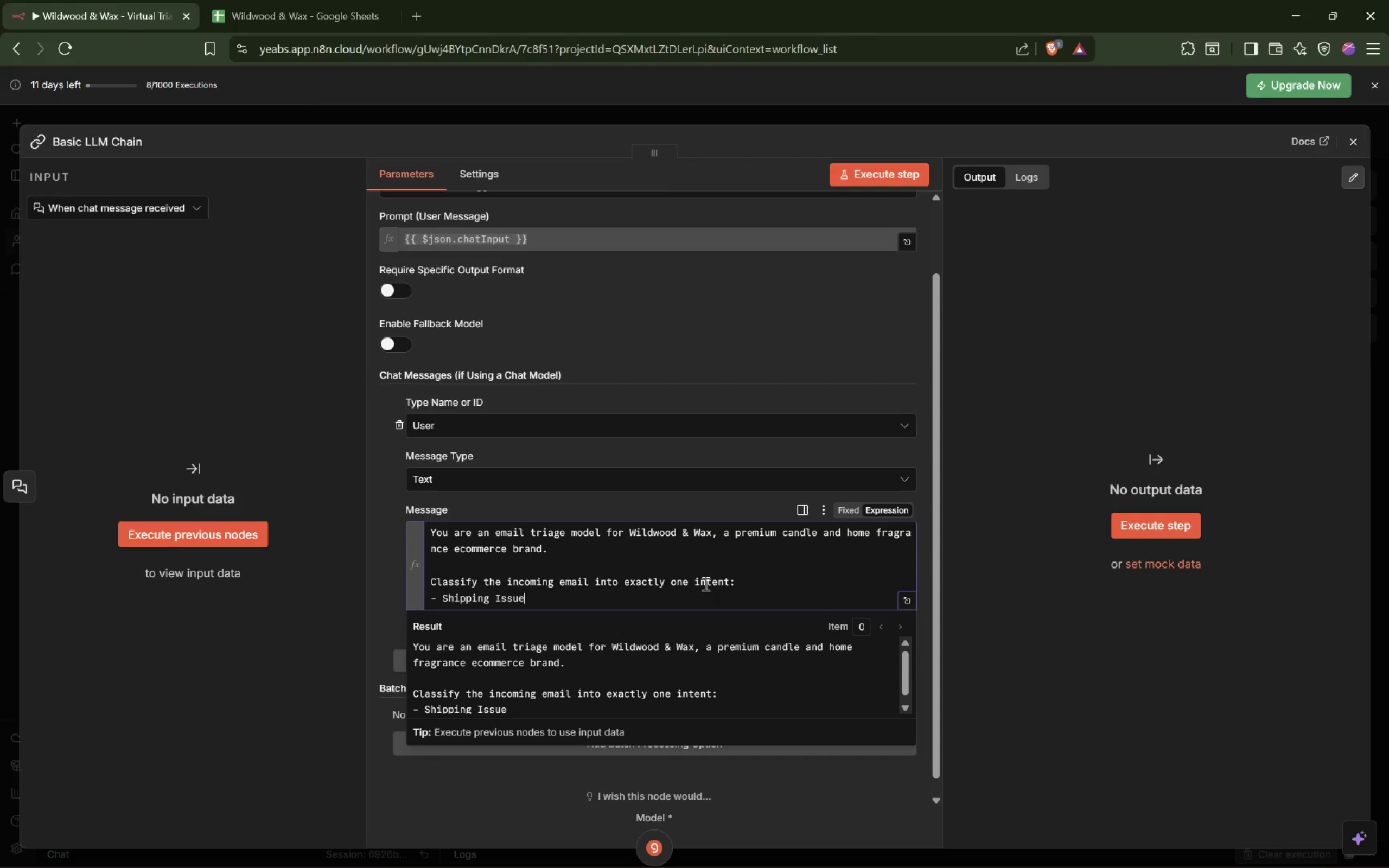 
key(Enter)
 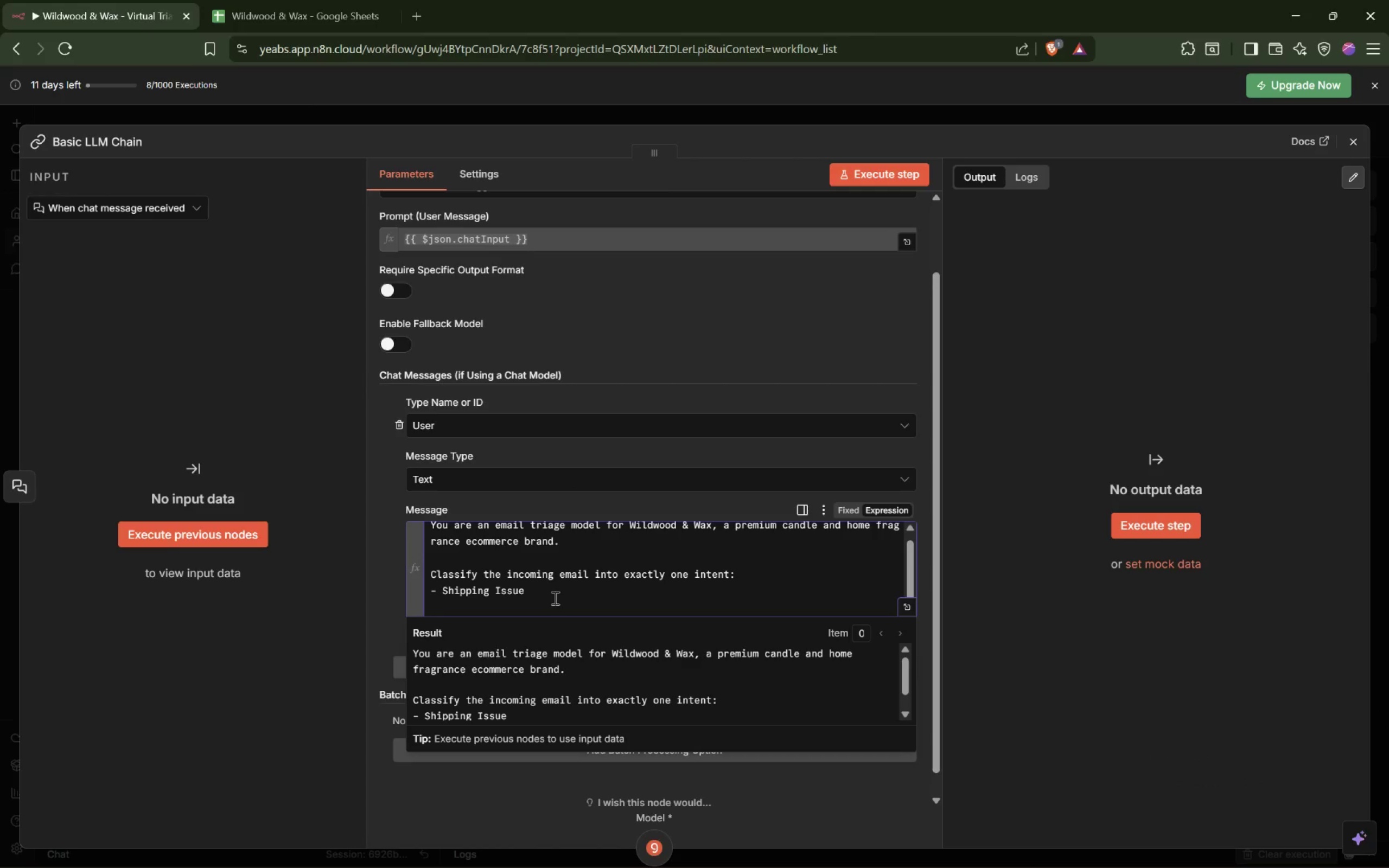 
type(- Subscription Change)
 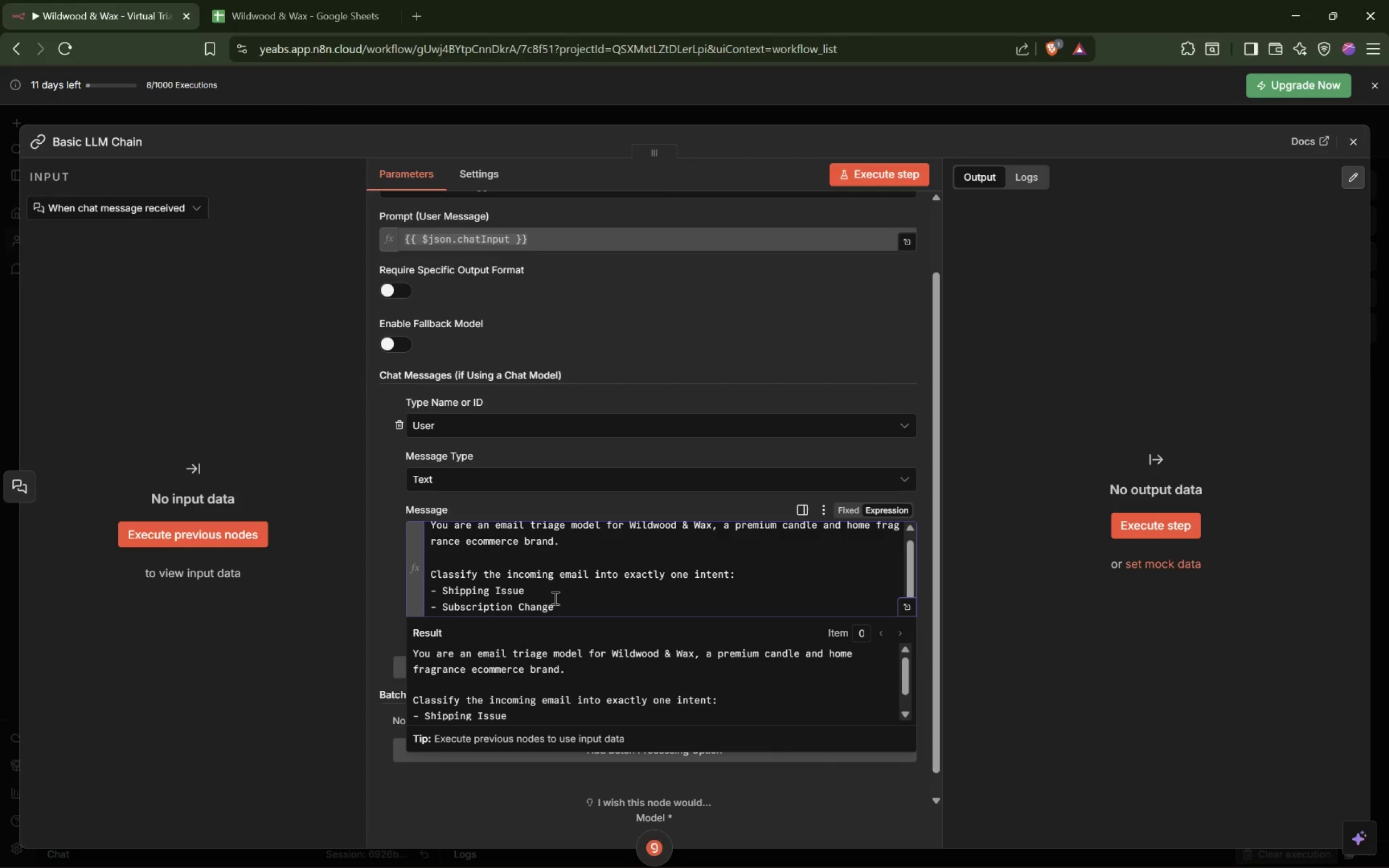 
key(Enter)
 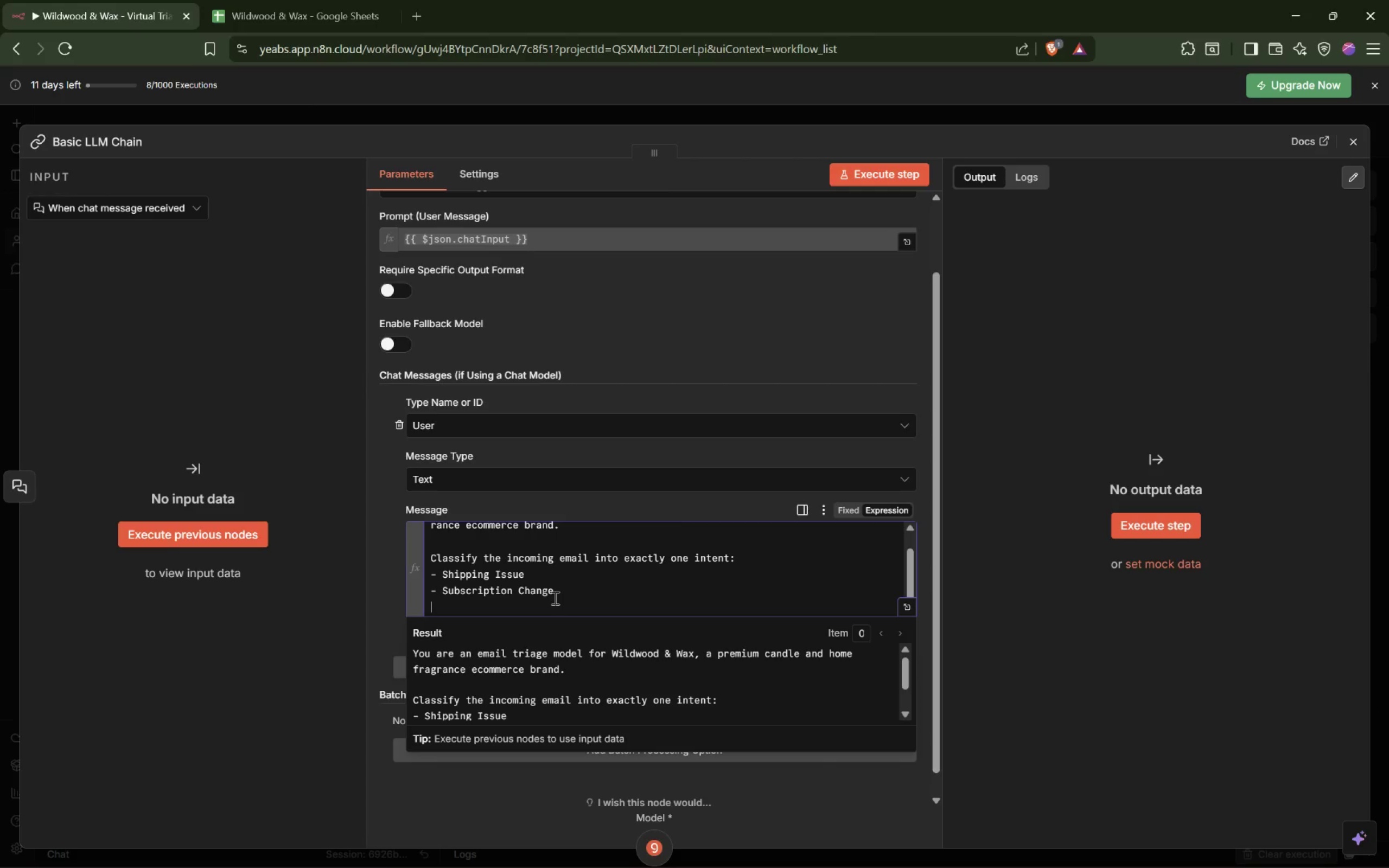 
type(- Wholesale Inquiry)
 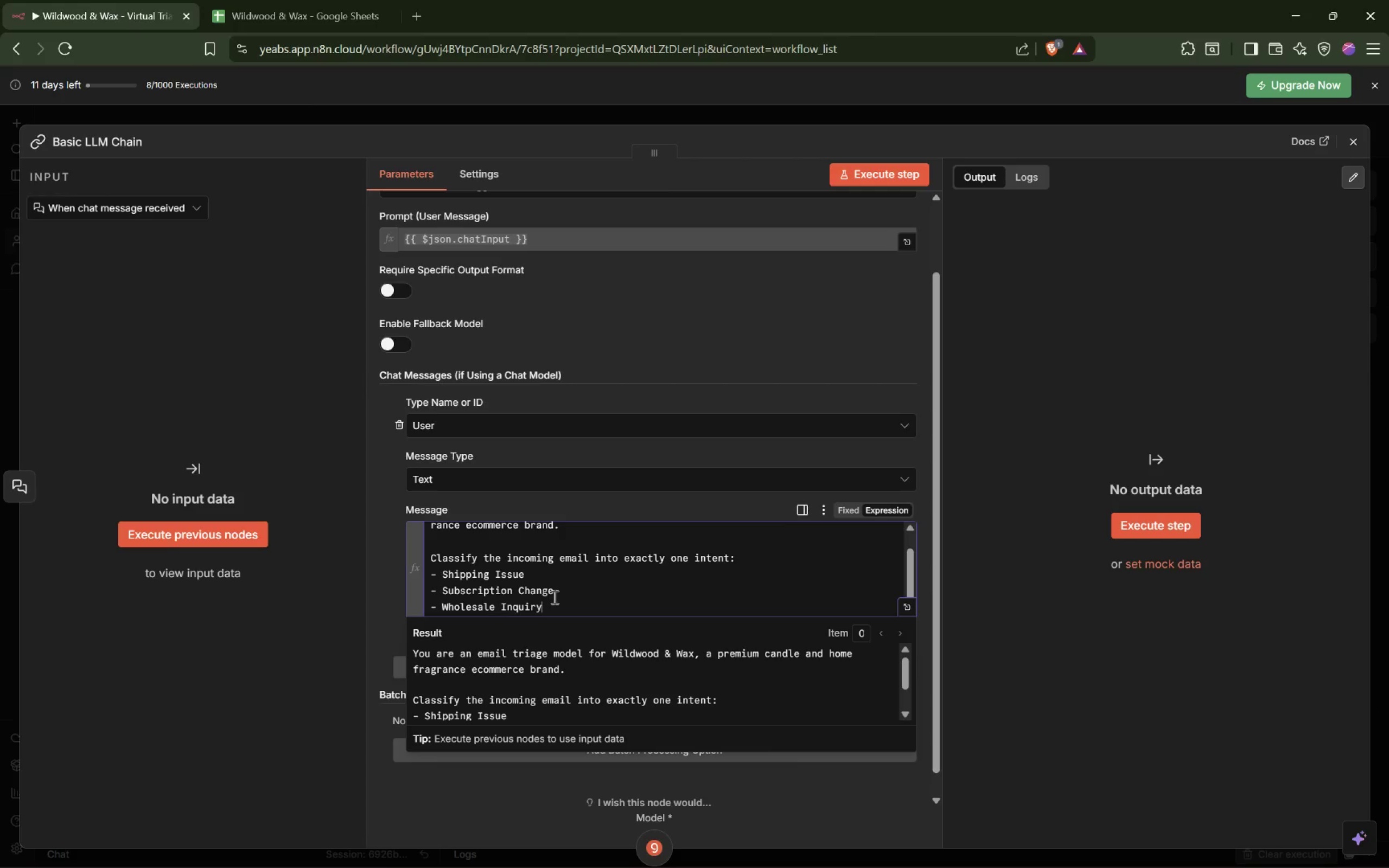 
key(Enter)
 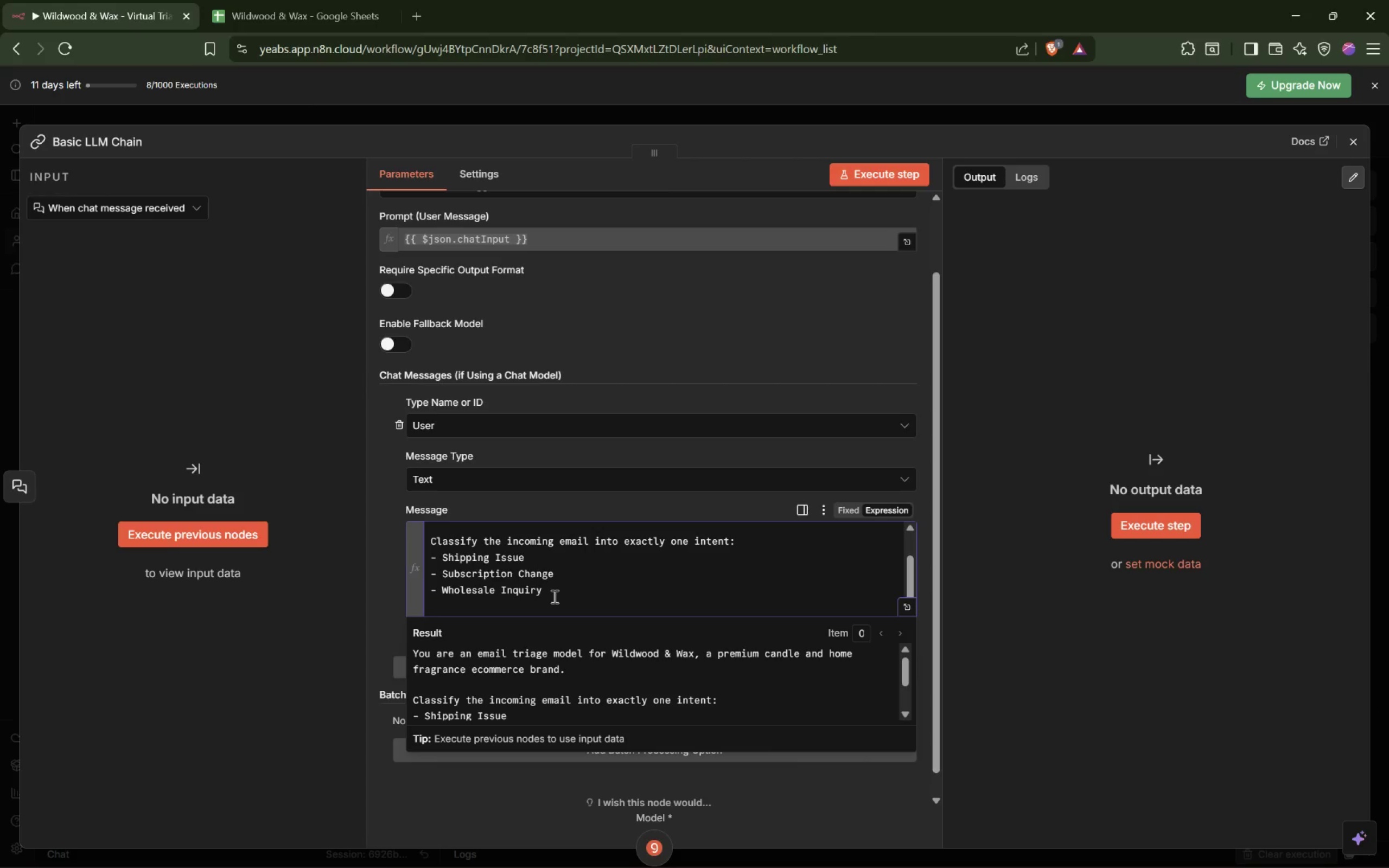 
type(- Spam)
 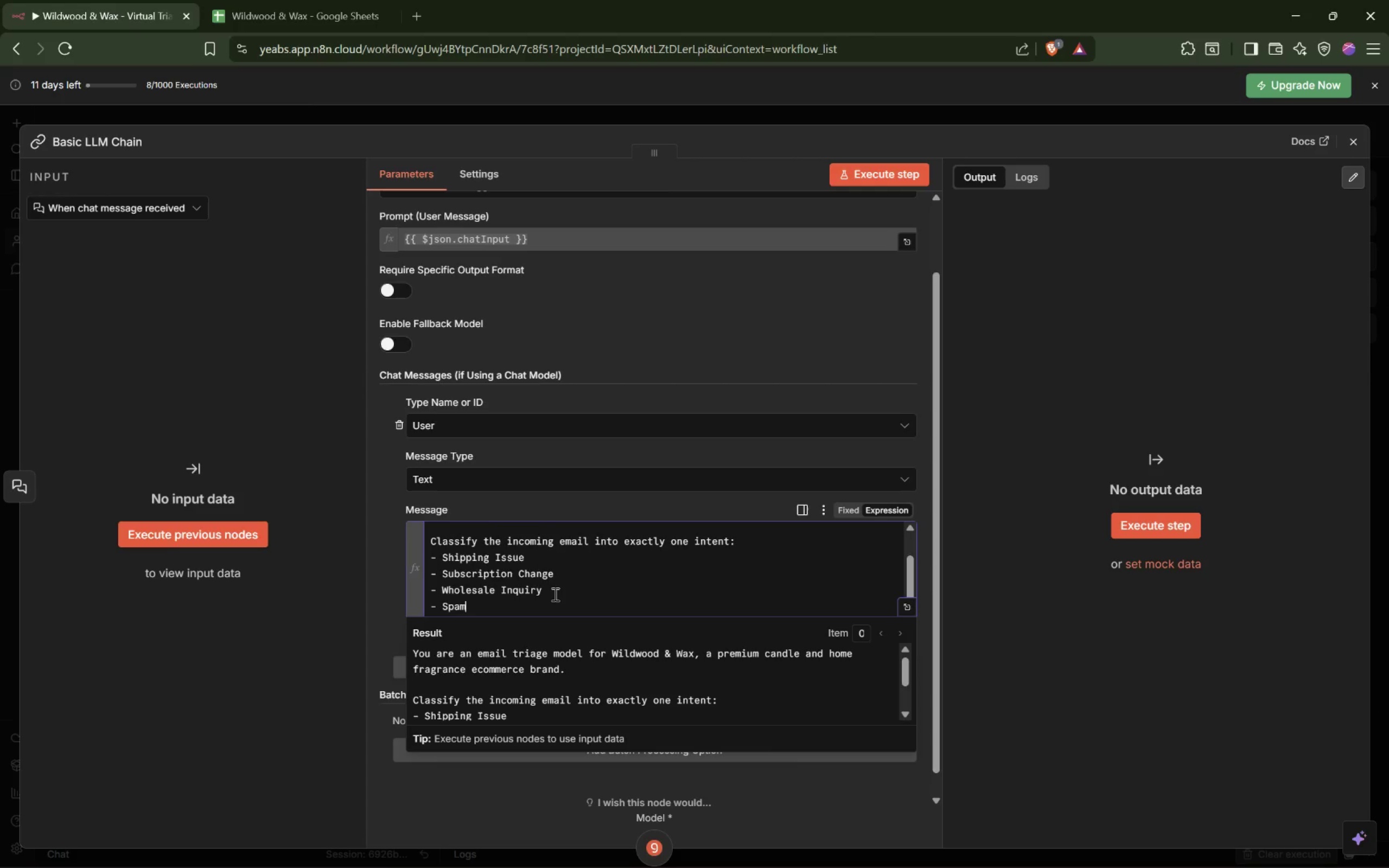 
key(Enter)
 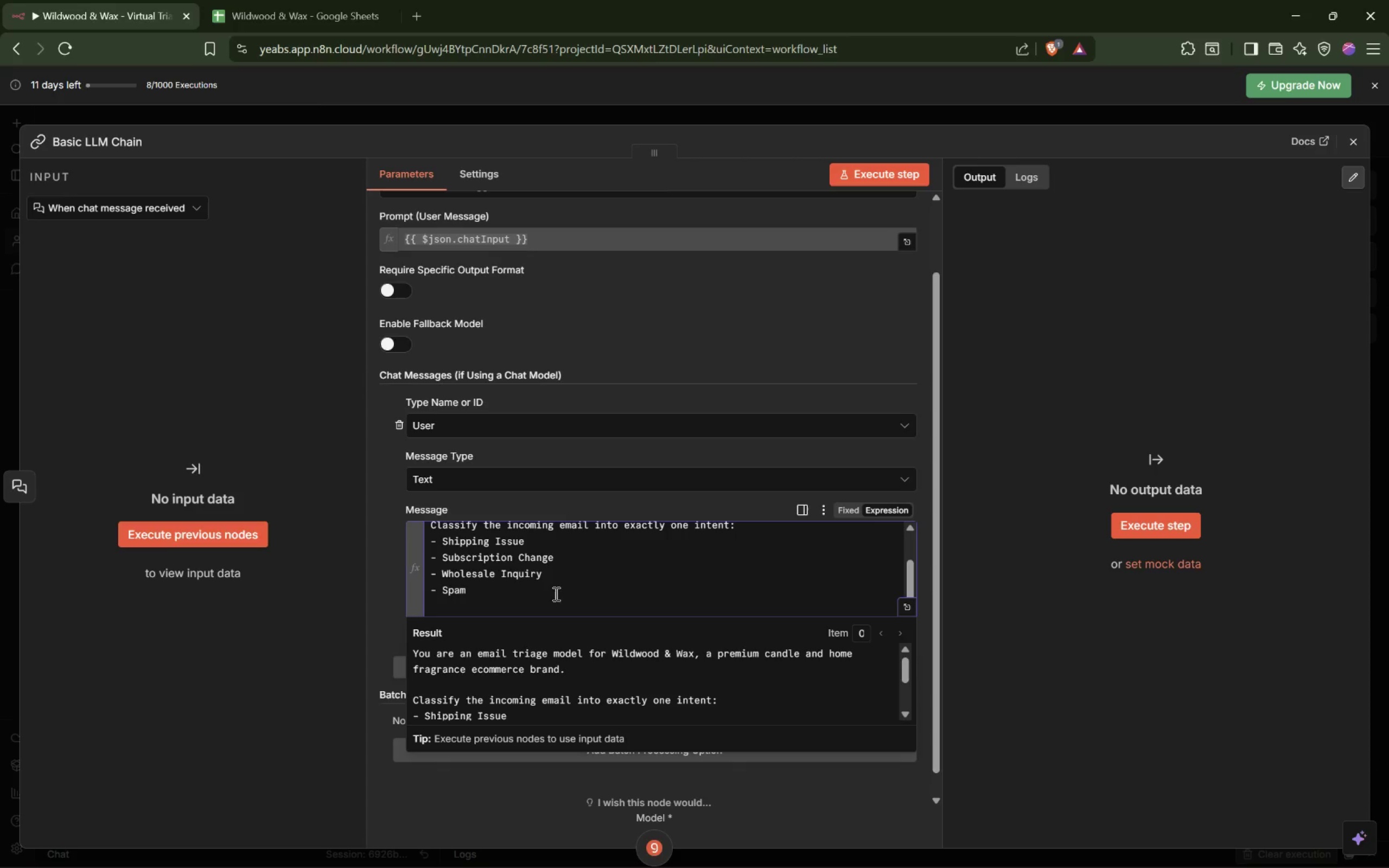 
key(Enter)
 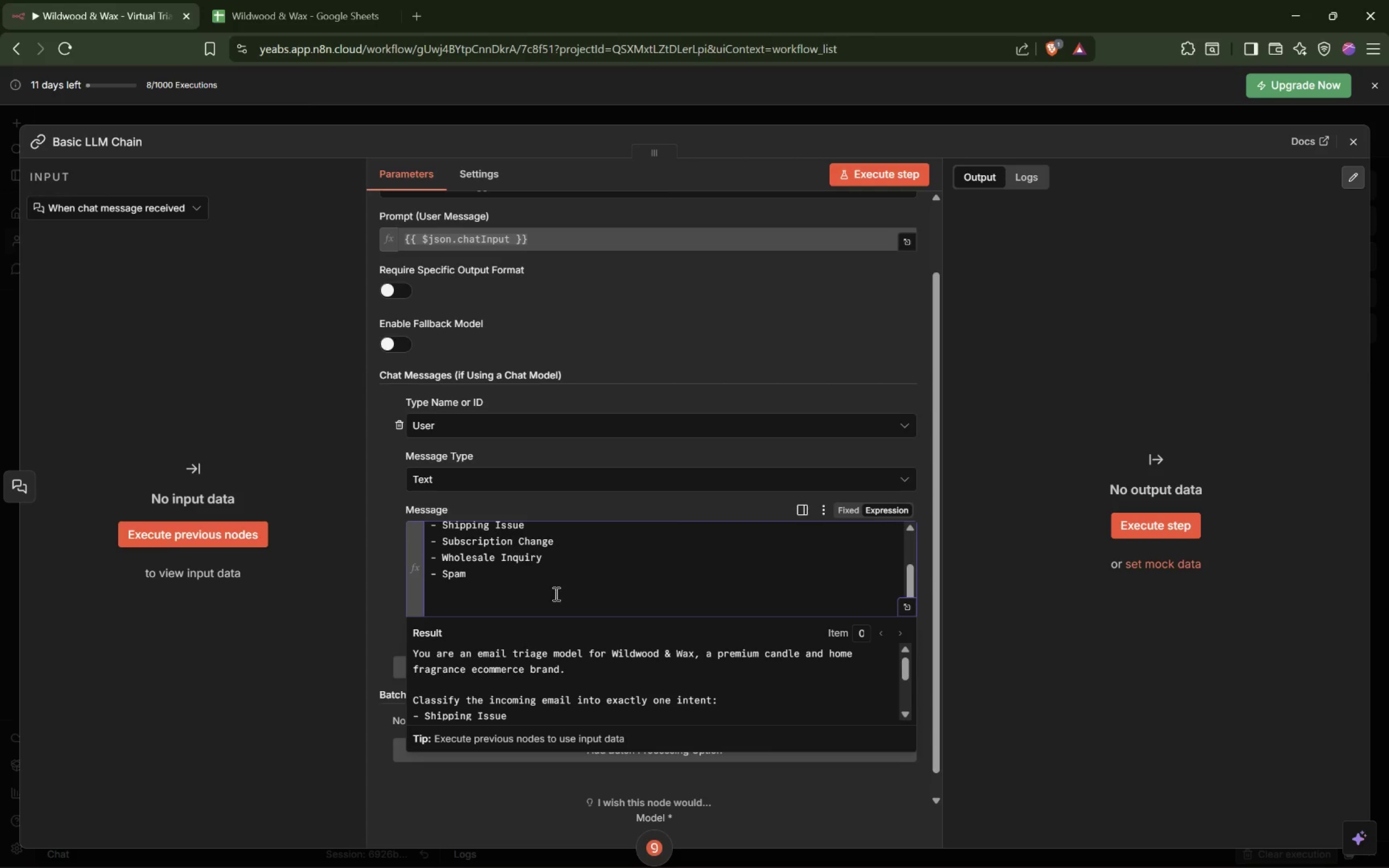 
type(Also)
 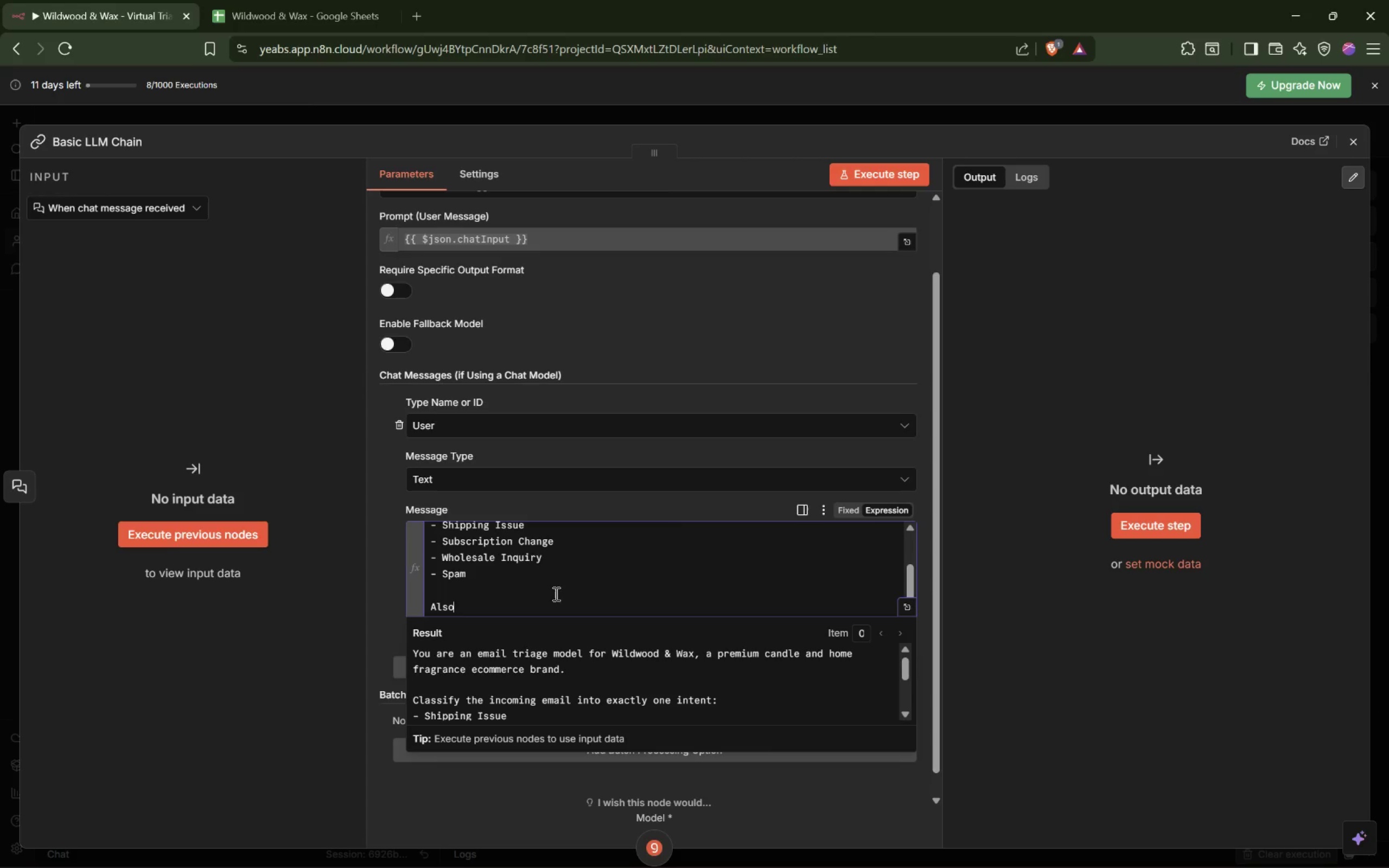 
wait(12.61)
 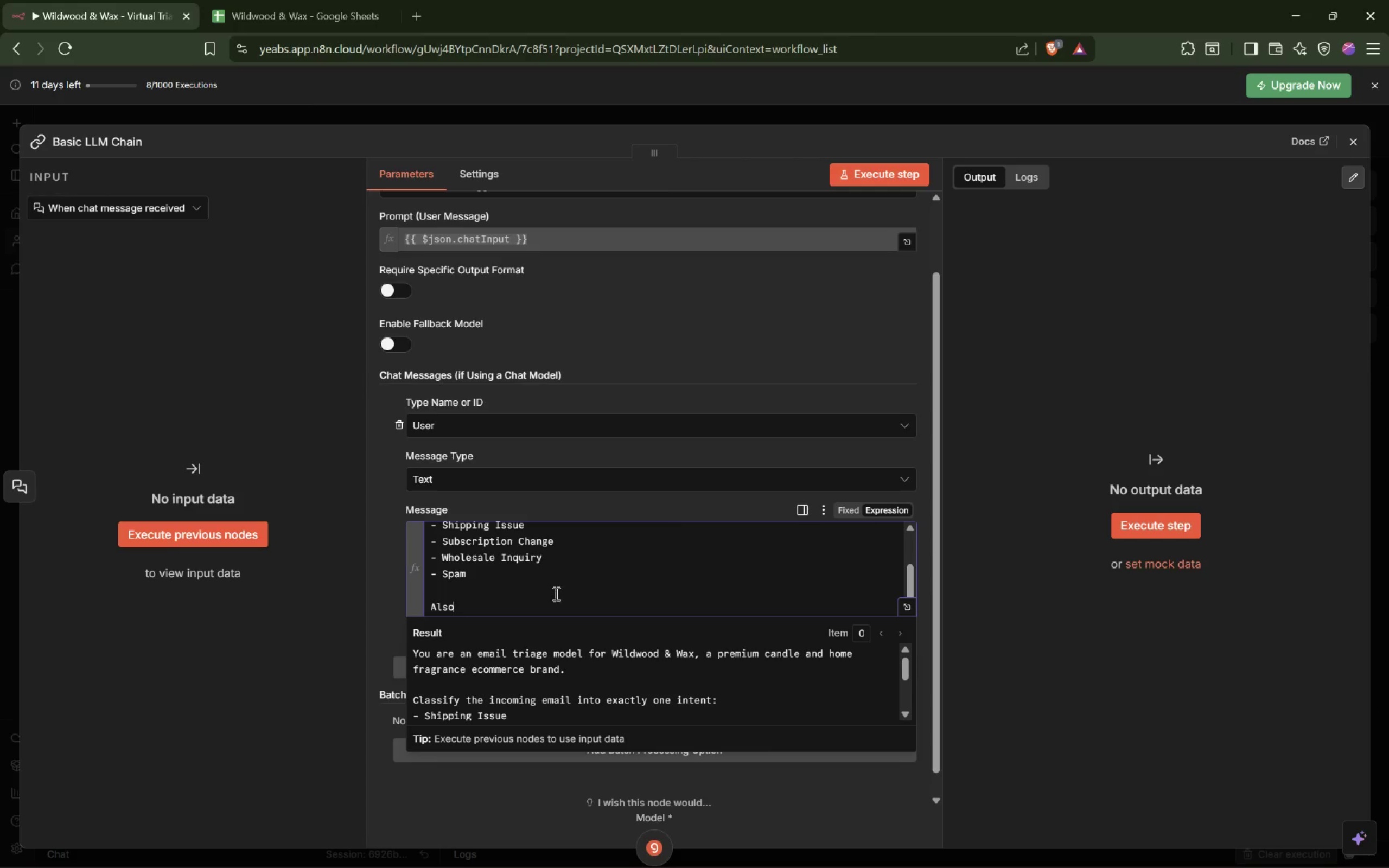 
type( assign exactly on urgency: )
 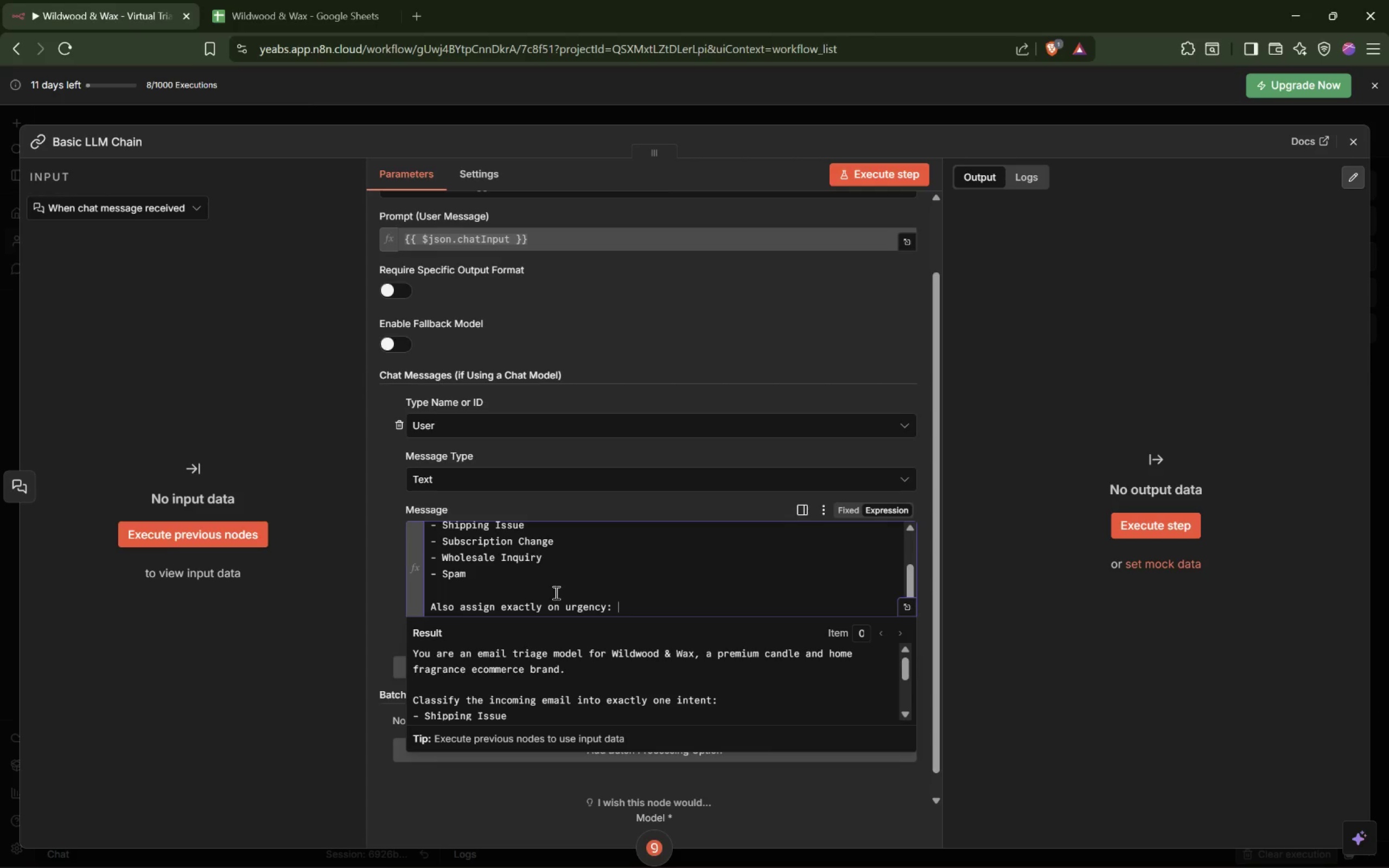 
key(Enter)
 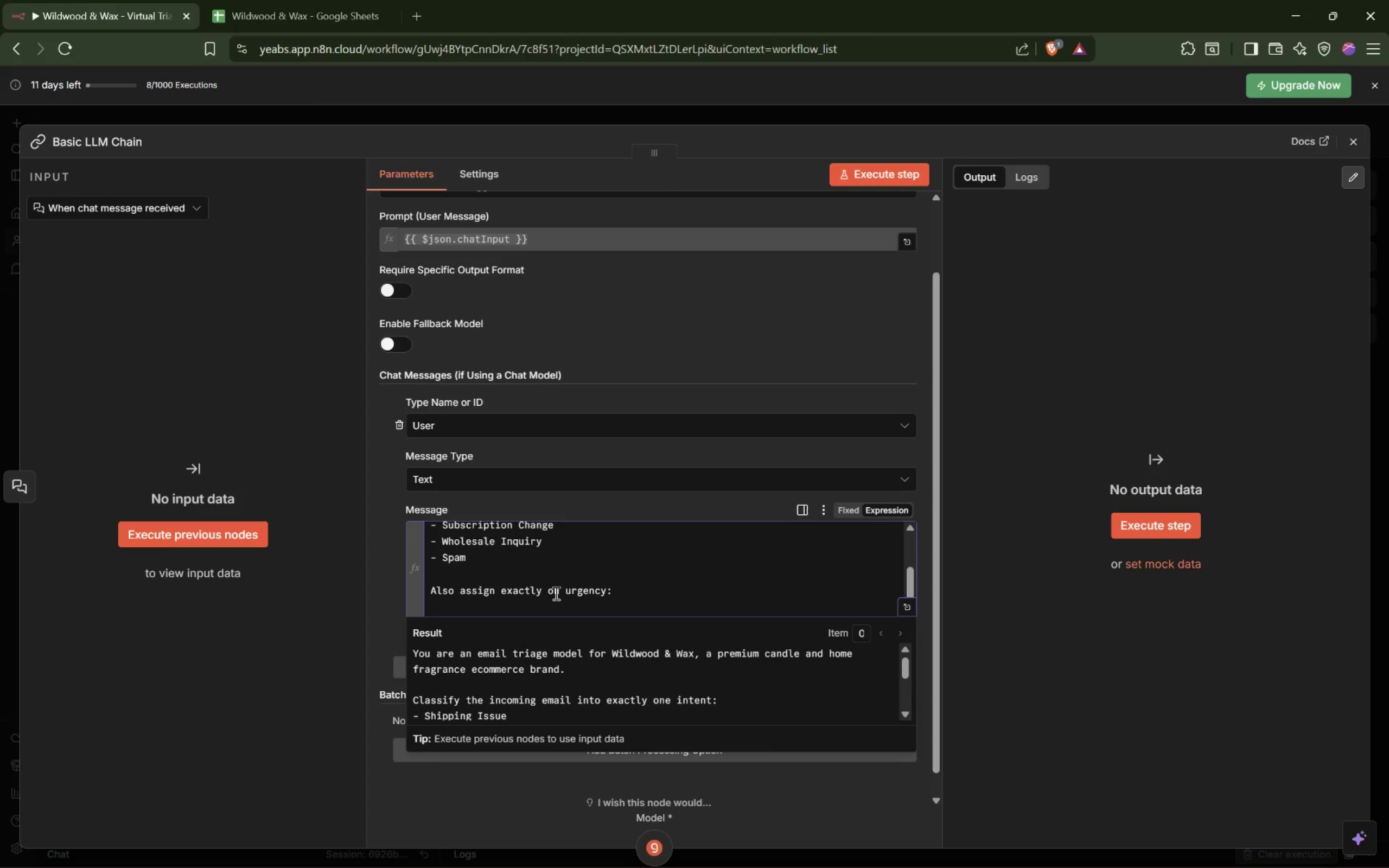 
type(- Low)
 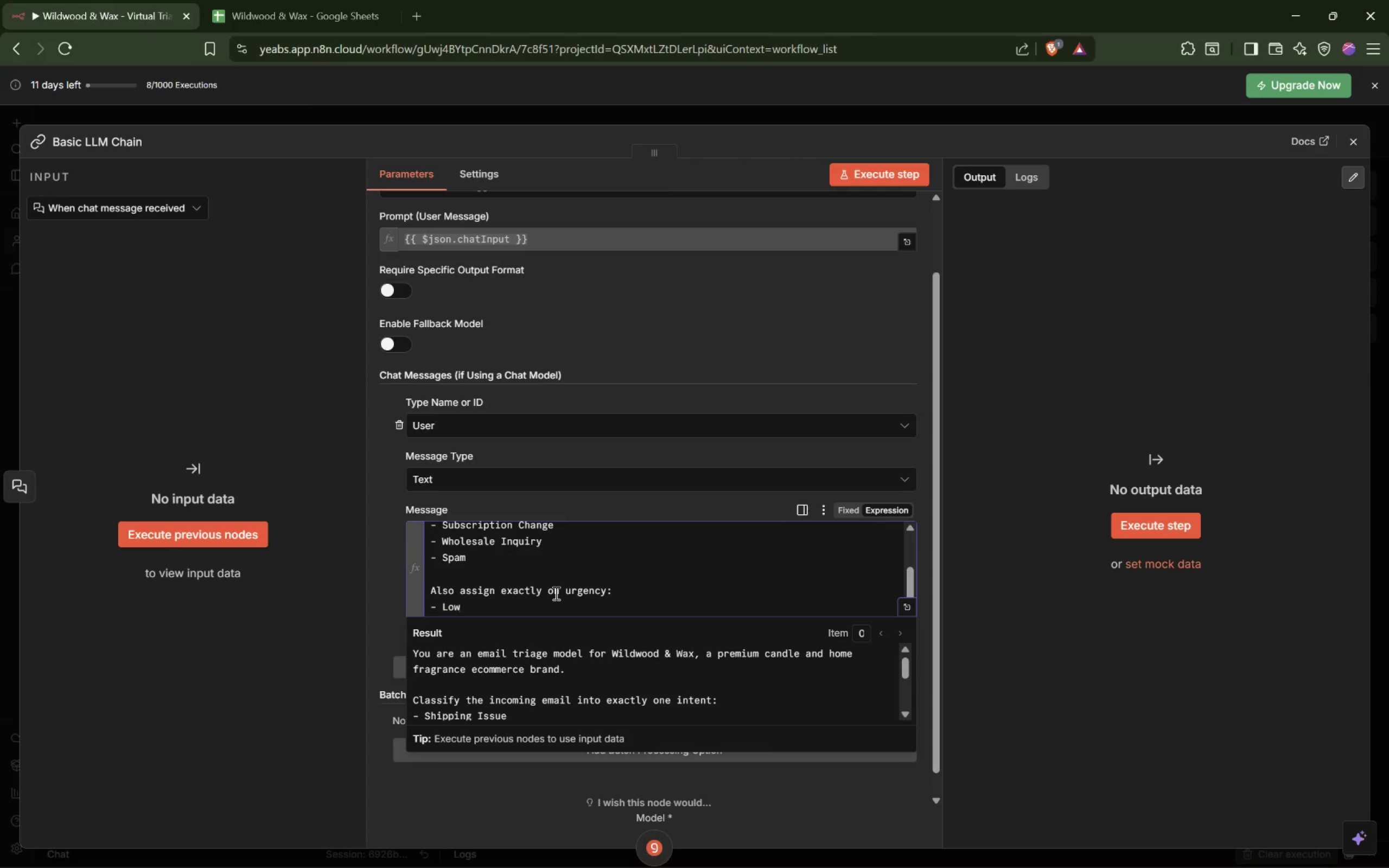 
key(Enter)
 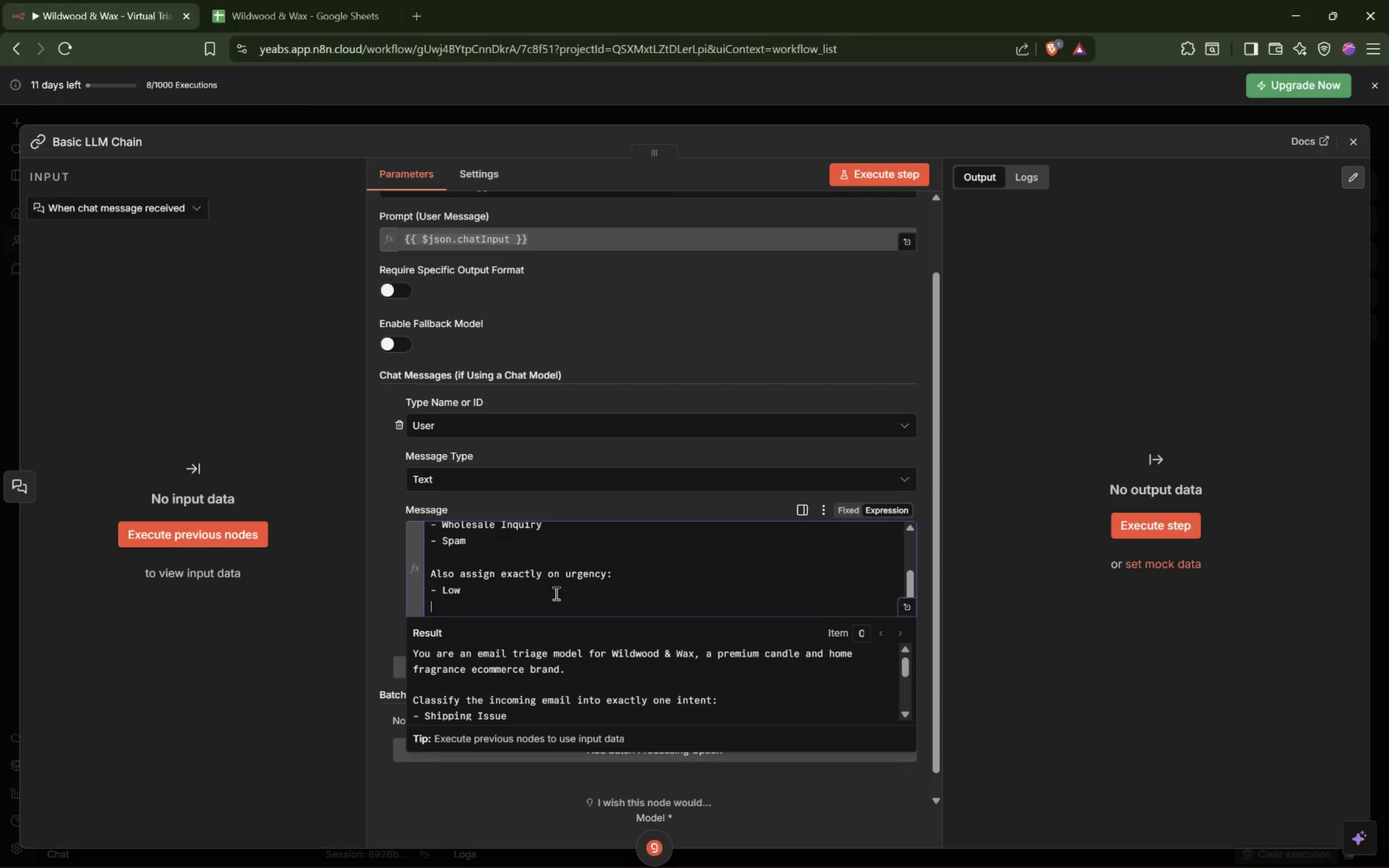 
type(- me)
key(Backspace)
key(Backspace)
type(Medium)
 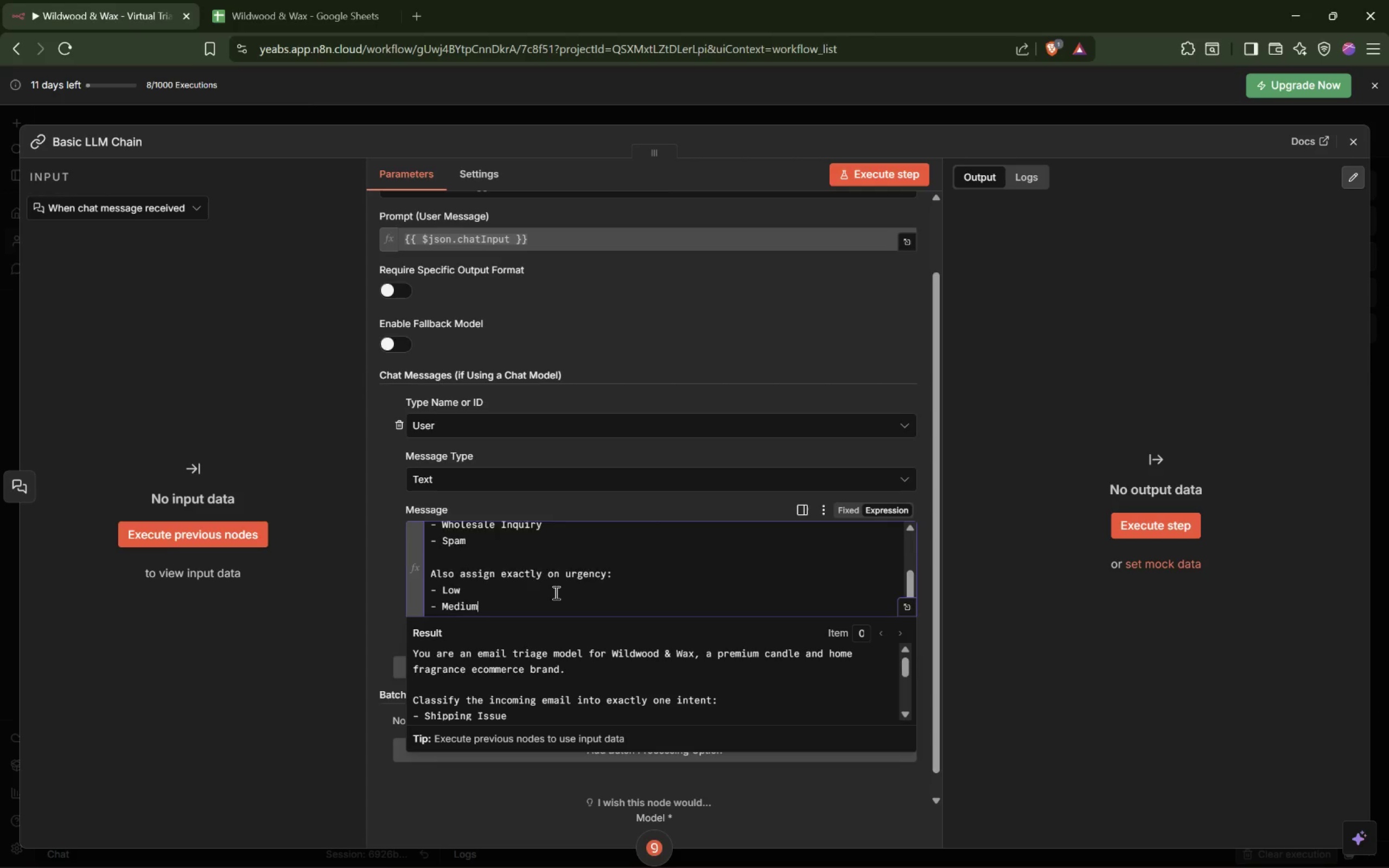 
key(Enter)
 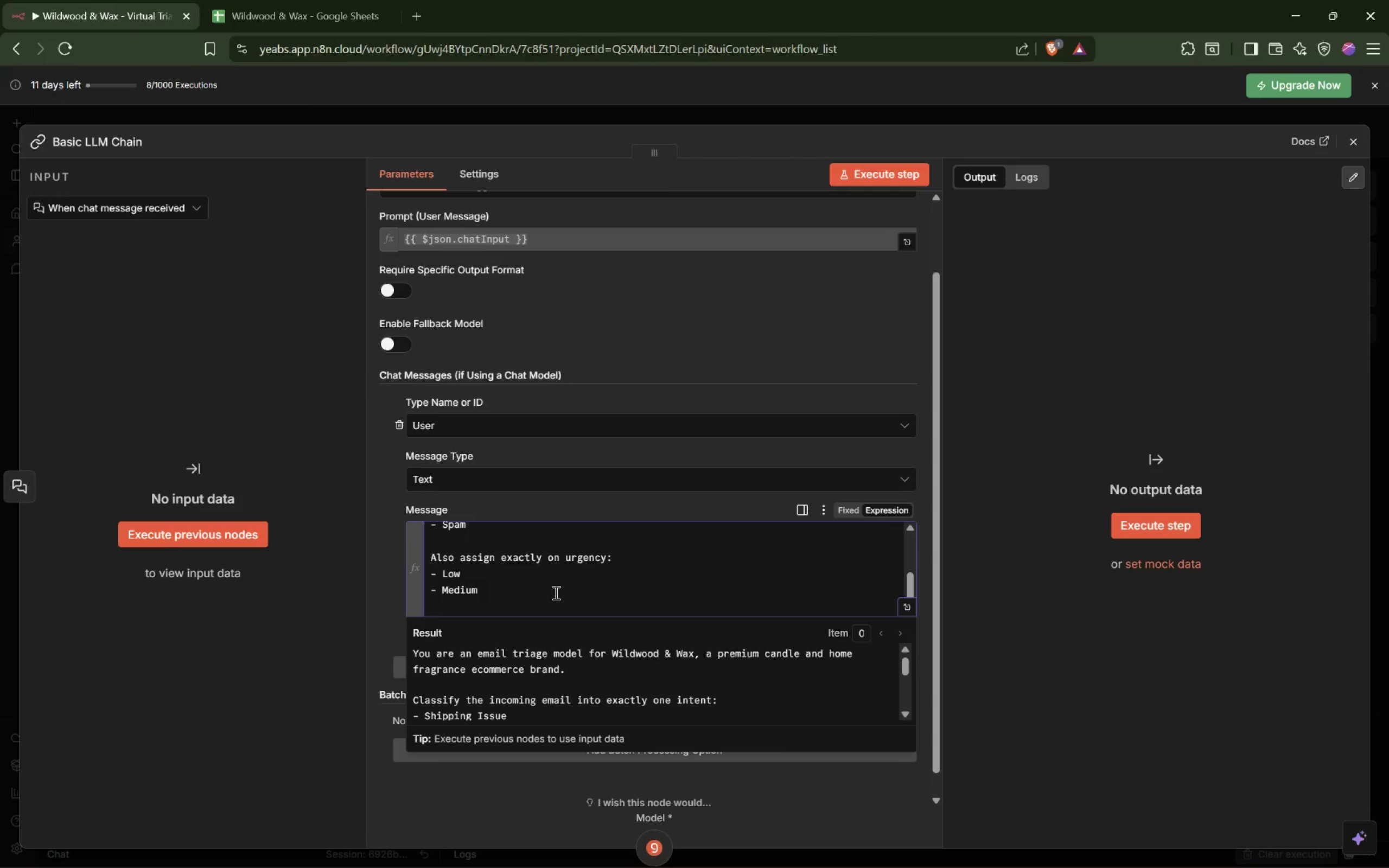 
type(- High)
 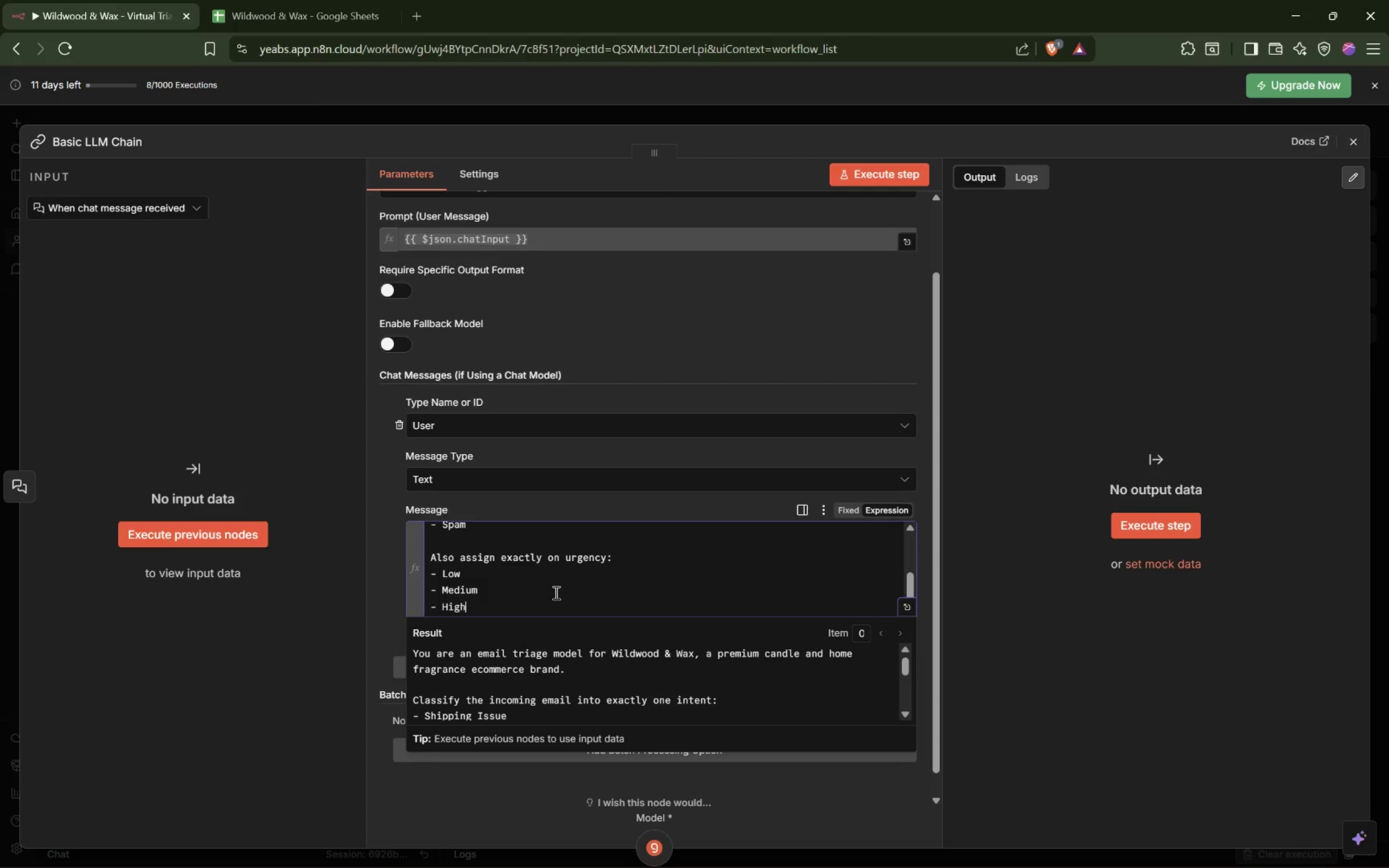 
key(Enter)
 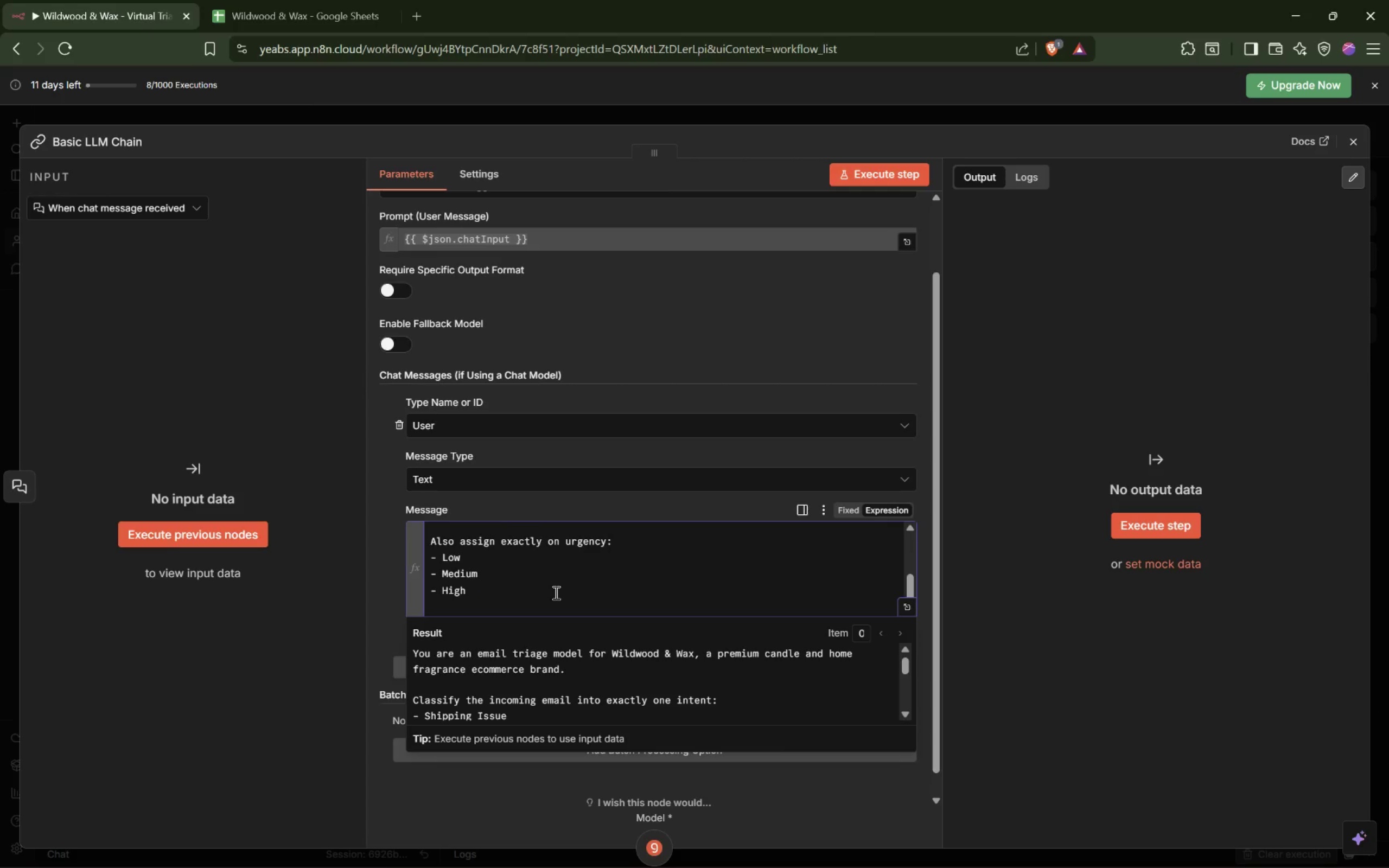 
key(Enter)
 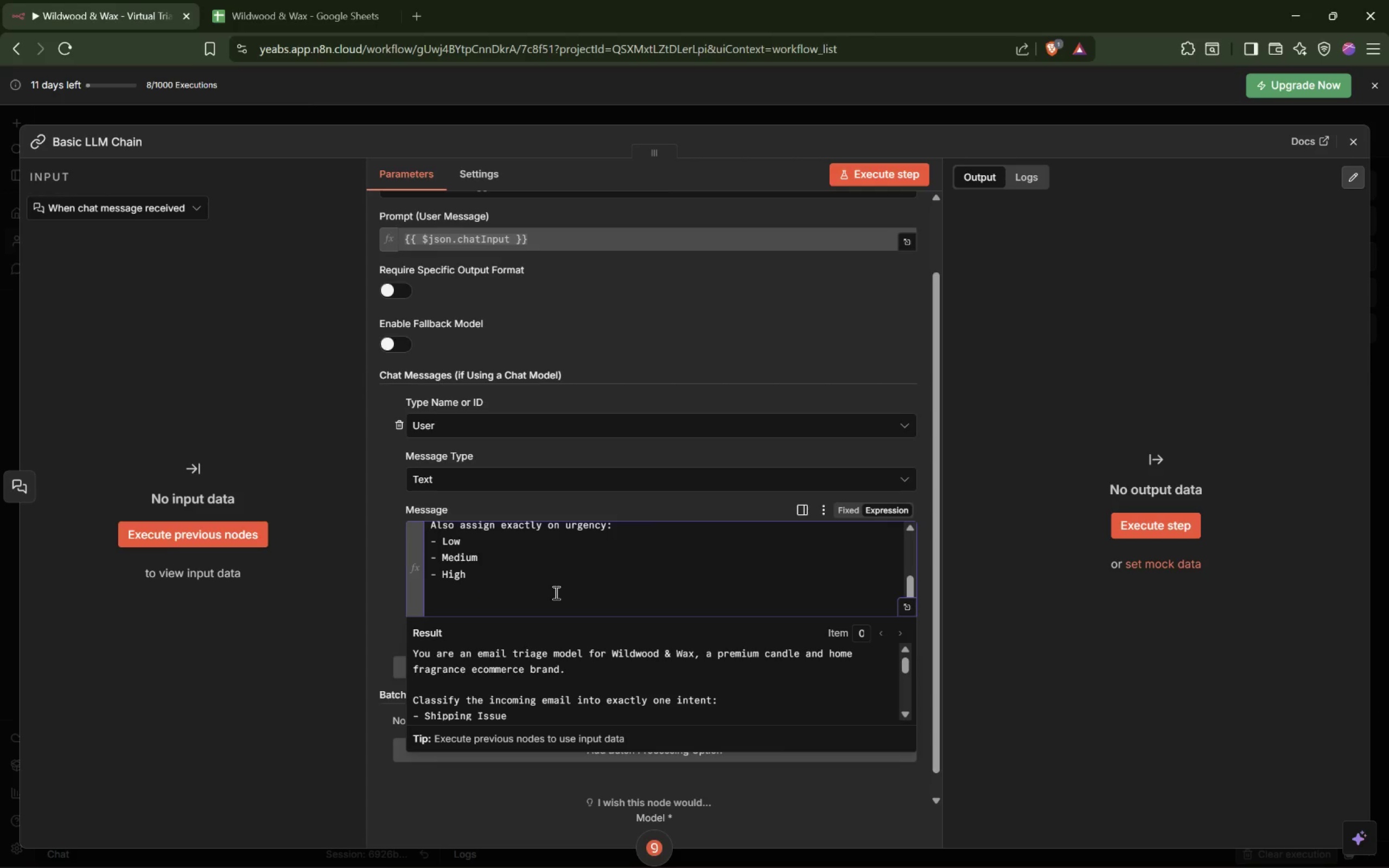 
type(Rules: )
 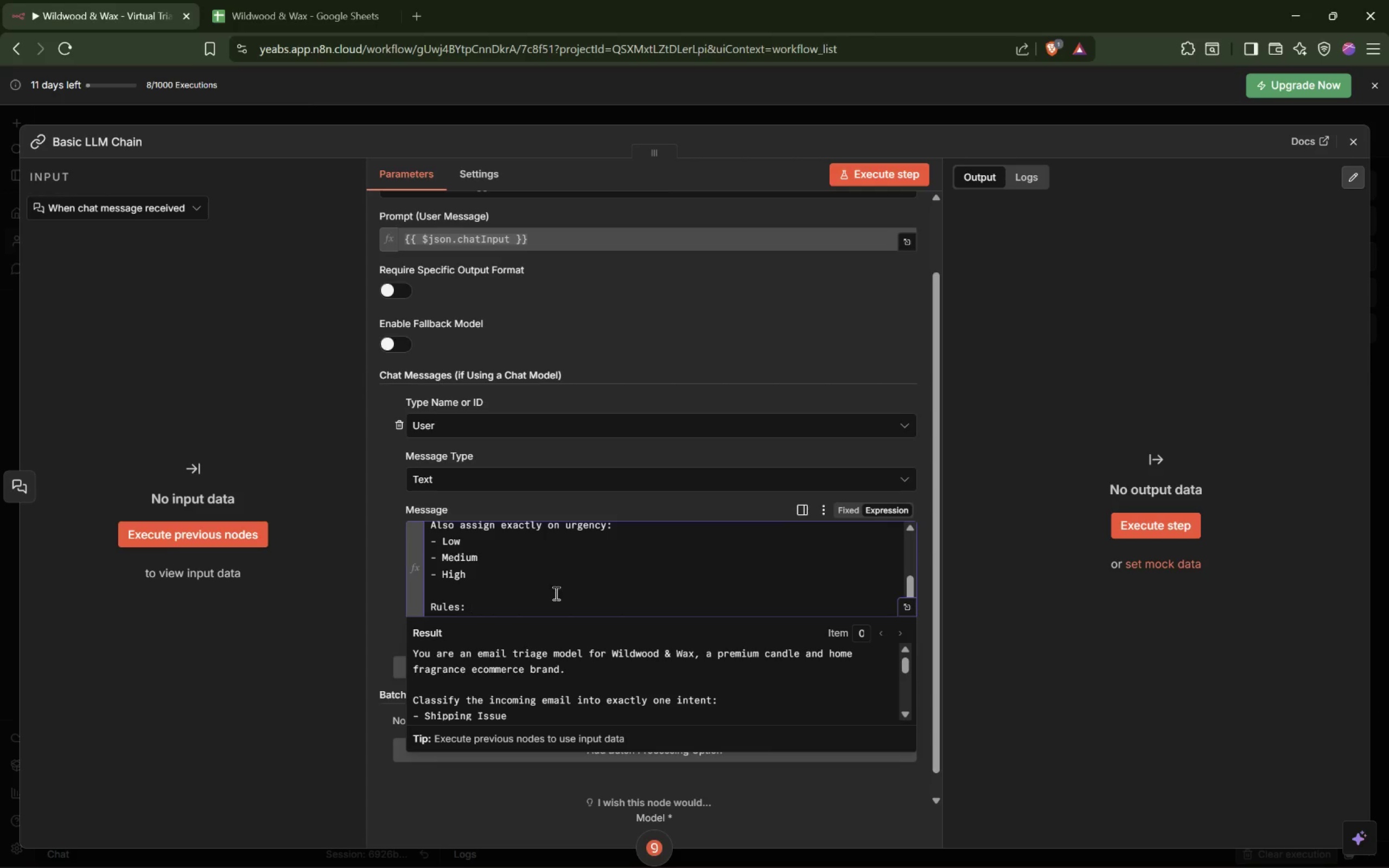 
key(Enter)
 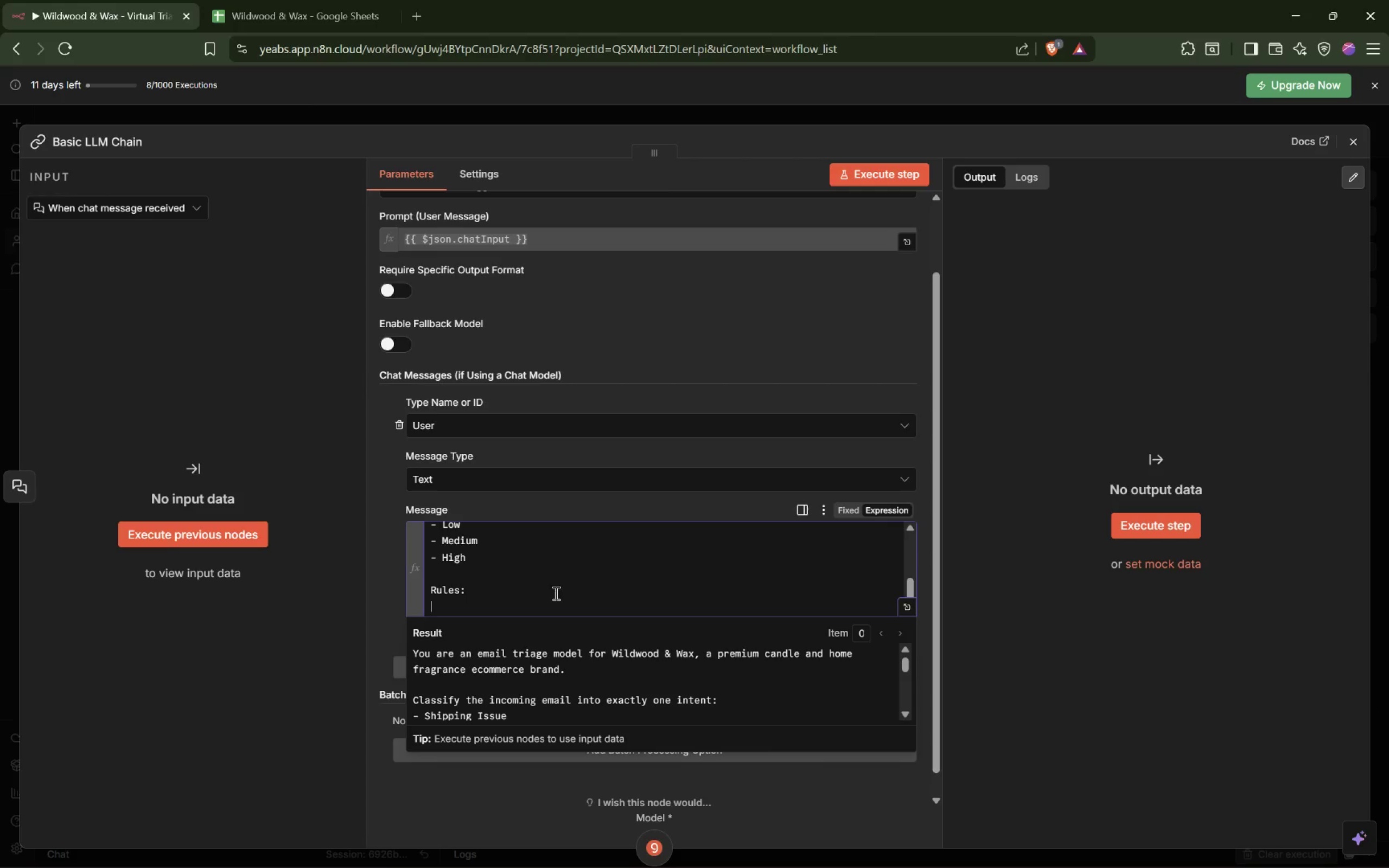 
type(-Shipping)
 